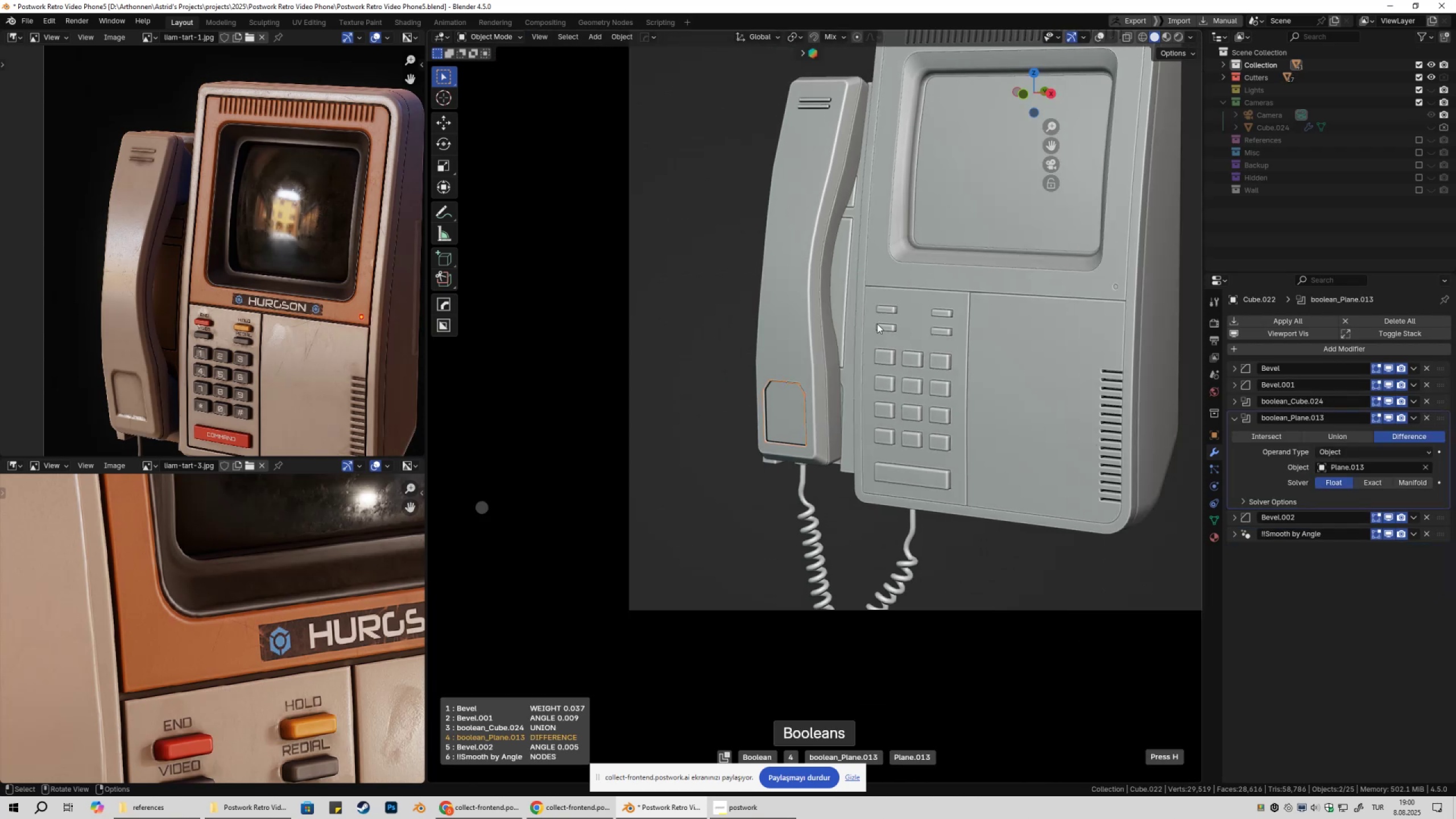 
double_click([877, 324])
 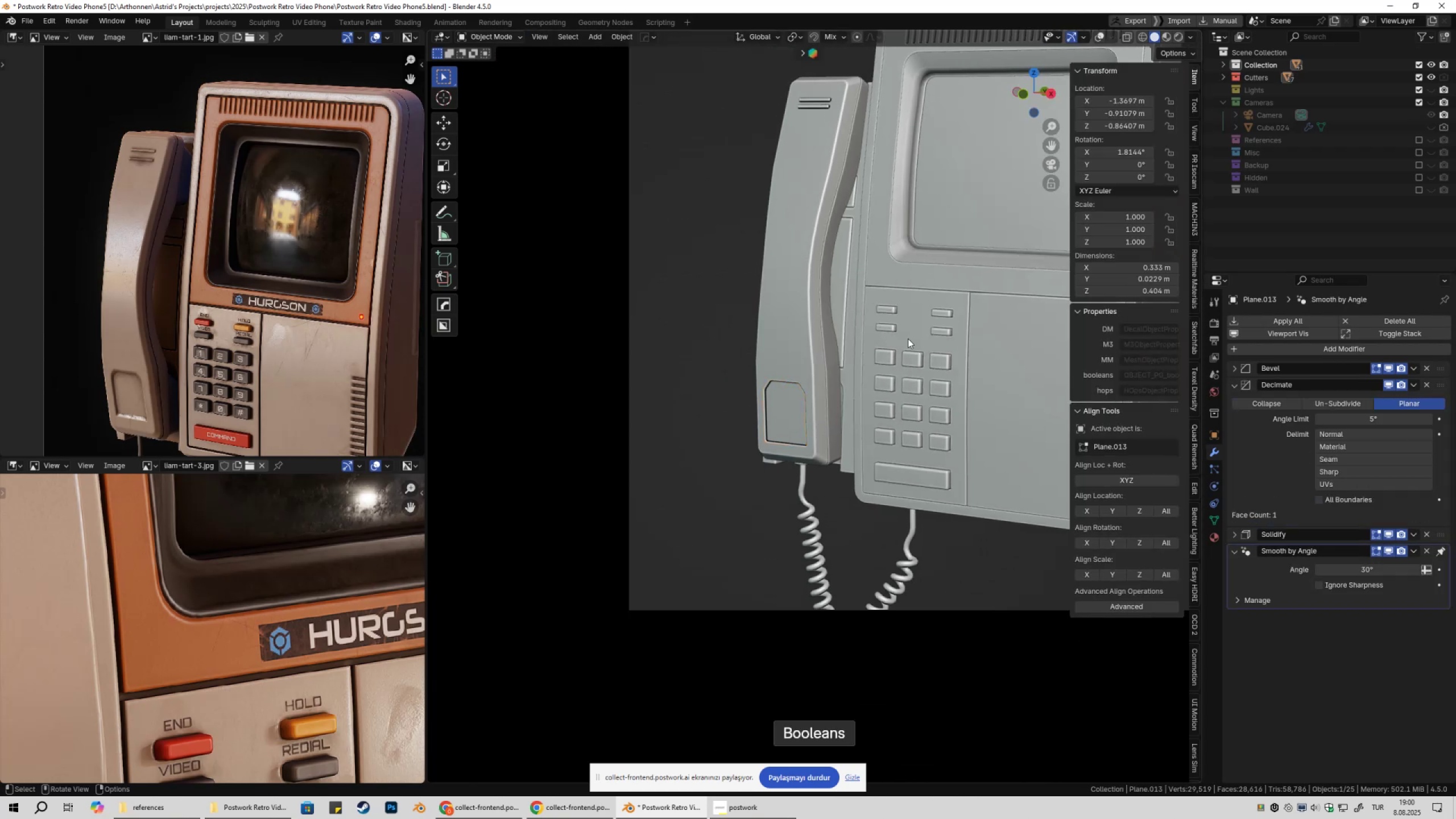 
scroll: coordinate [911, 342], scroll_direction: up, amount: 2.0
 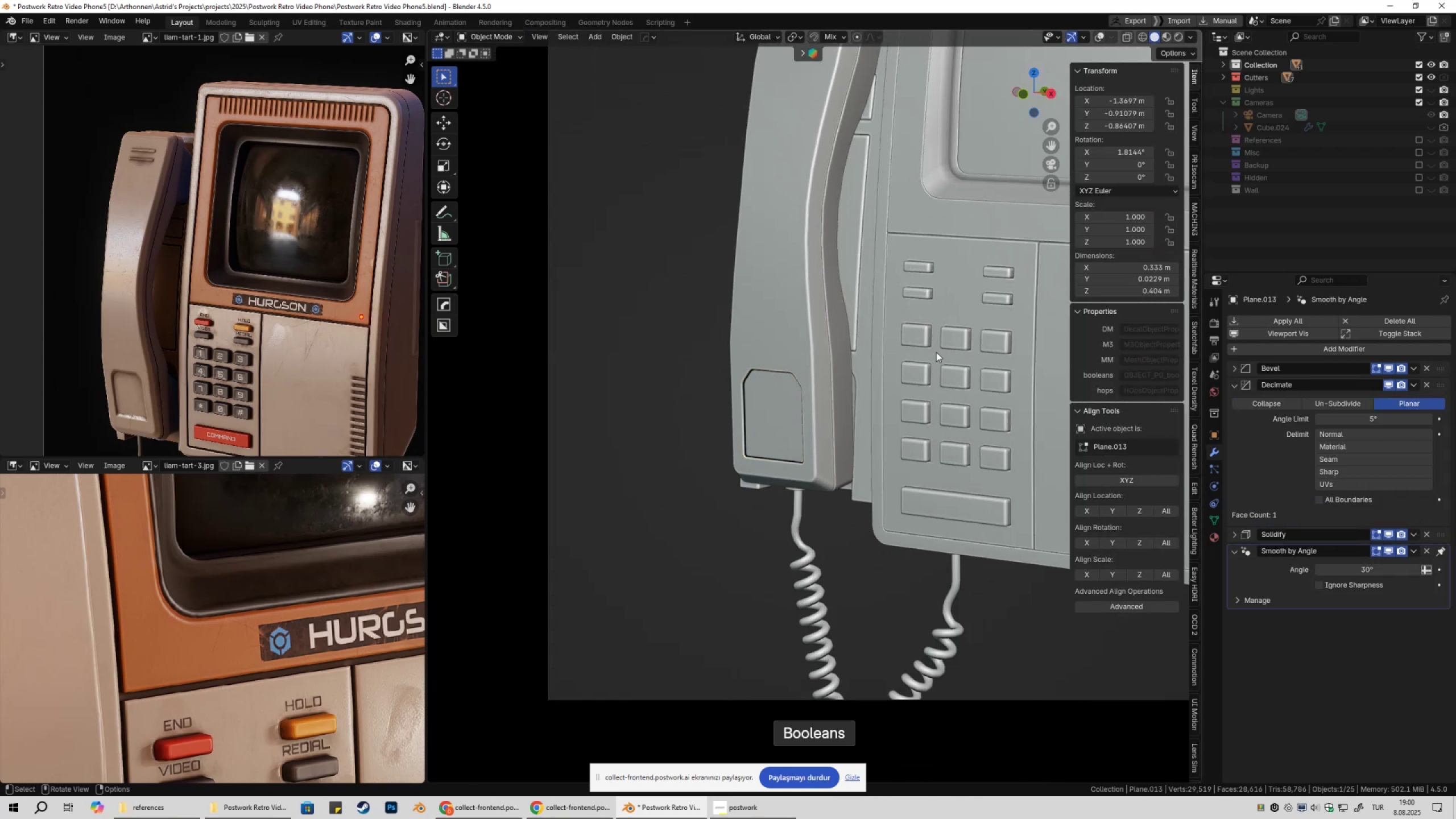 
key(Tab)
type(ASX)
 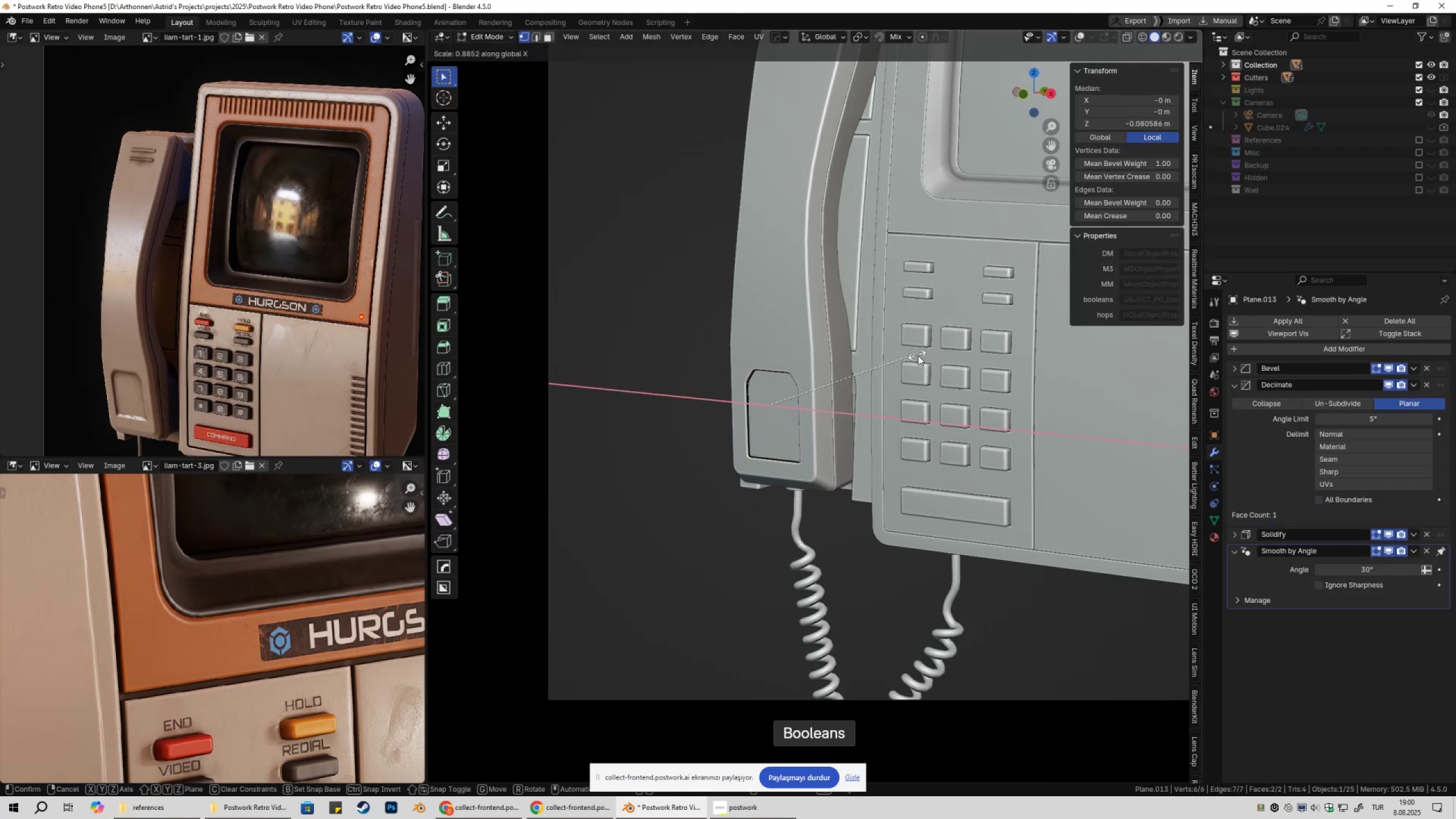 
hold_key(key=ShiftLeft, duration=1.52)
 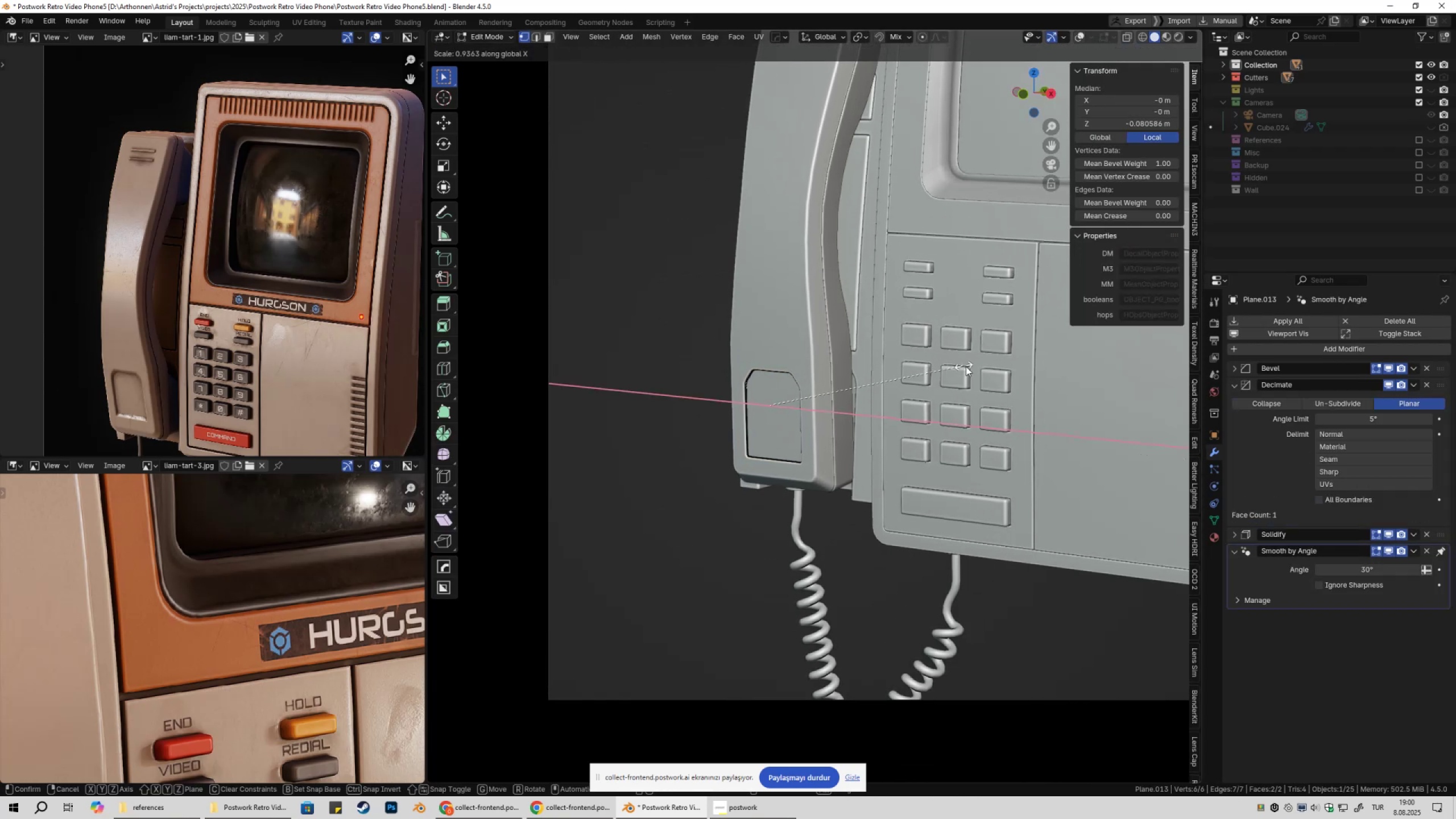 
hold_key(key=ShiftLeft, duration=1.53)
 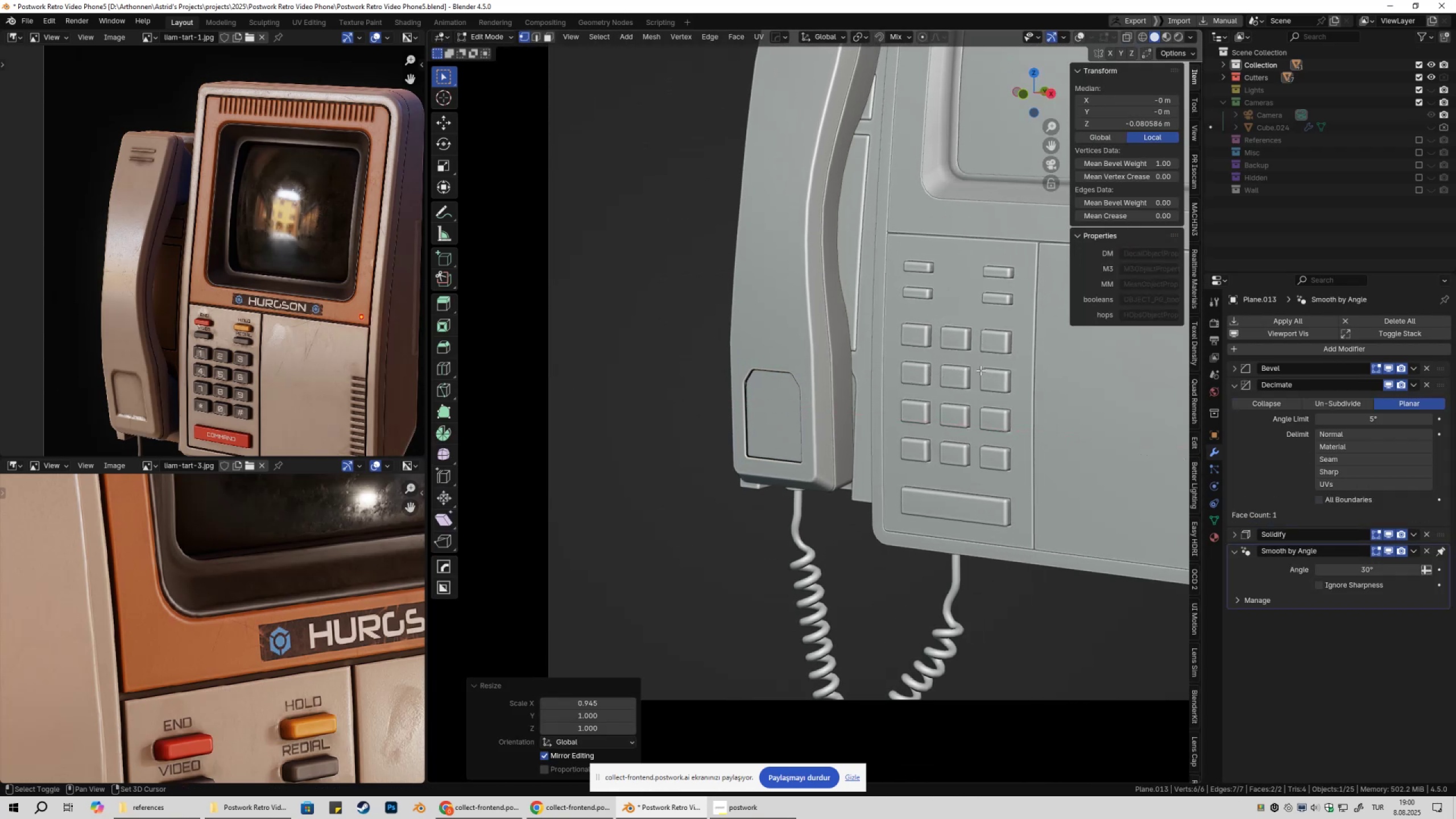 
hold_key(key=ShiftLeft, duration=0.6)
left_click([981, 370])
 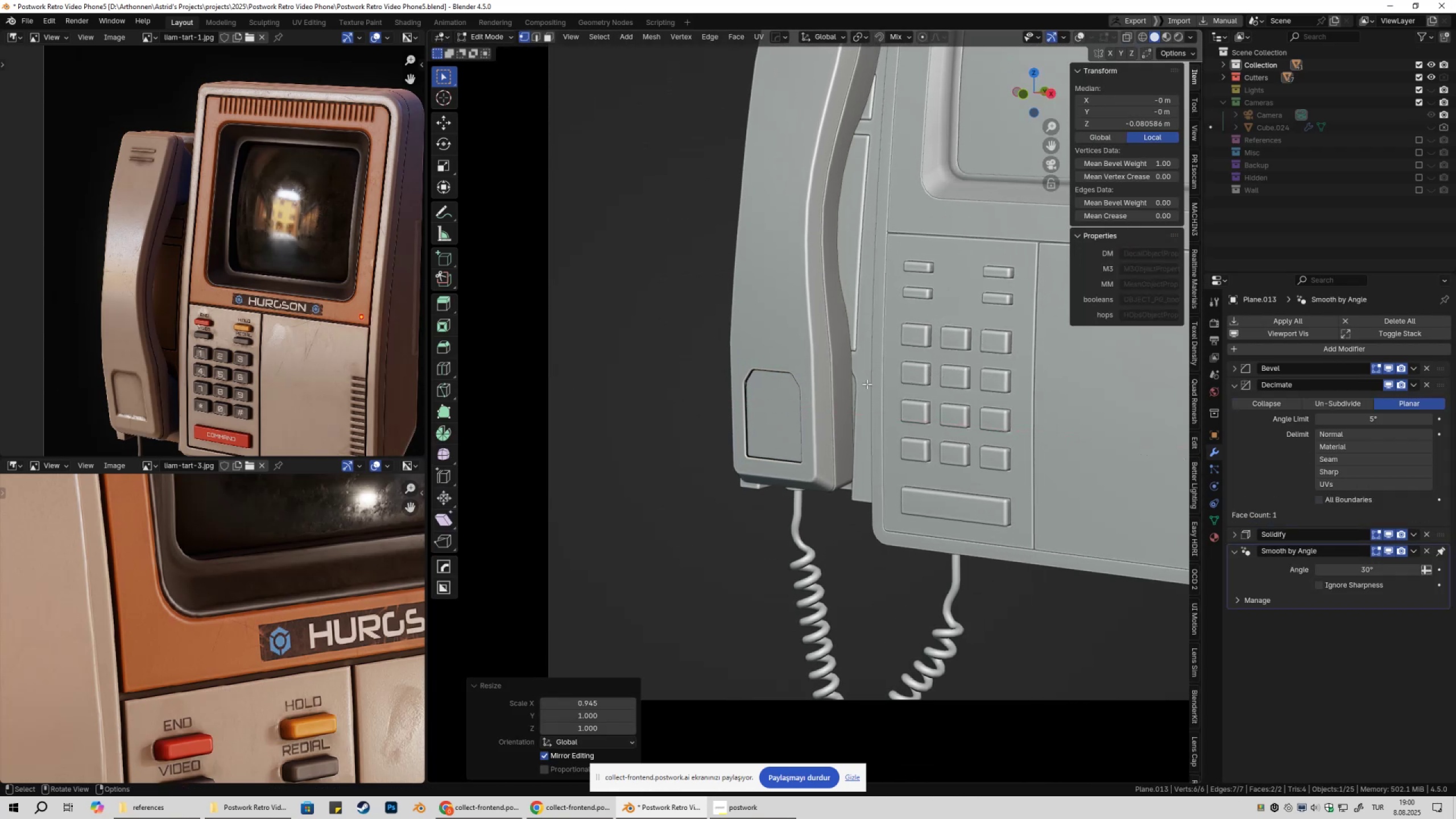 
scroll: coordinate [762, 413], scroll_direction: up, amount: 7.0
 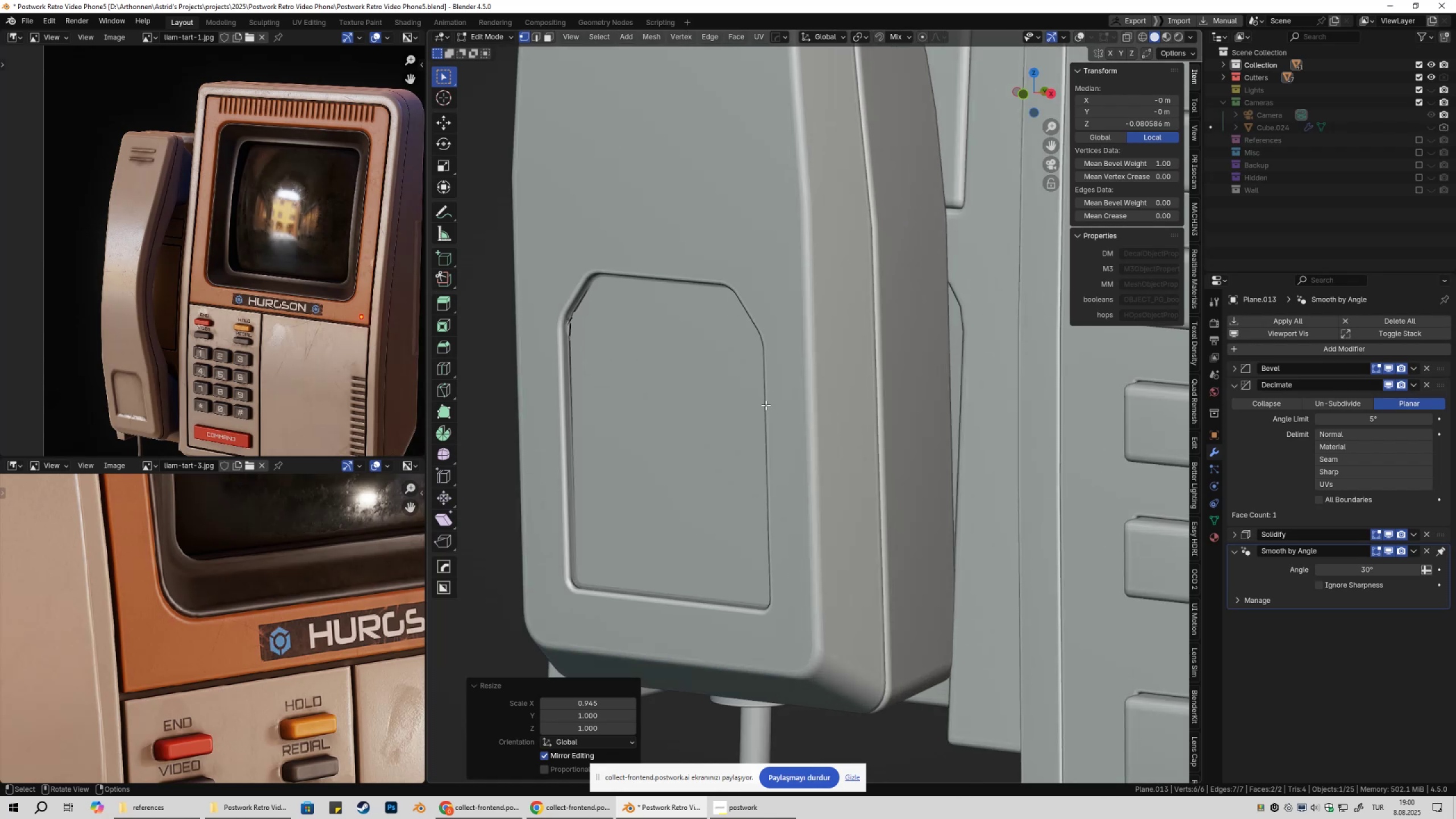 
key(Shift+ShiftLeft)
 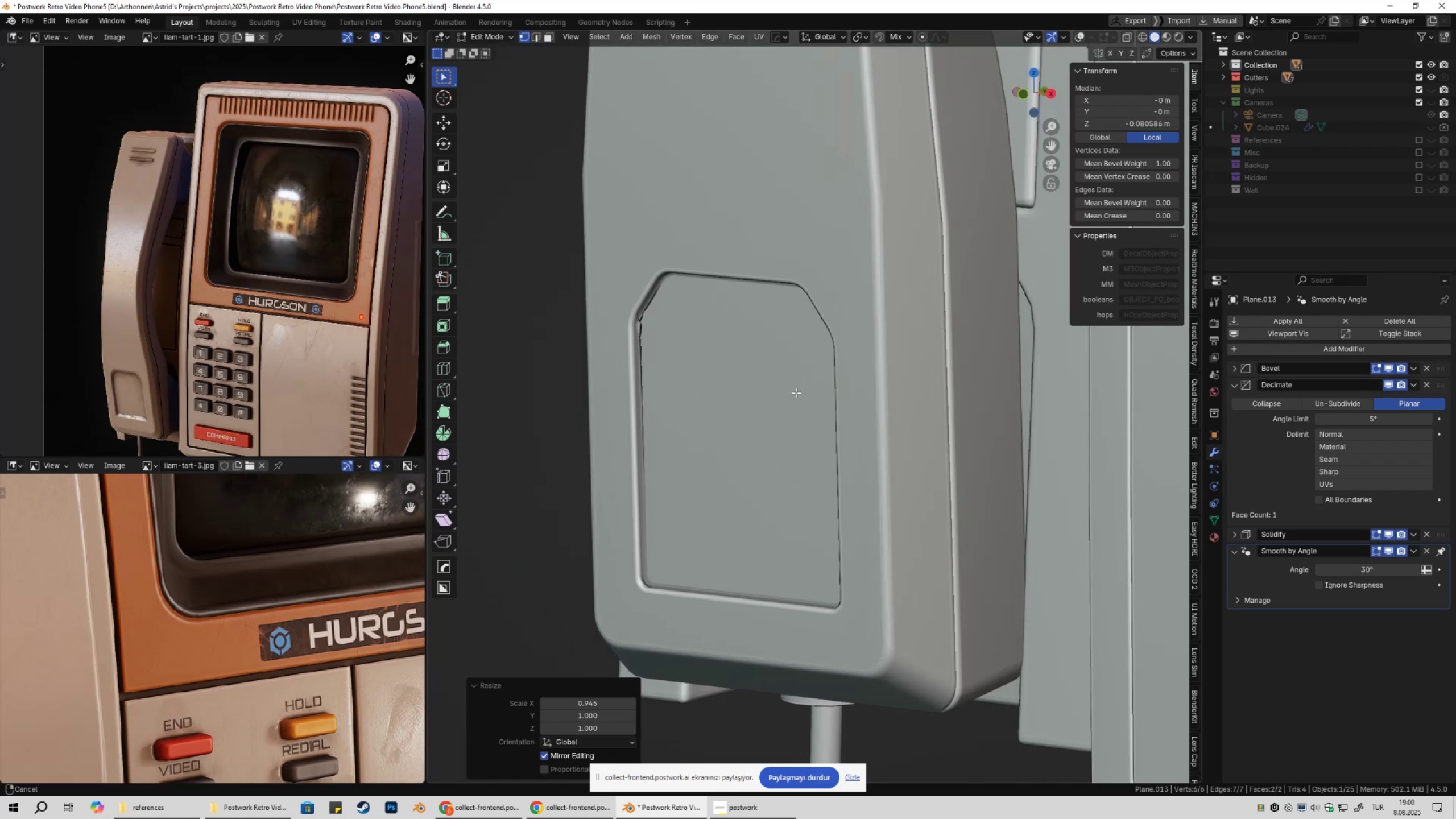 
key(Tab)
 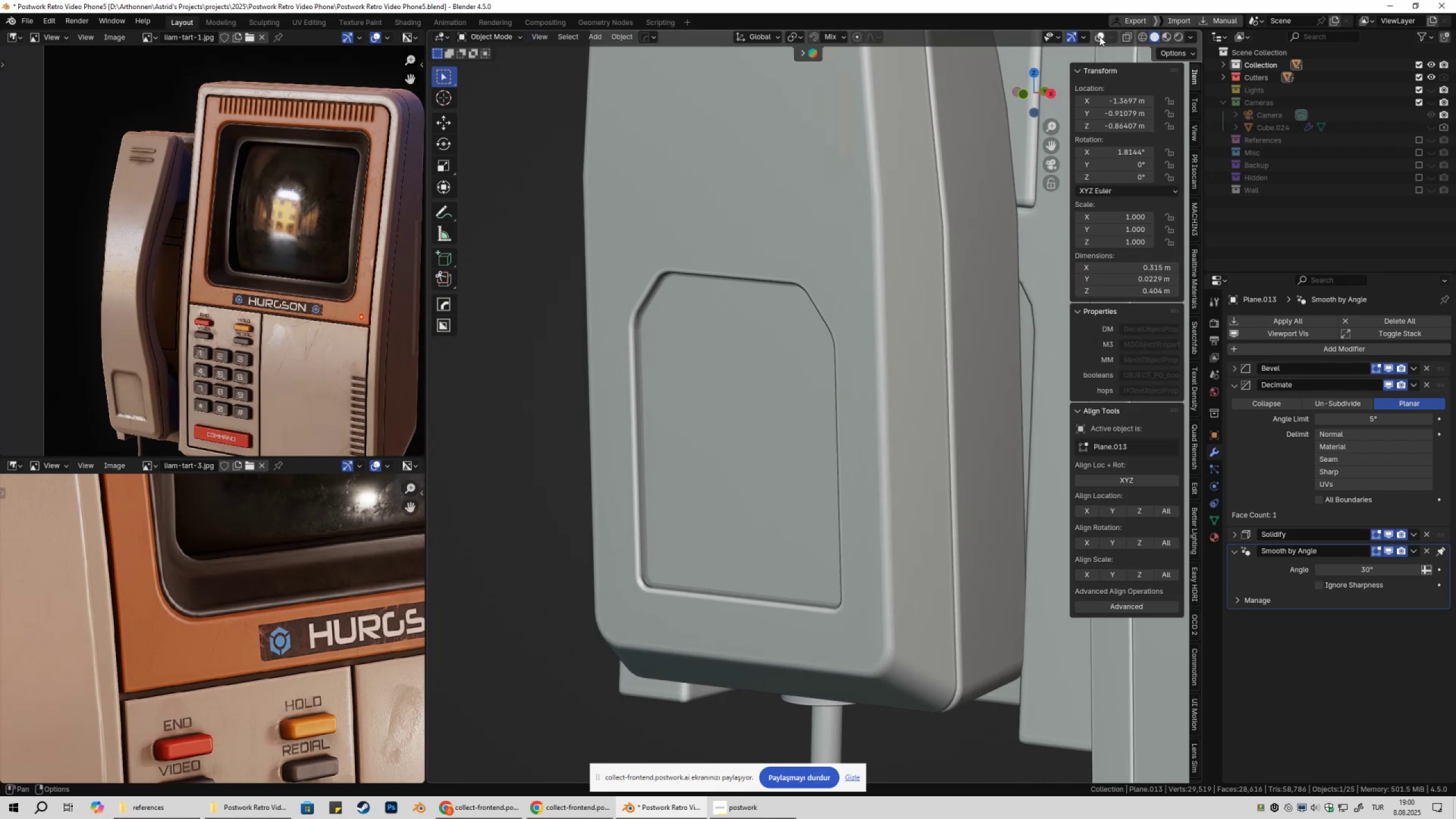 
left_click([1099, 36])
 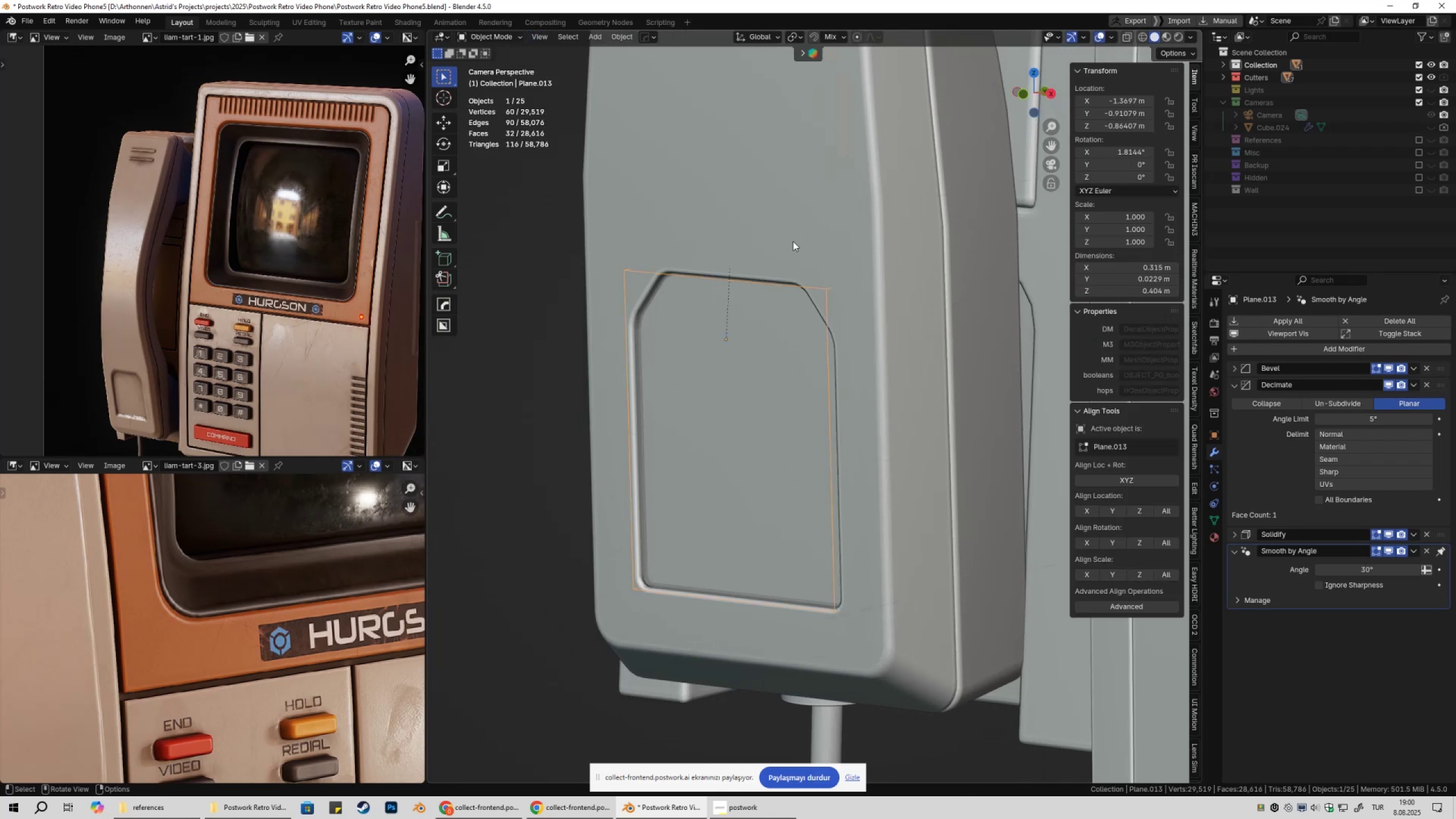 
scroll: coordinate [861, 362], scroll_direction: down, amount: 2.0
 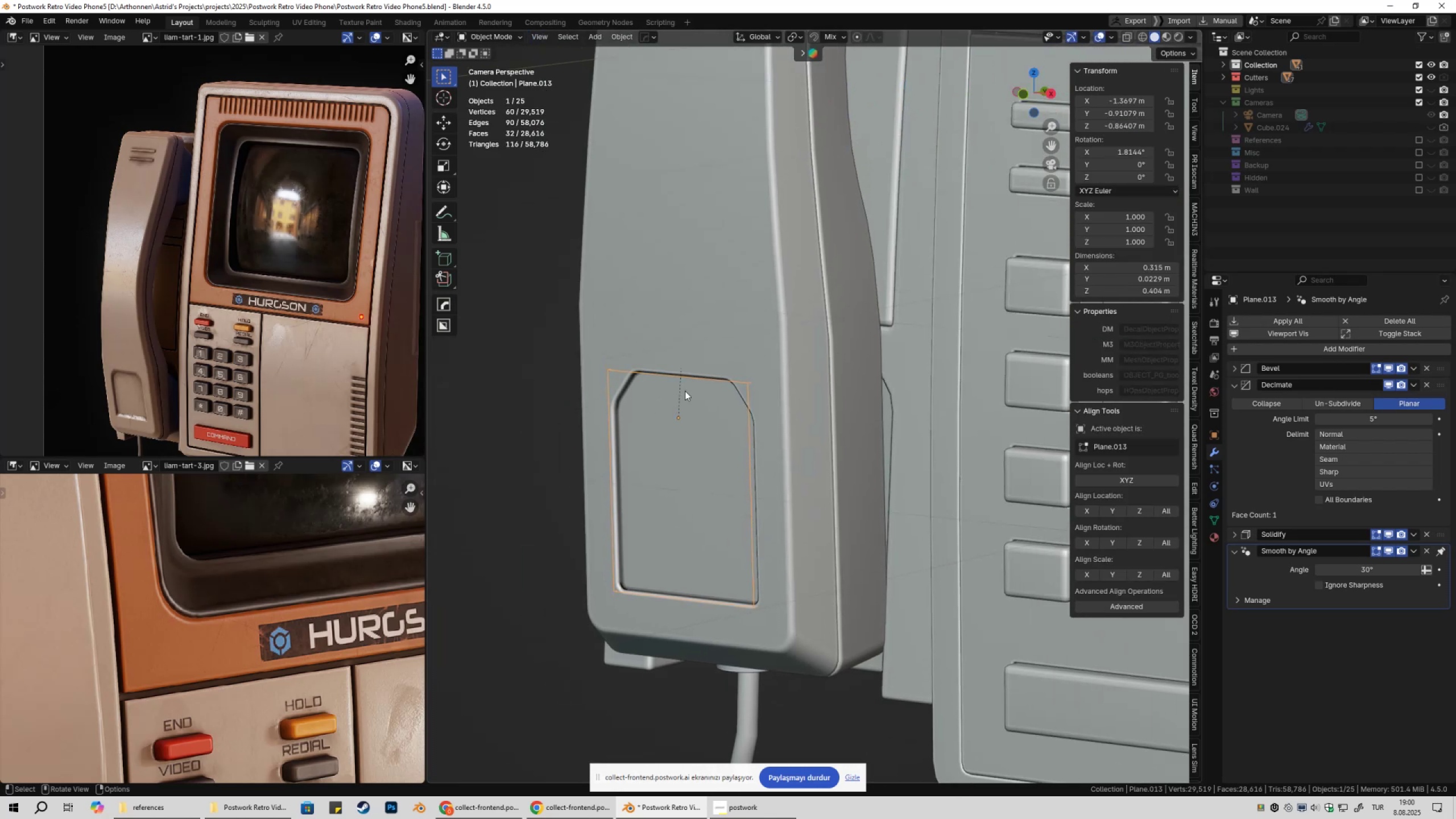 
hold_key(key=ShiftLeft, duration=0.35)
 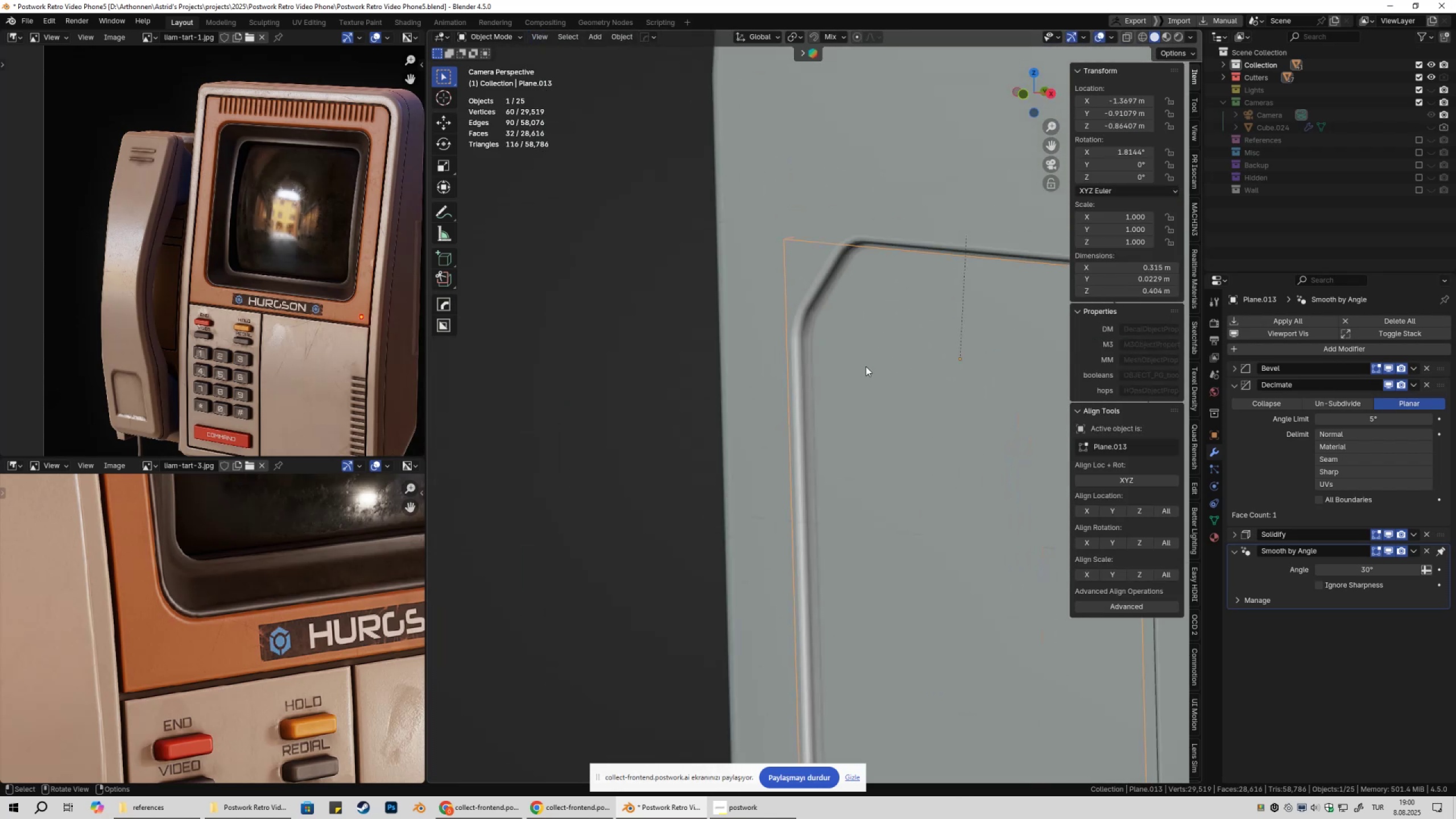 
key(Shift+ShiftLeft)
 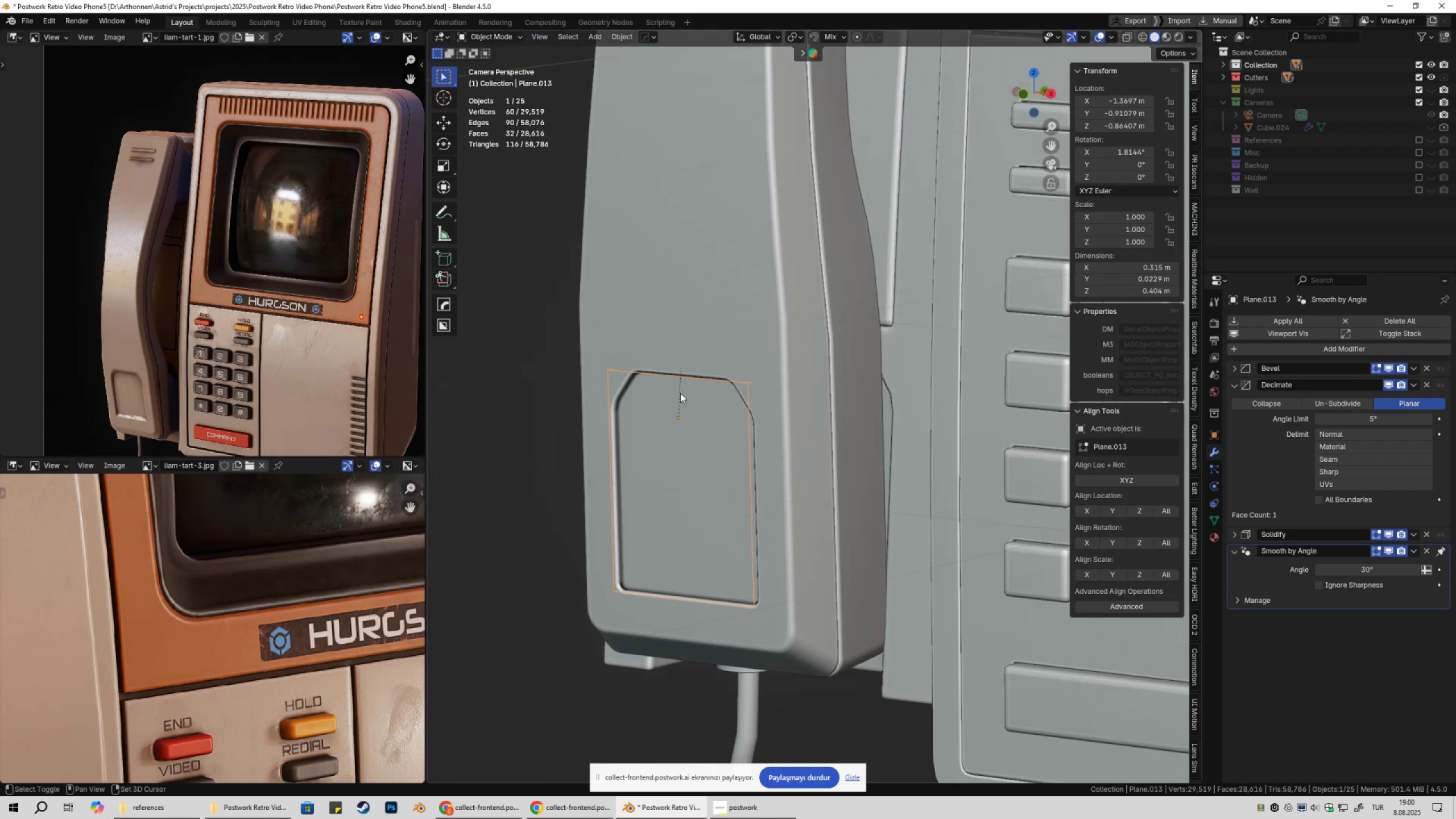 
scroll: coordinate [685, 403], scroll_direction: down, amount: 10.0
 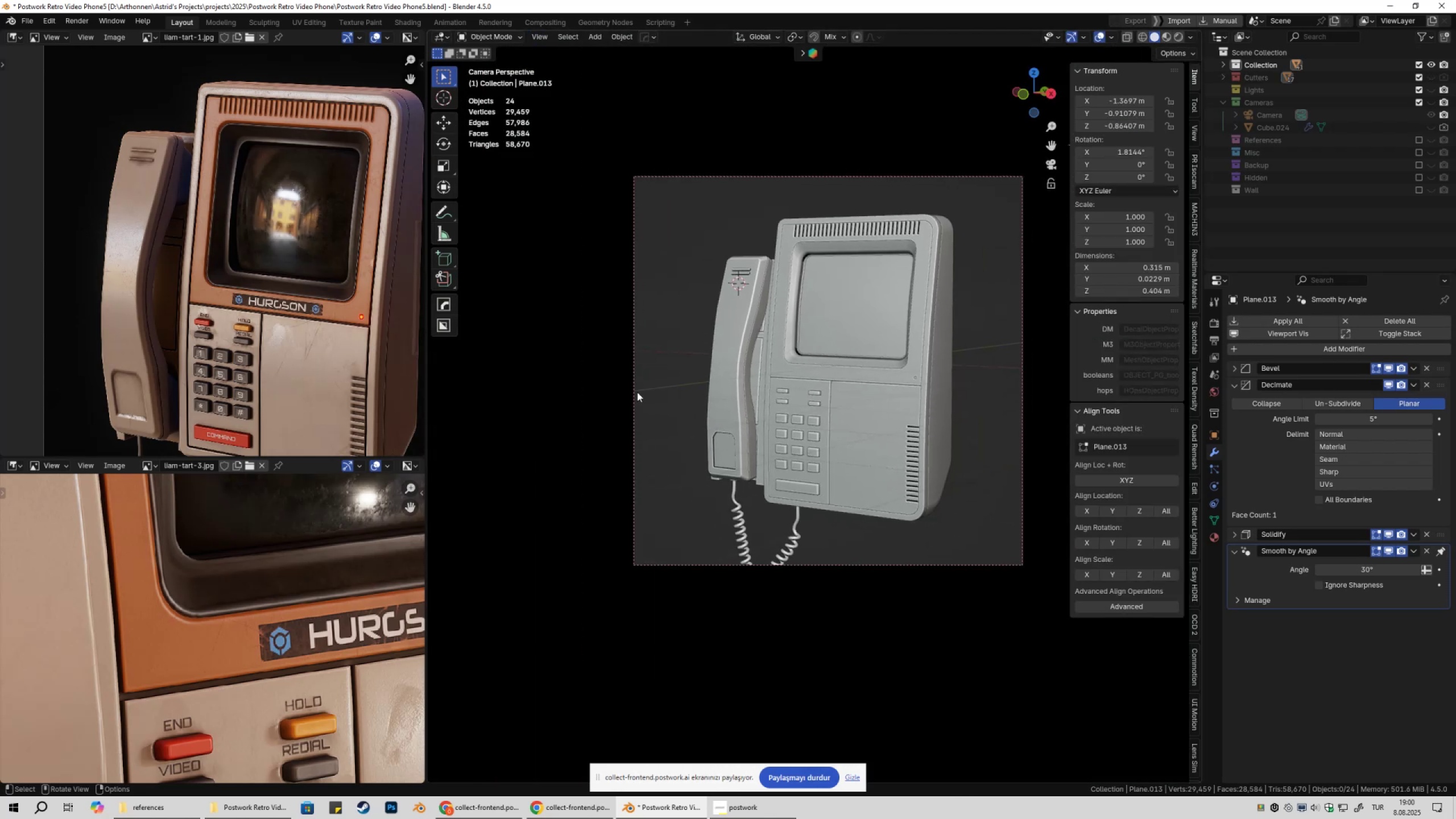 
key(Shift+2)
 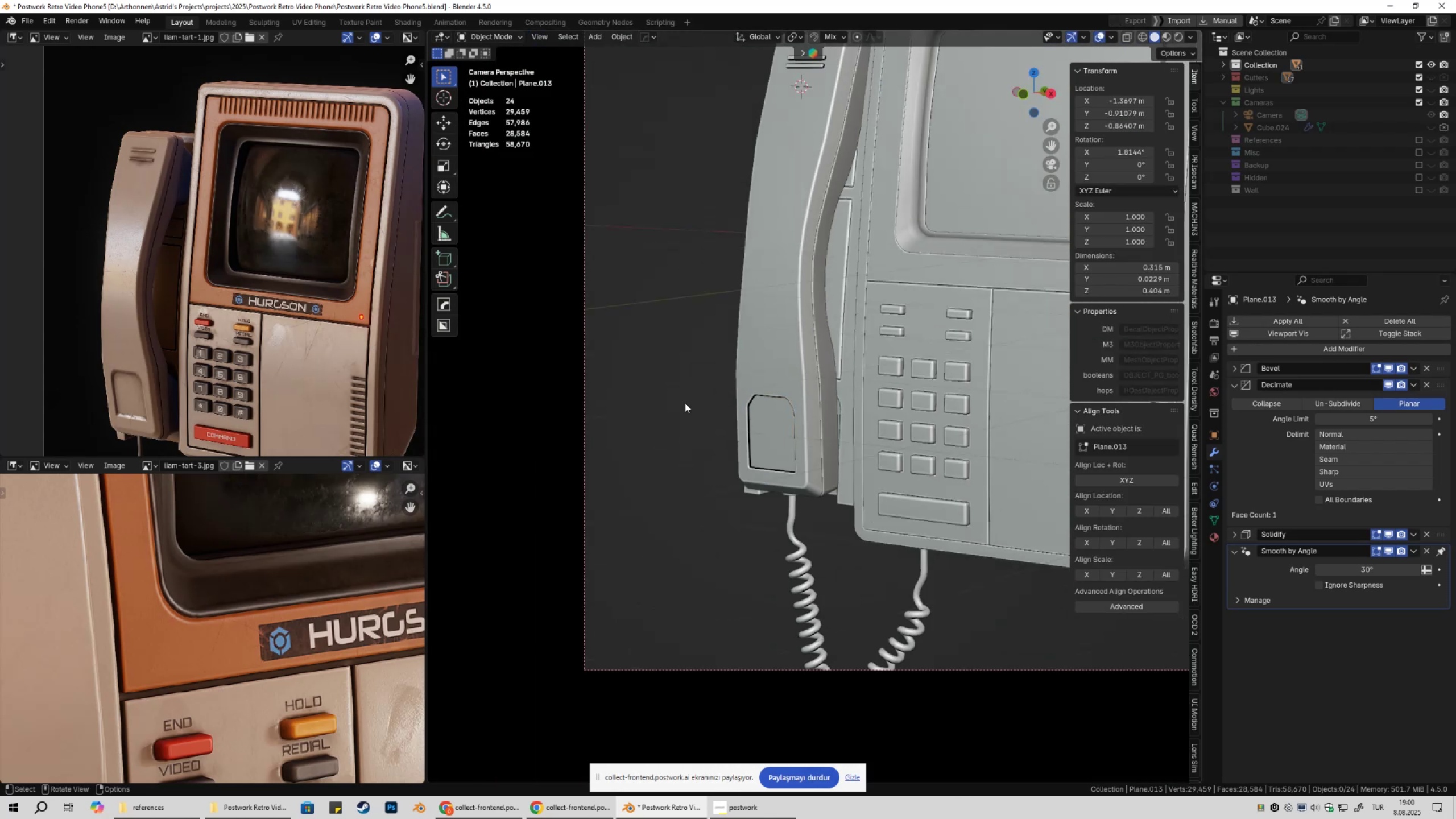 
key(Shift+ShiftLeft)
 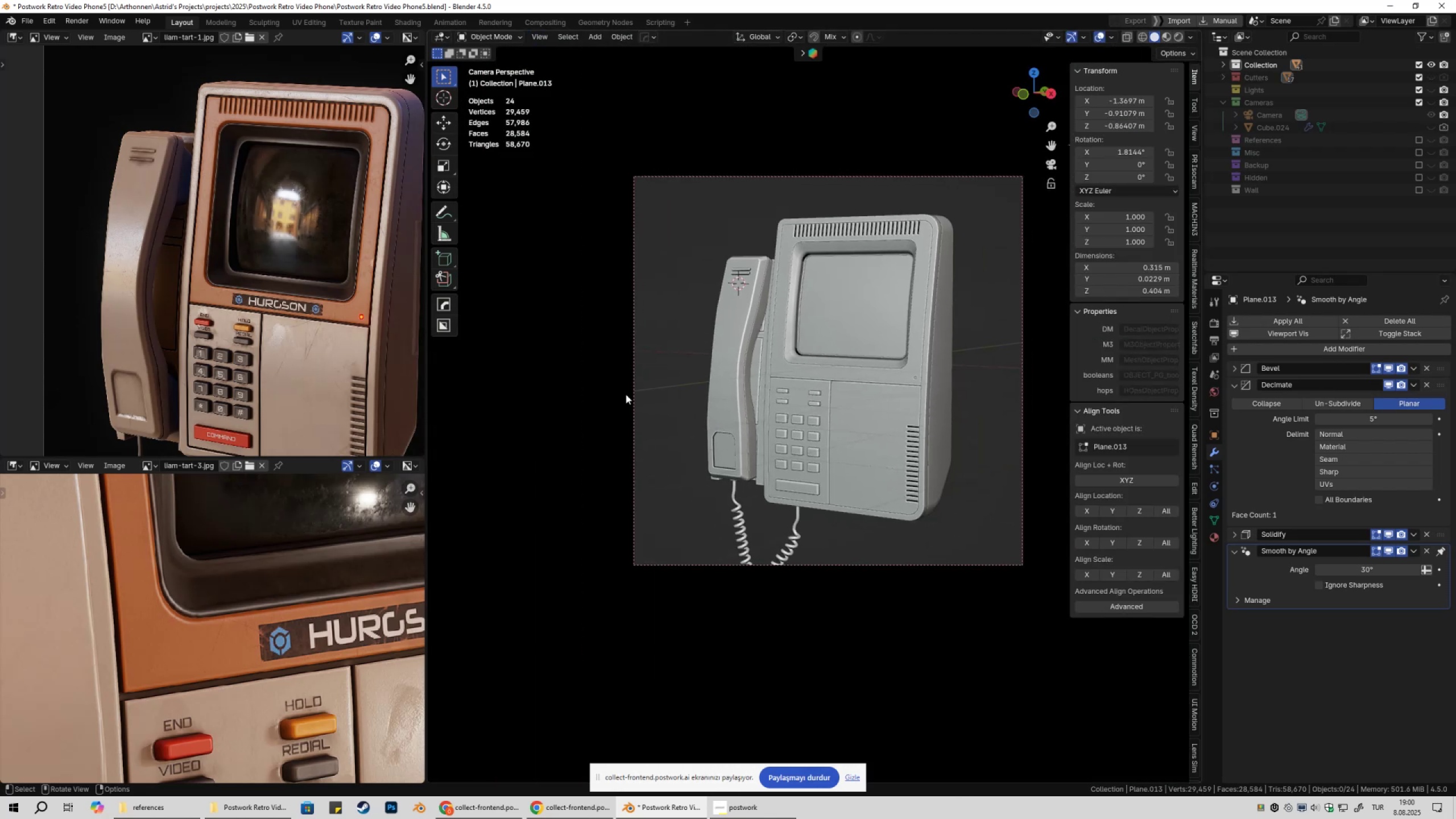 
scroll: coordinate [676, 387], scroll_direction: up, amount: 2.0
 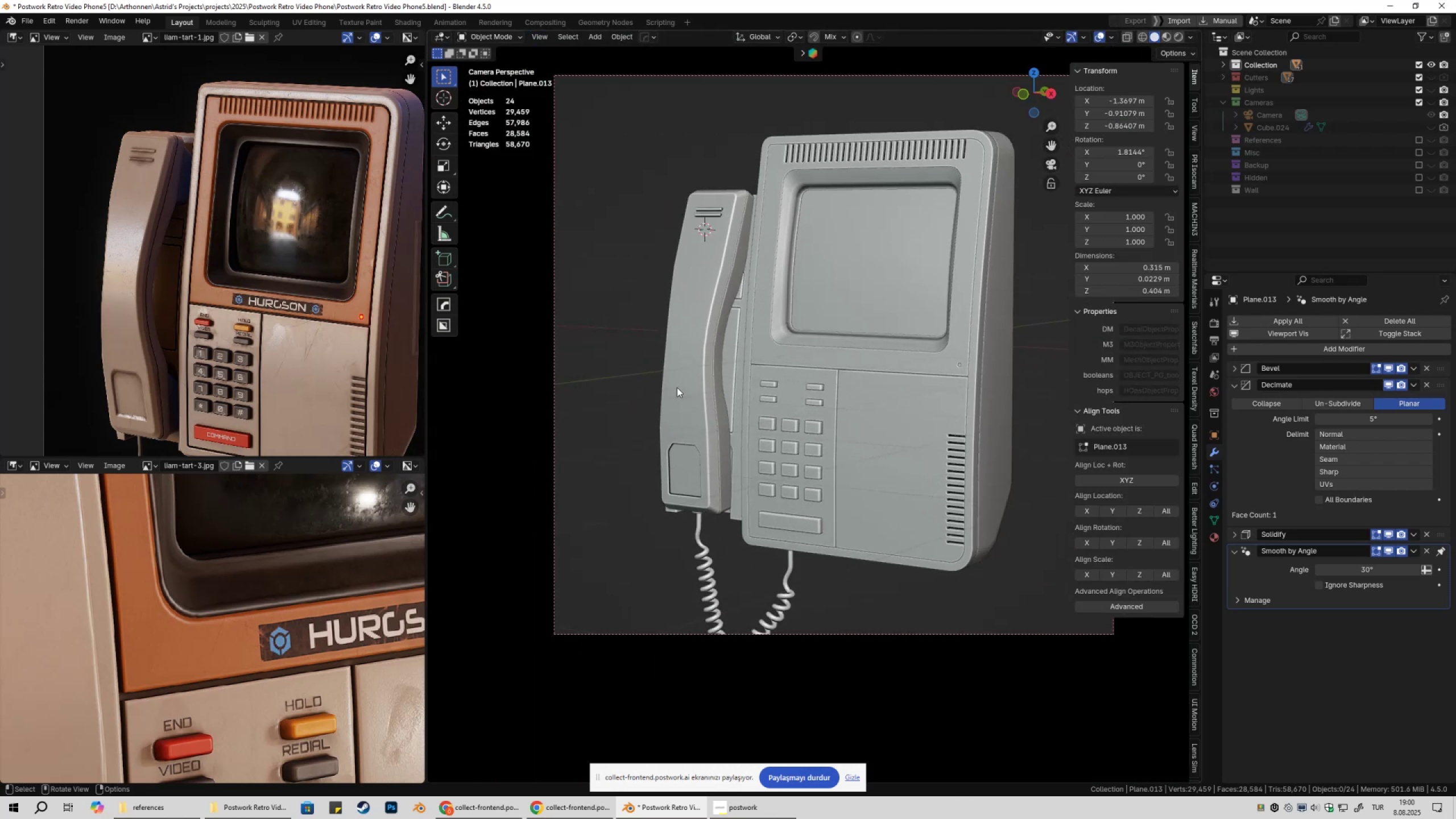 
key(Control+ControlLeft)
 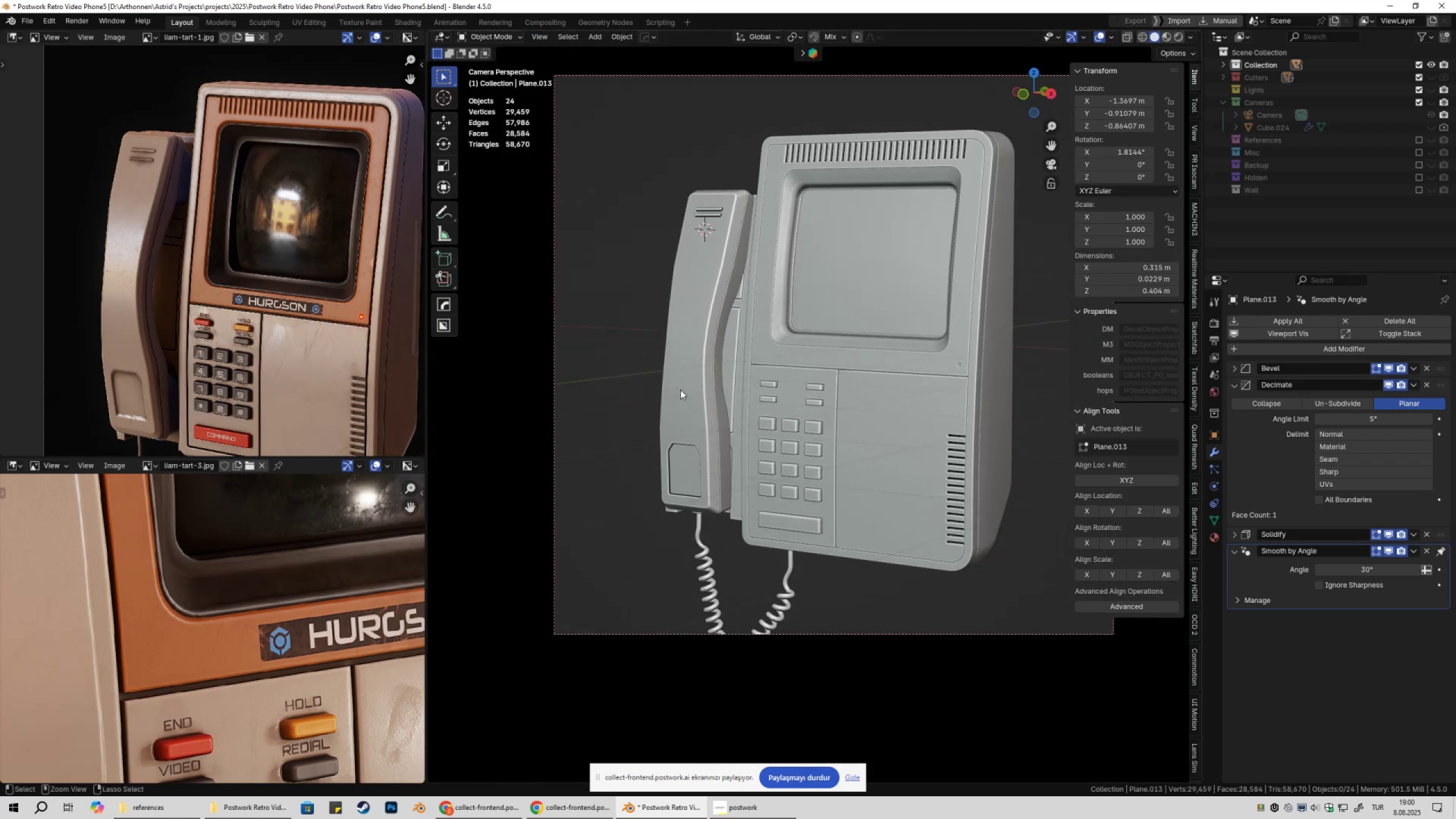 
key(Control+S)
 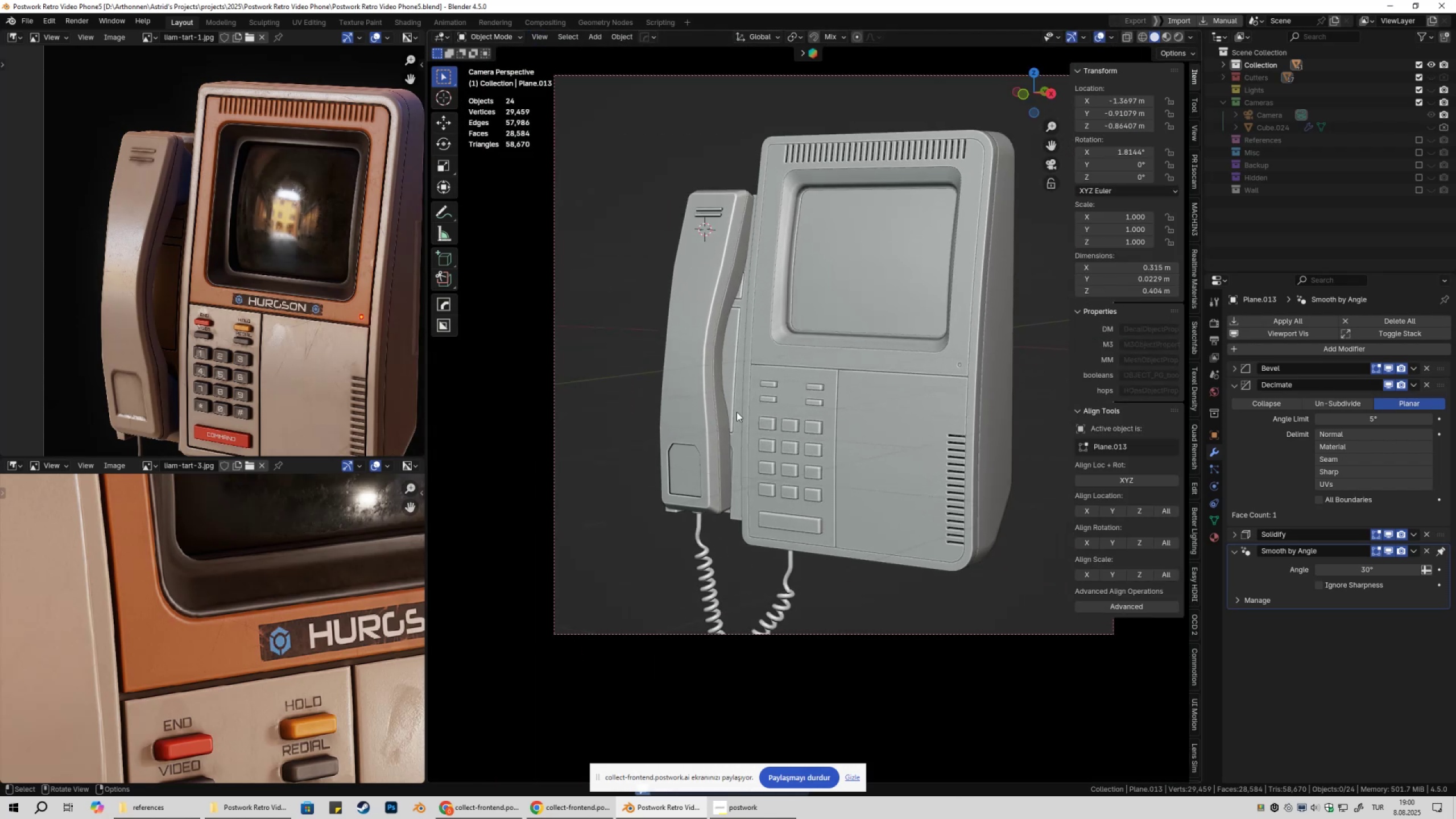 
key(Shift+ShiftLeft)
 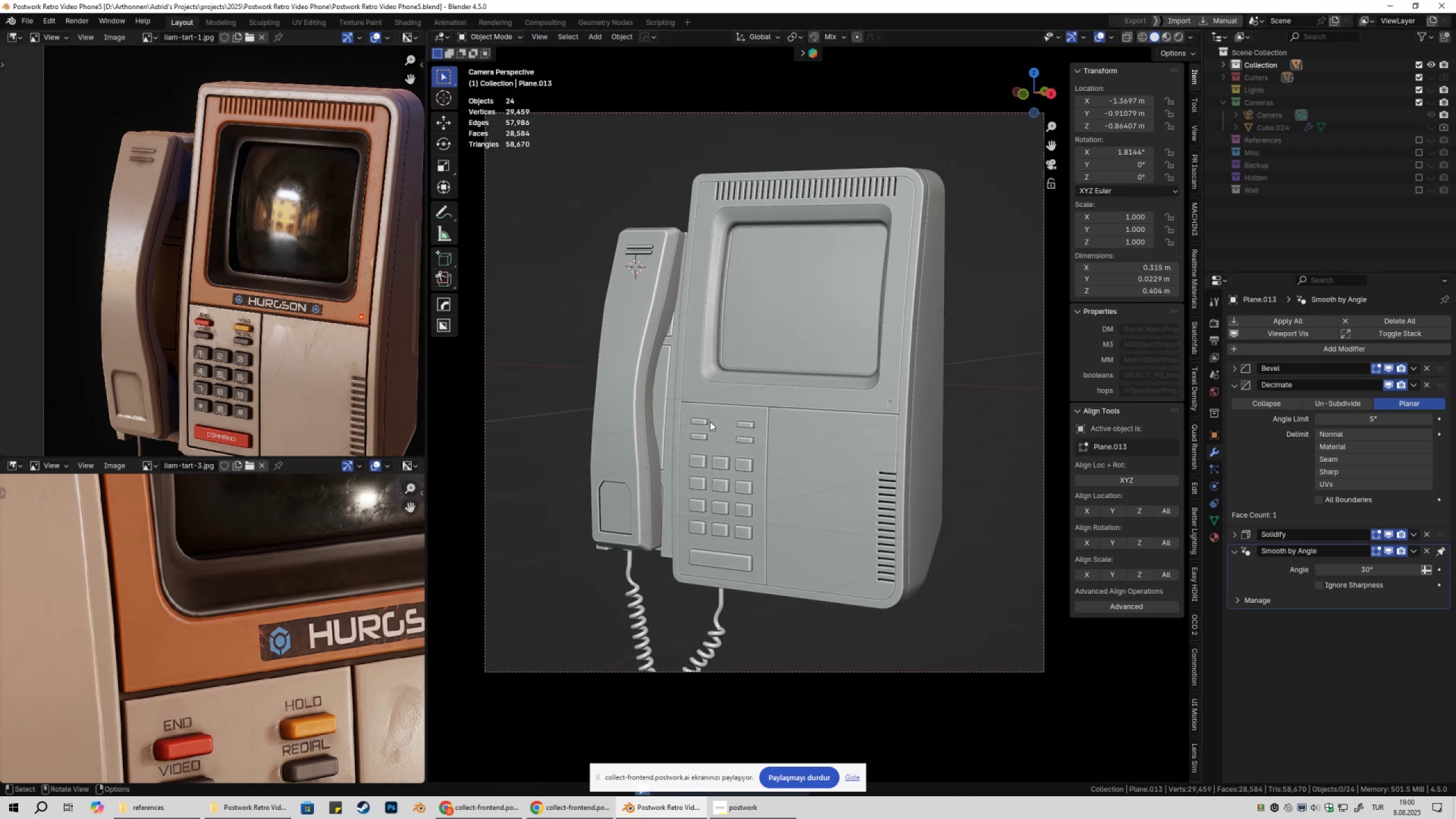 
hold_key(key=ShiftLeft, duration=0.4)
 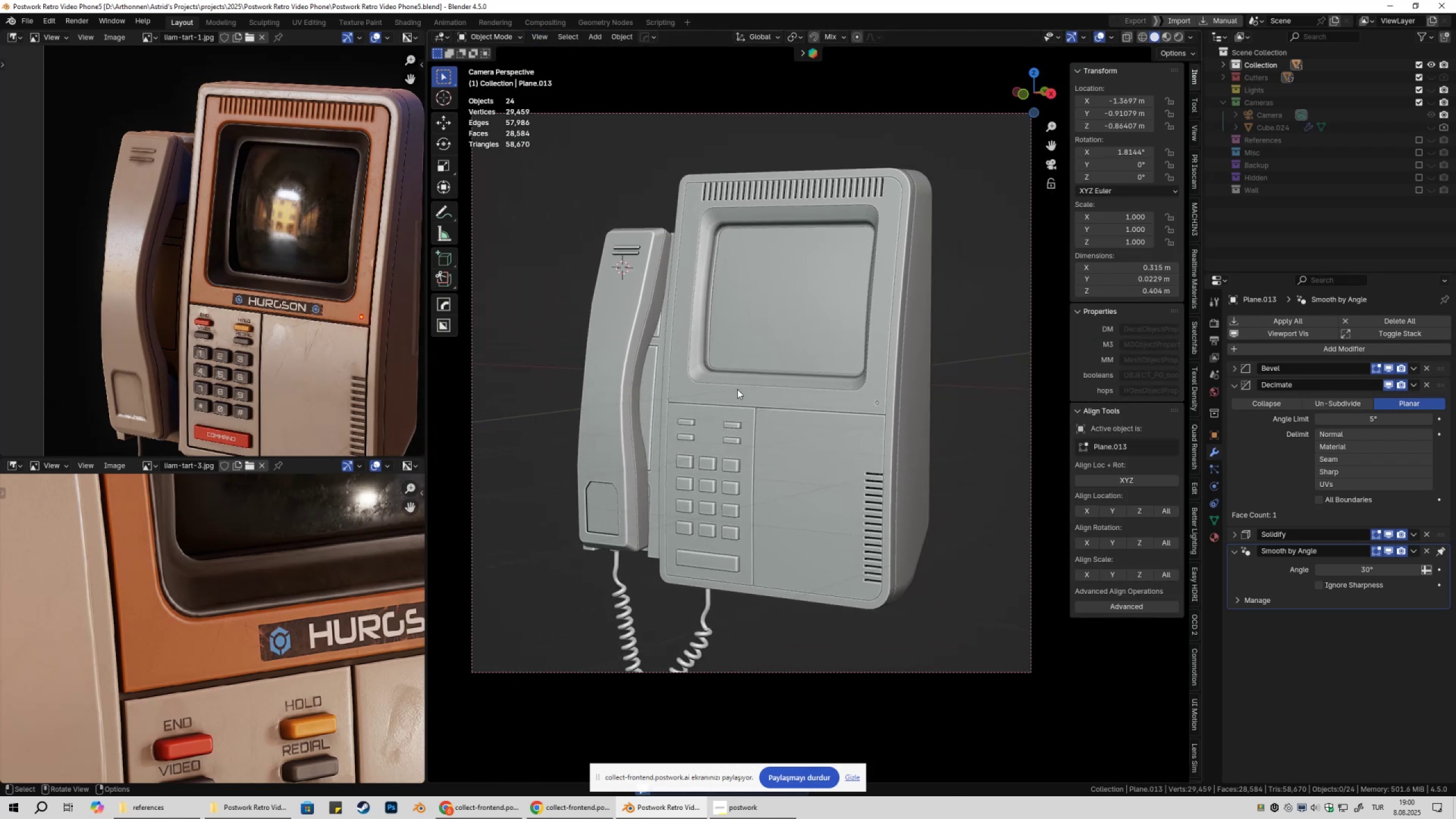 
scroll: coordinate [738, 390], scroll_direction: down, amount: 1.0
 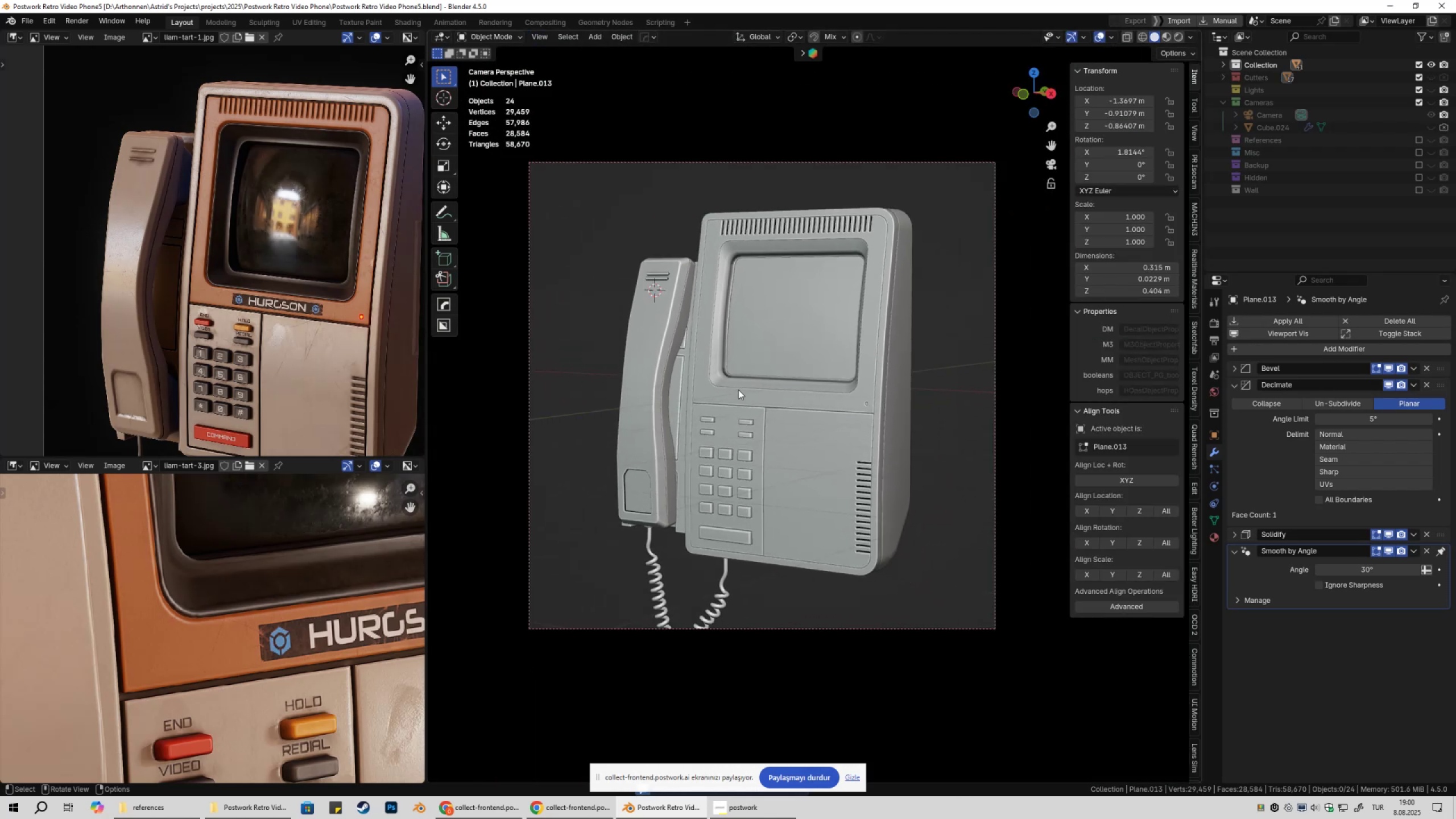 
key(Shift+ShiftLeft)
 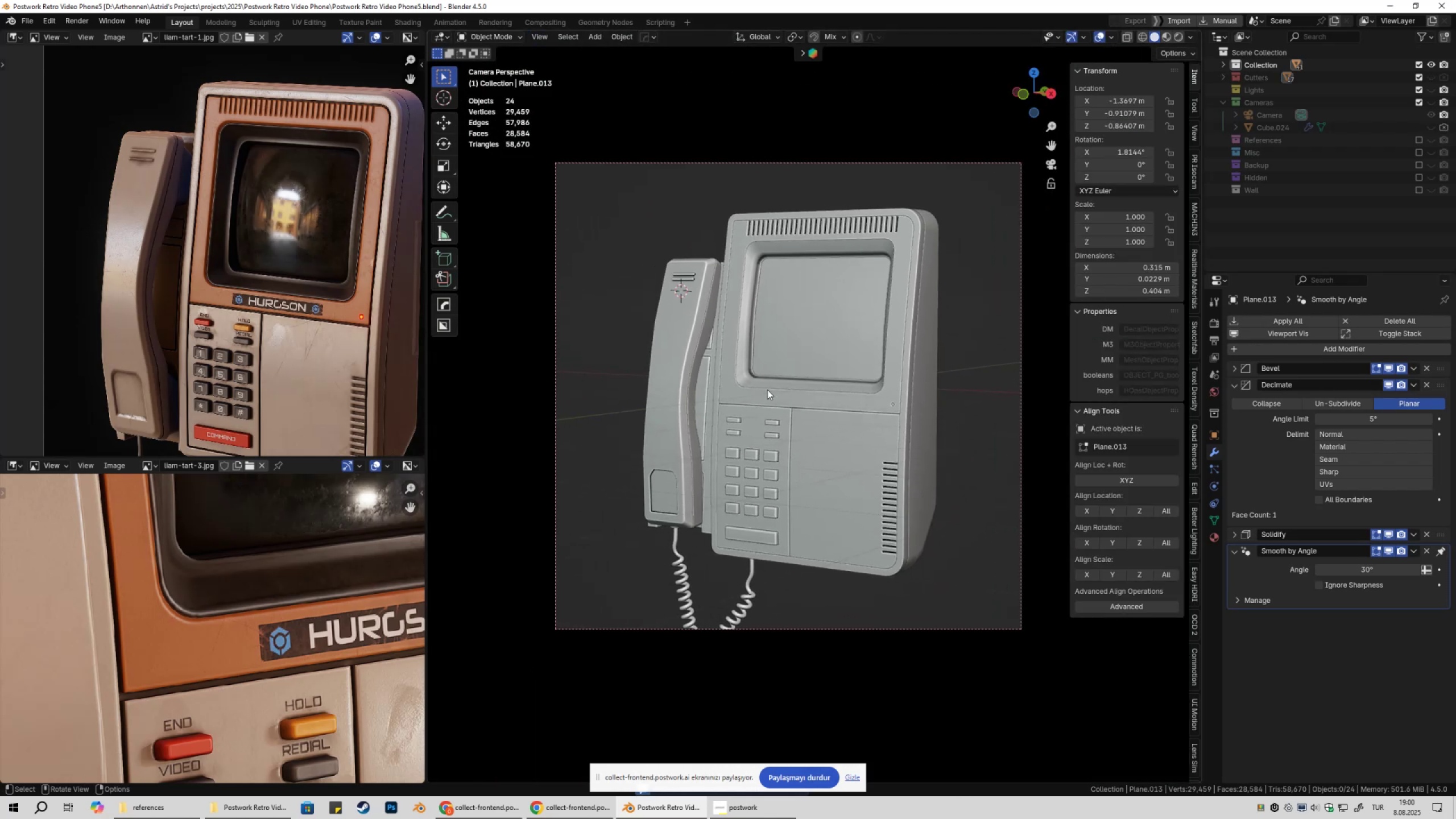 
key(Shift+ShiftLeft)
 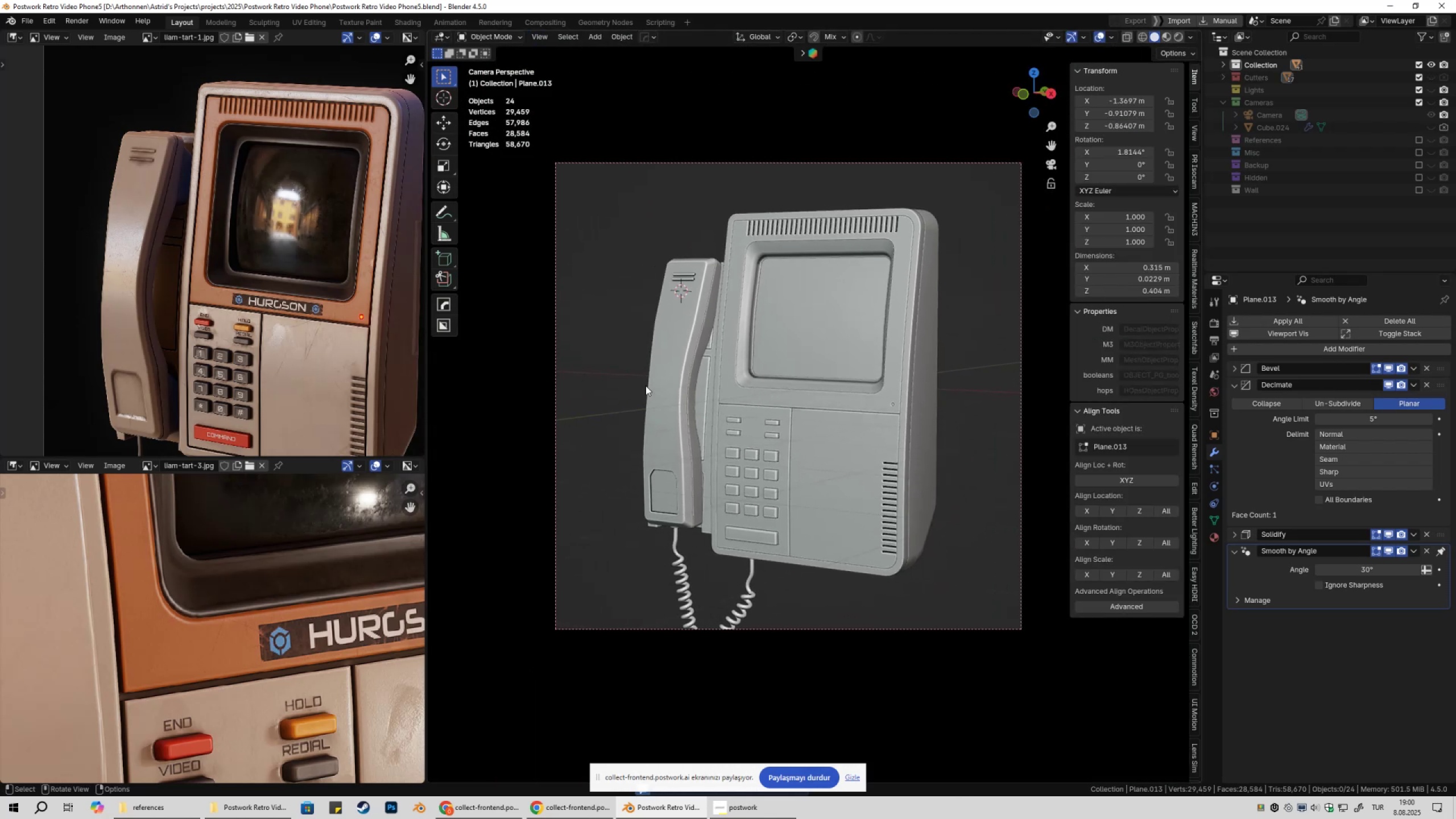 
hold_key(key=ShiftLeft, duration=0.37)
 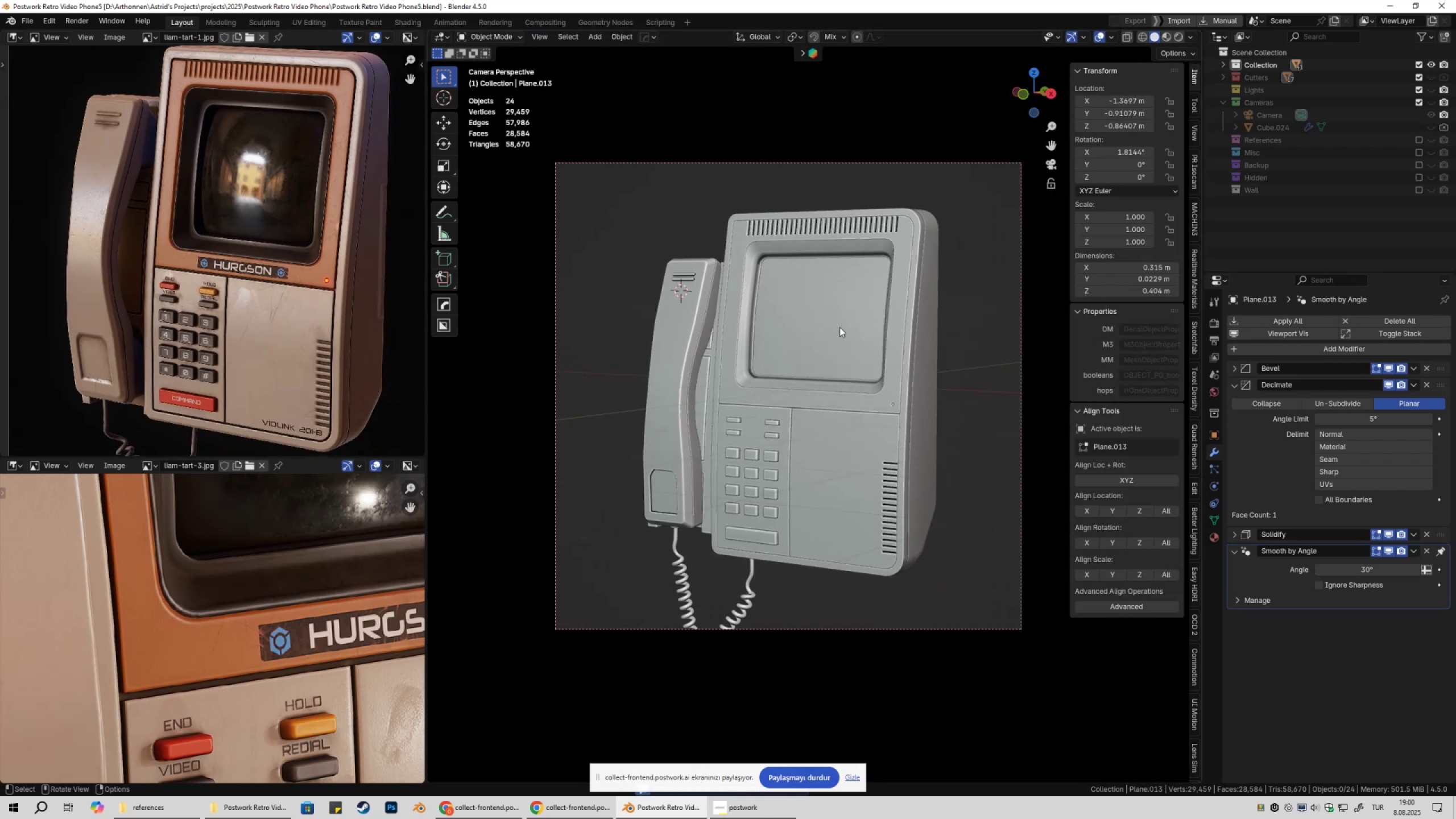 
scroll: coordinate [857, 333], scroll_direction: down, amount: 1.0
 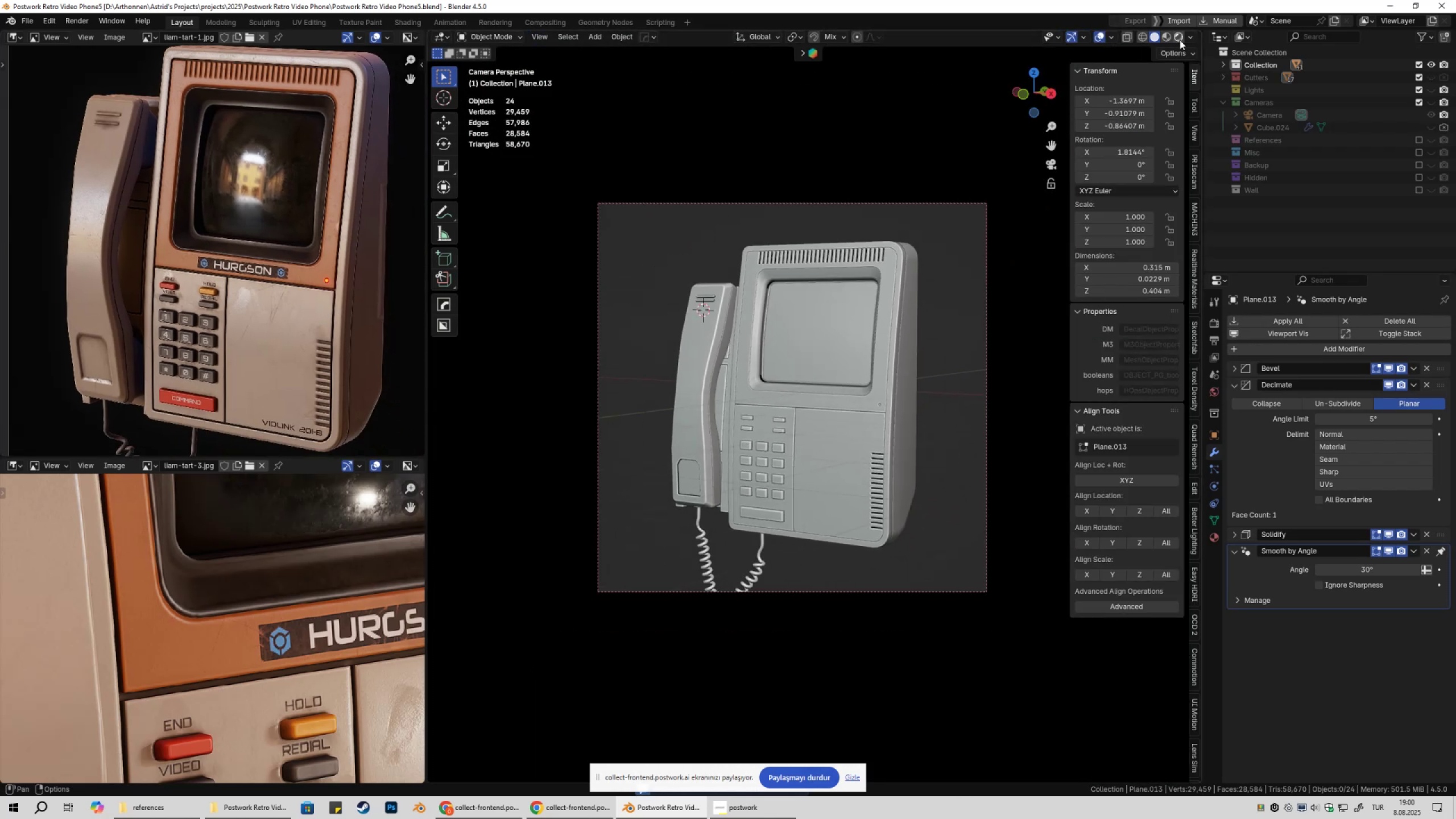 
left_click([1180, 40])
 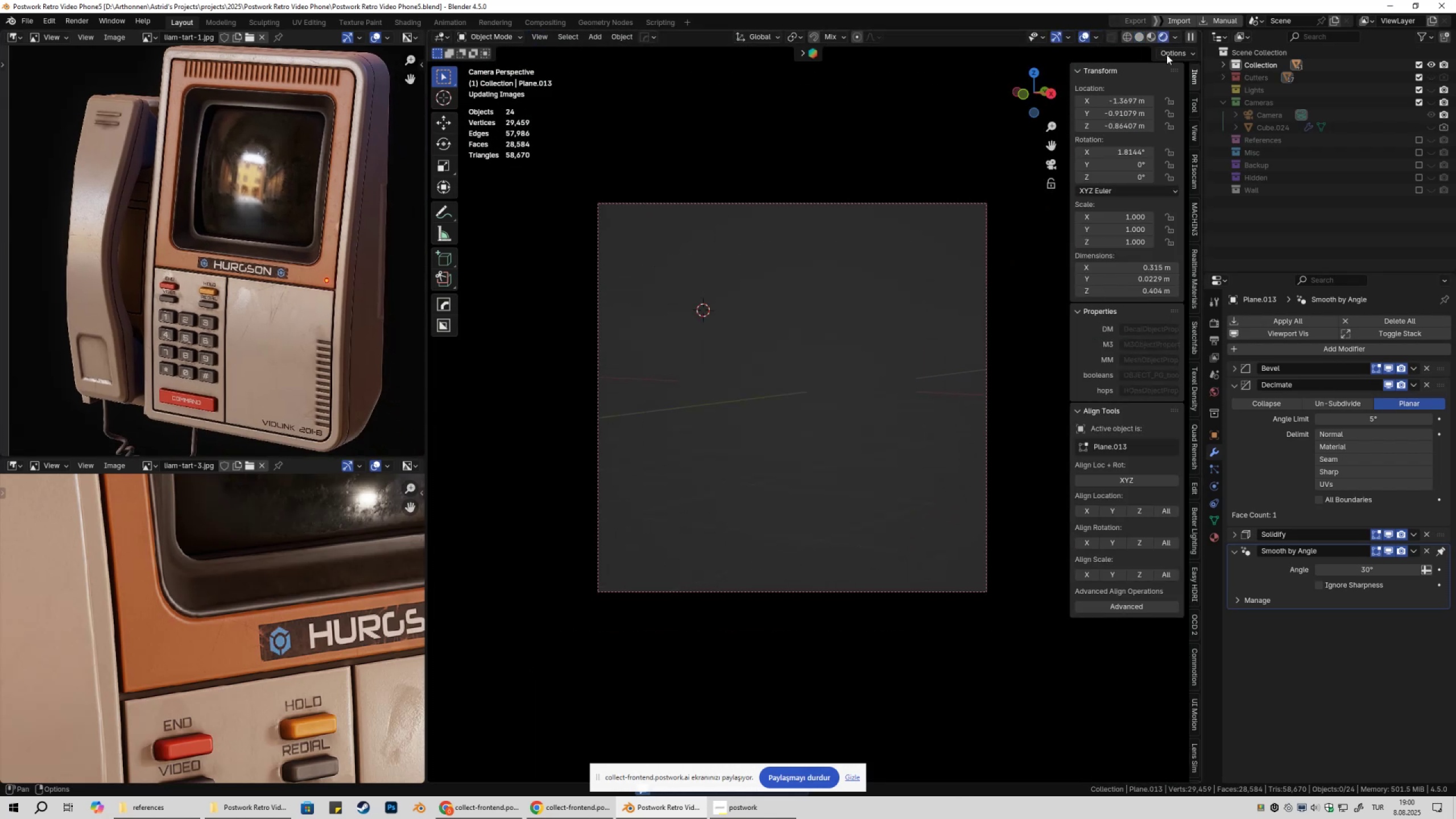 
mouse_move([1099, 126])
 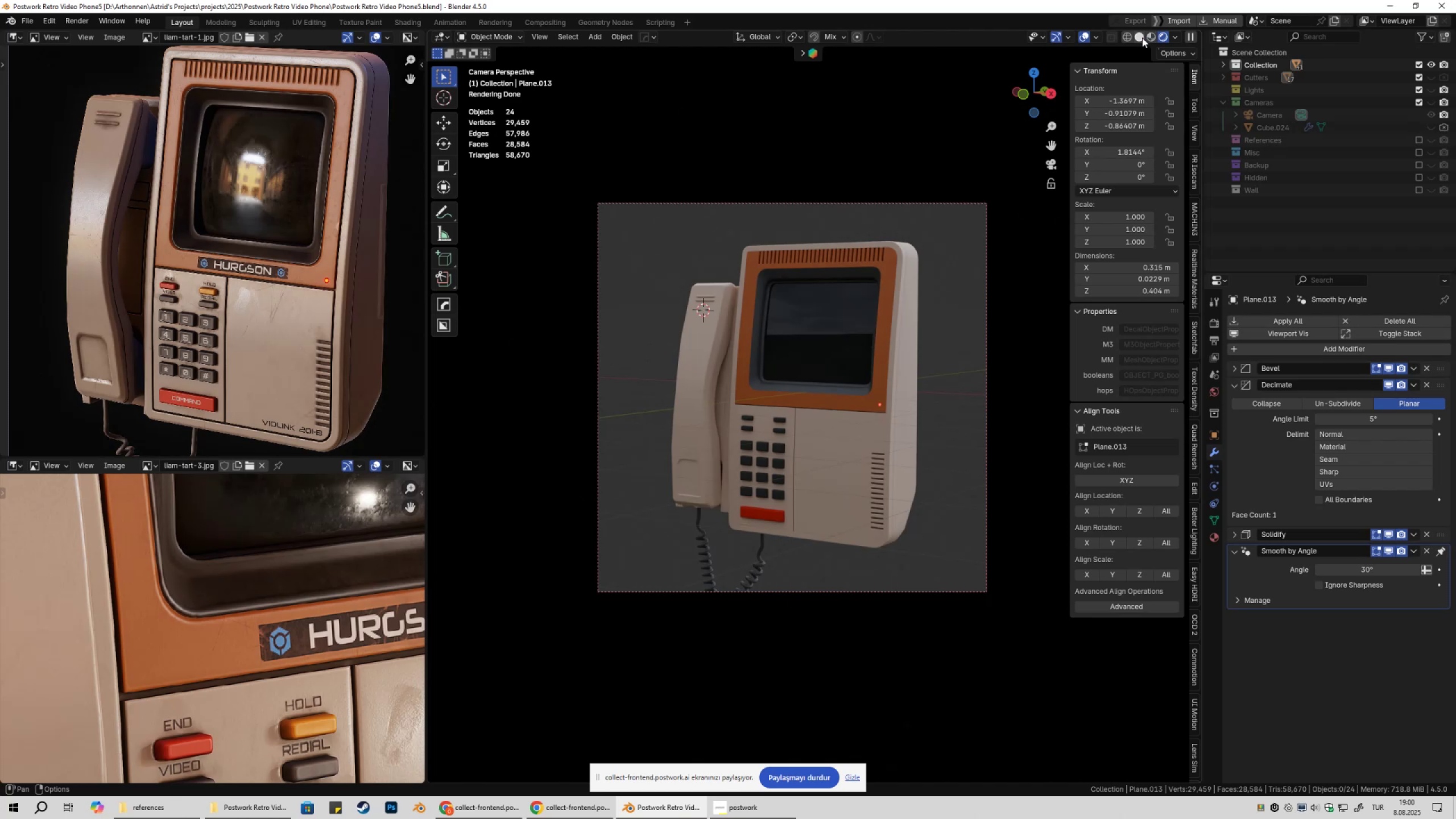 
left_click([1142, 38])
 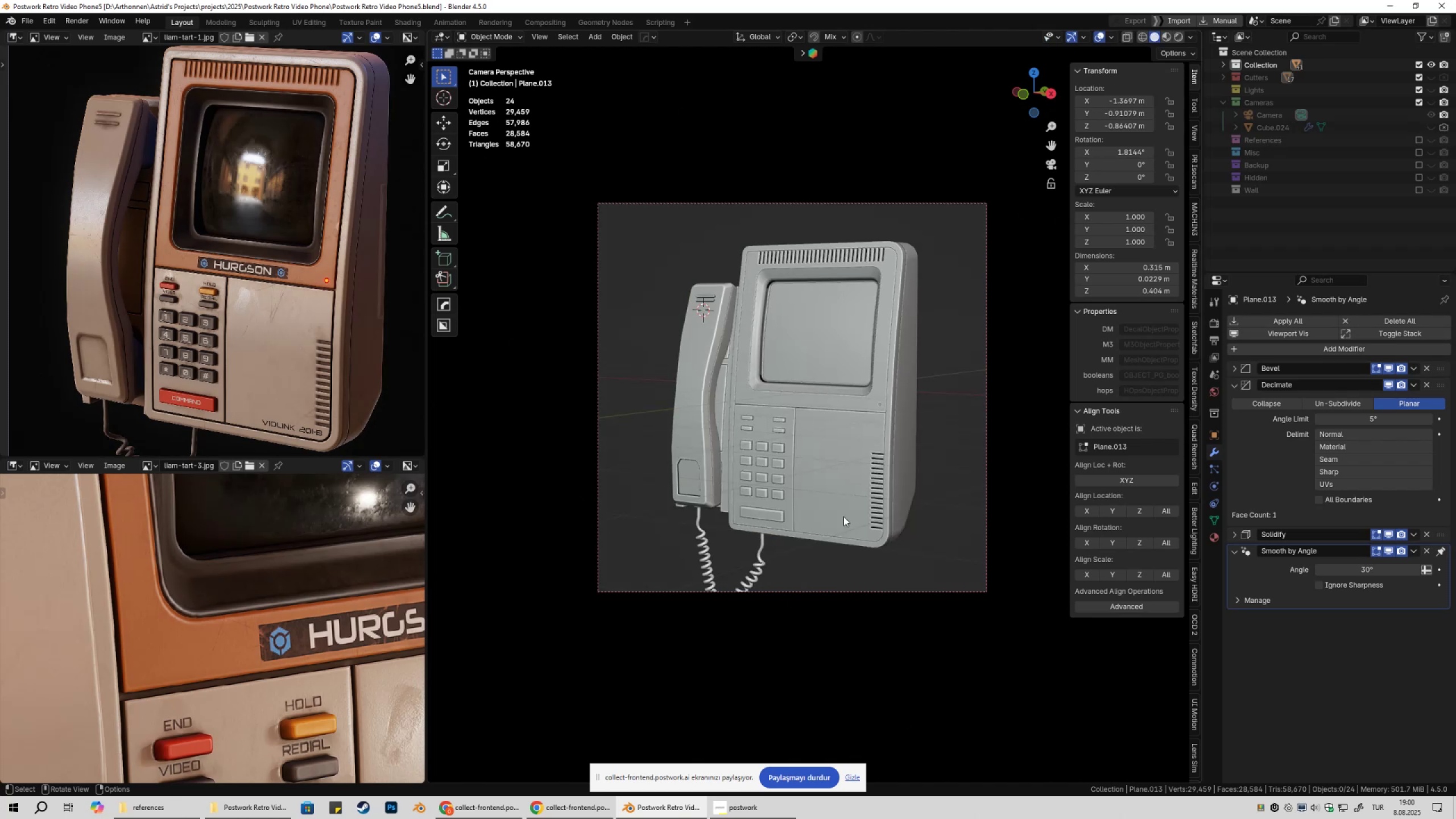 
scroll: coordinate [832, 512], scroll_direction: up, amount: 2.0
 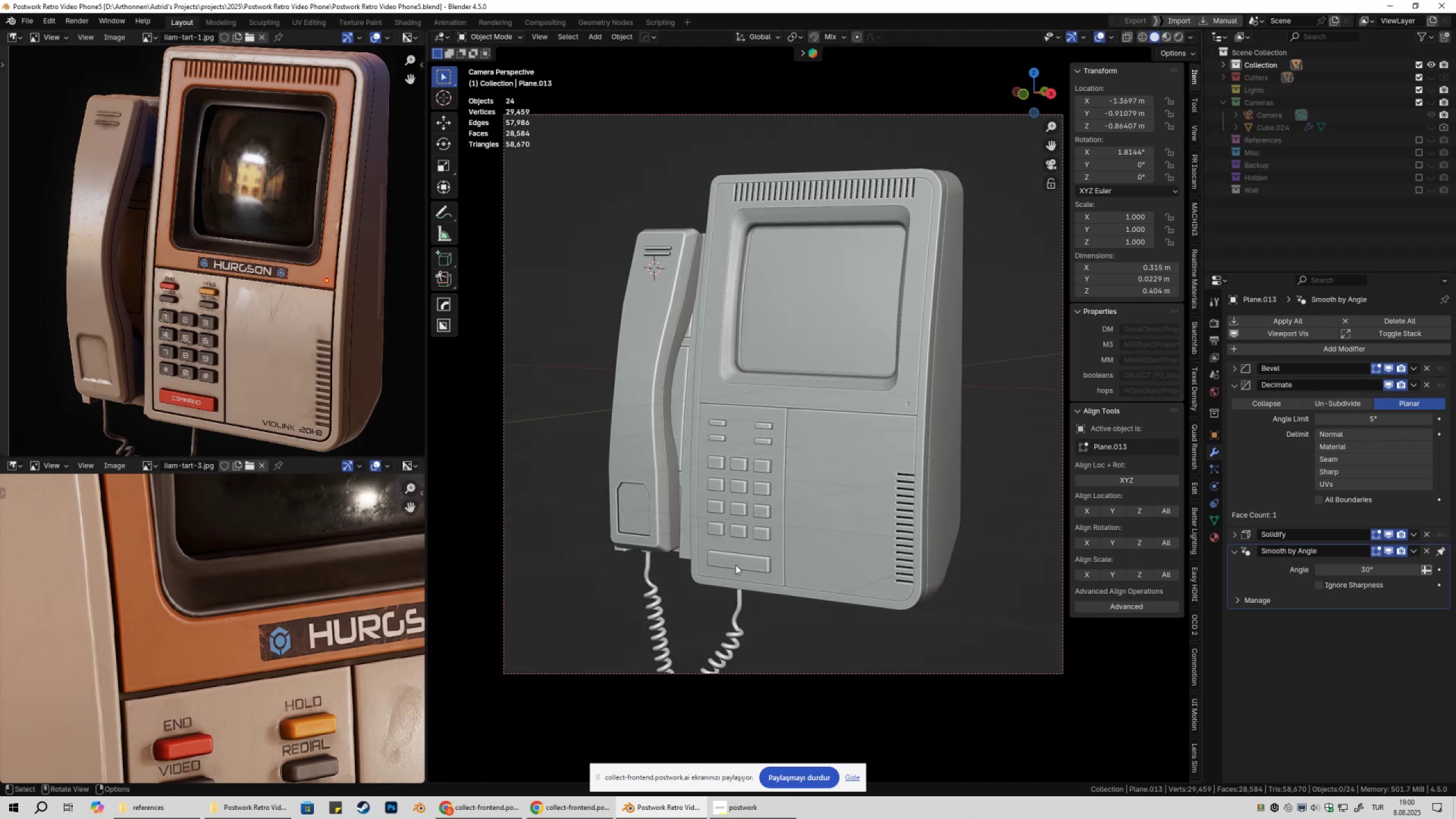 
left_click([735, 565])
 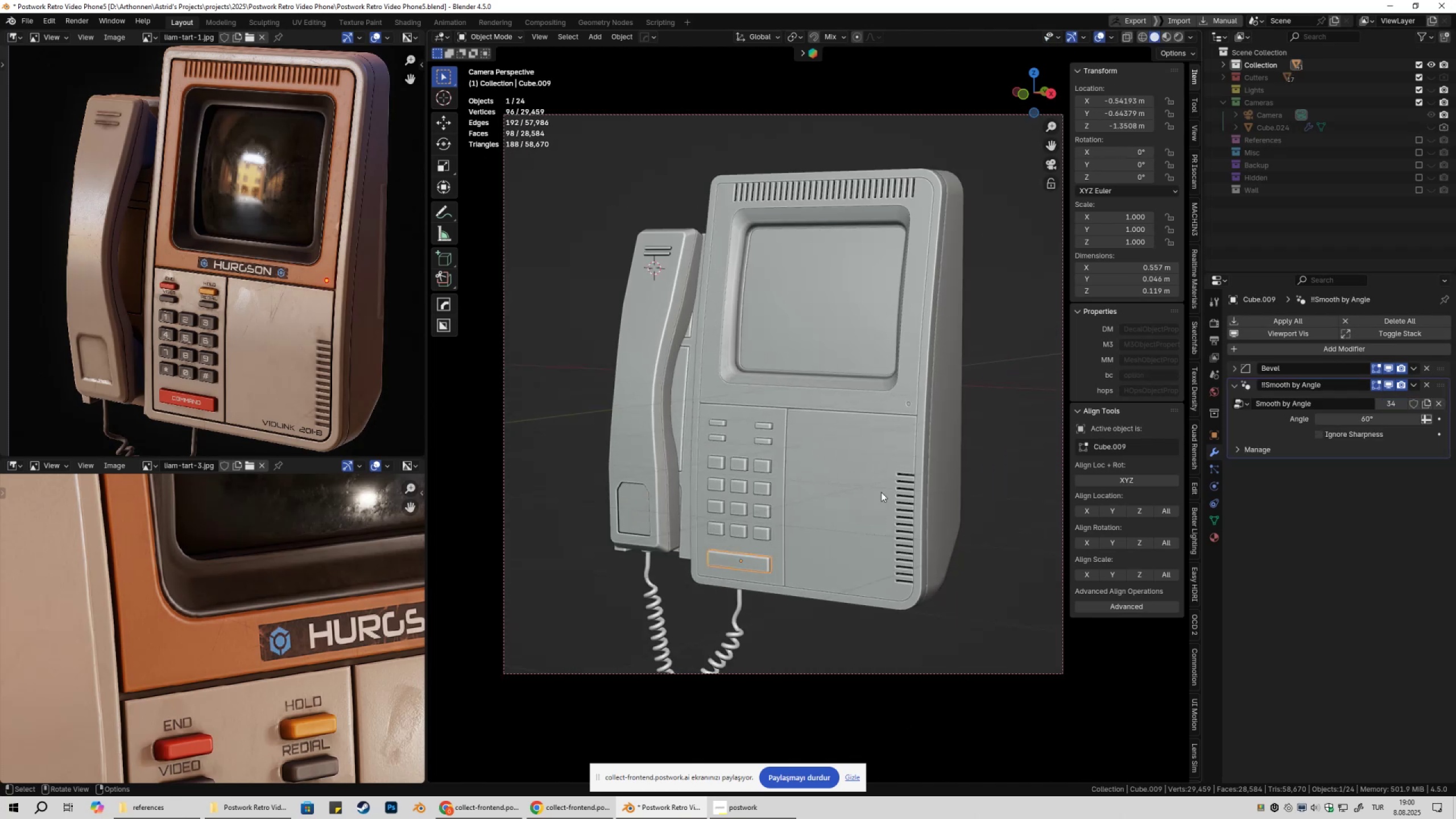 
key(Shift+ShiftLeft)
 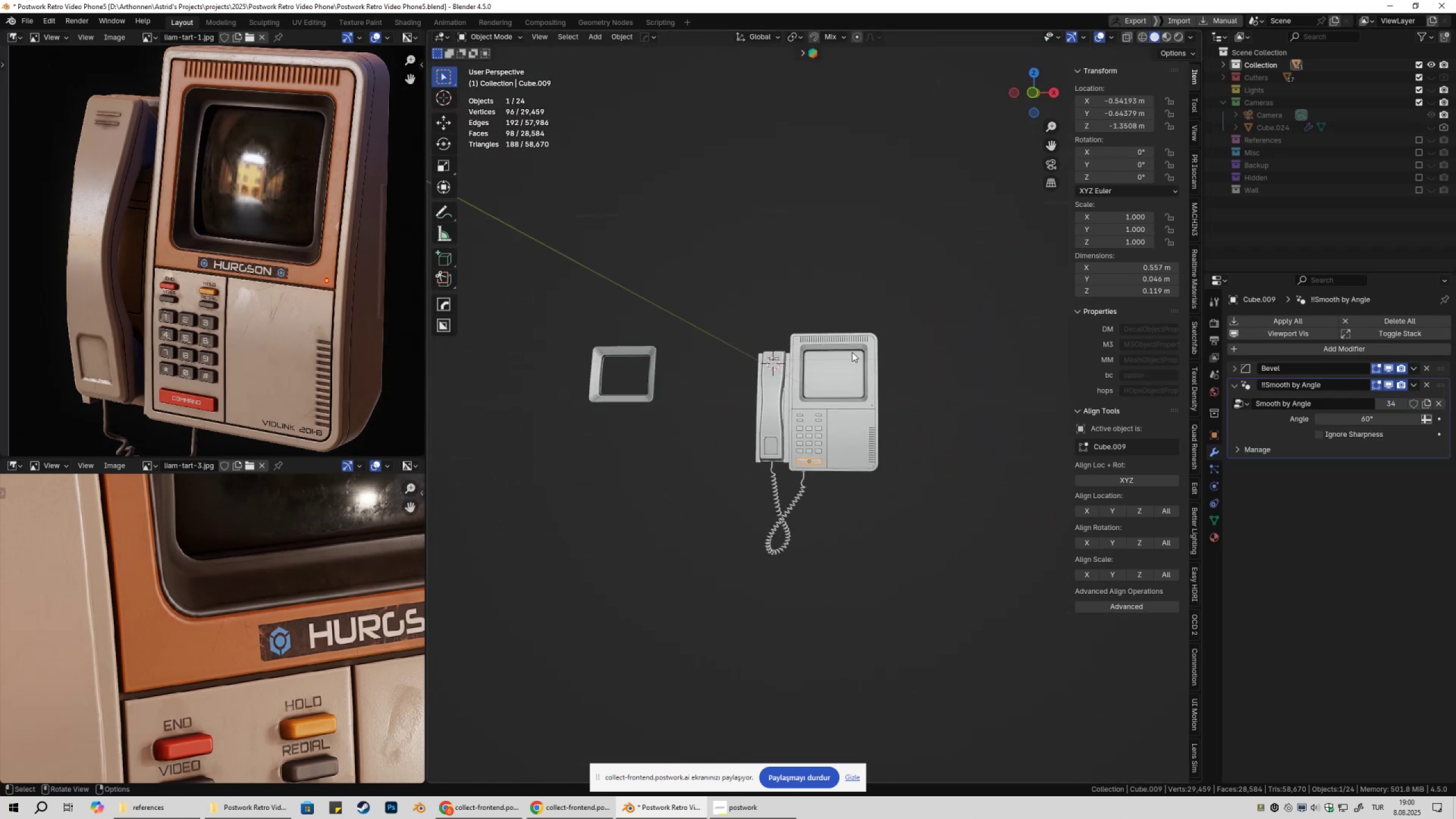 
key(NumpadDecimal)
 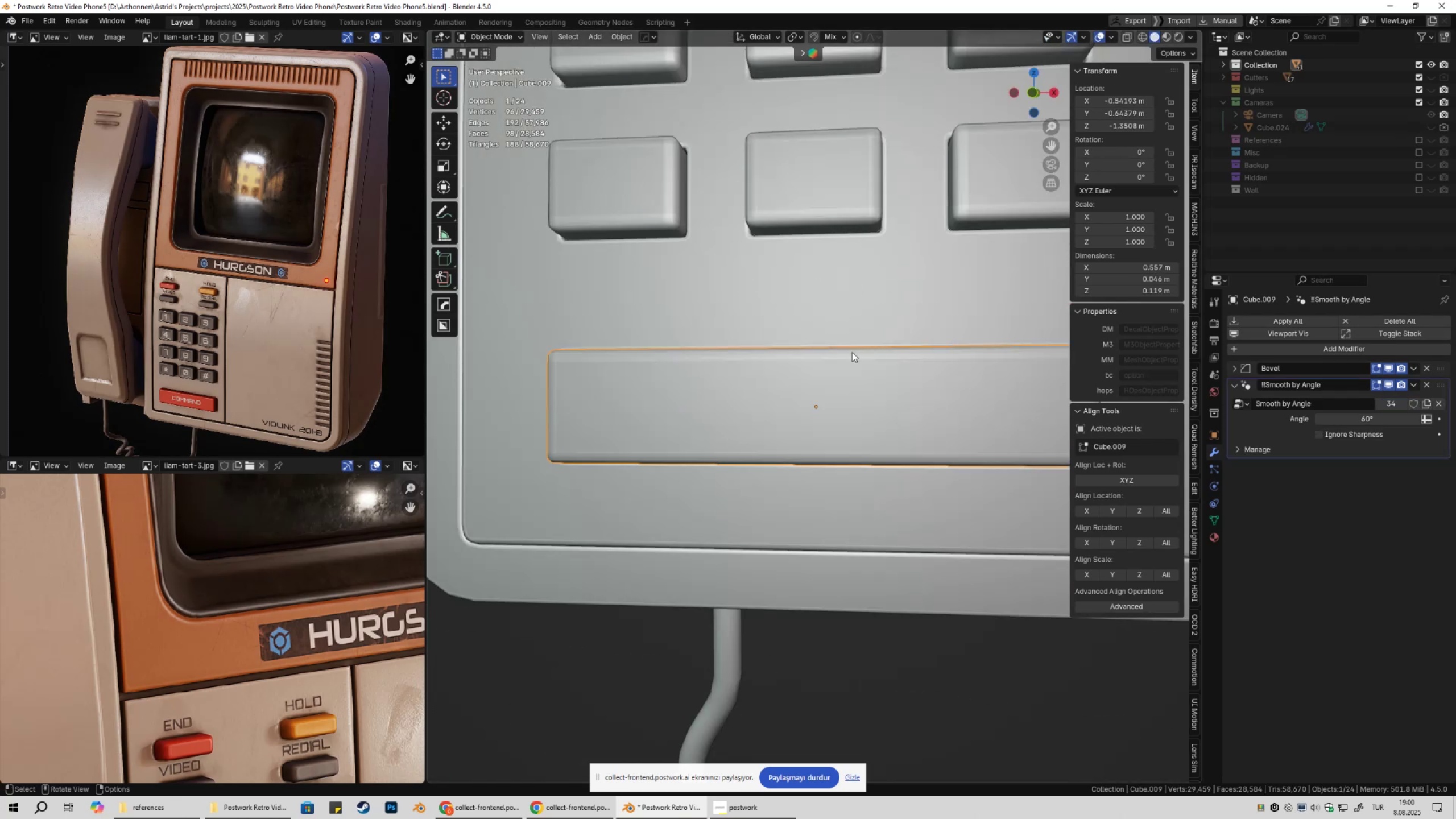 
key(Control+ControlLeft)
 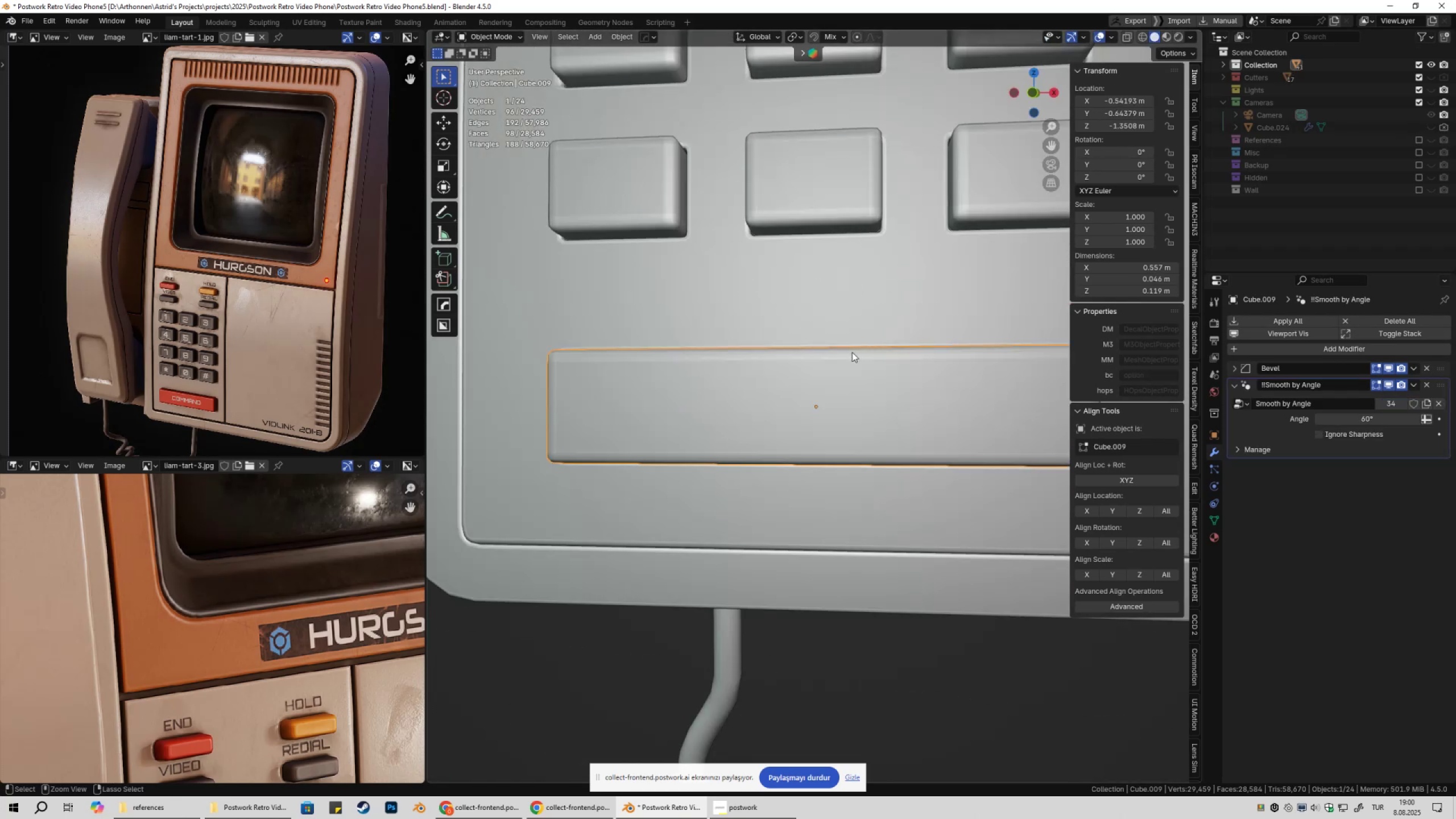 
key(Control+S)
 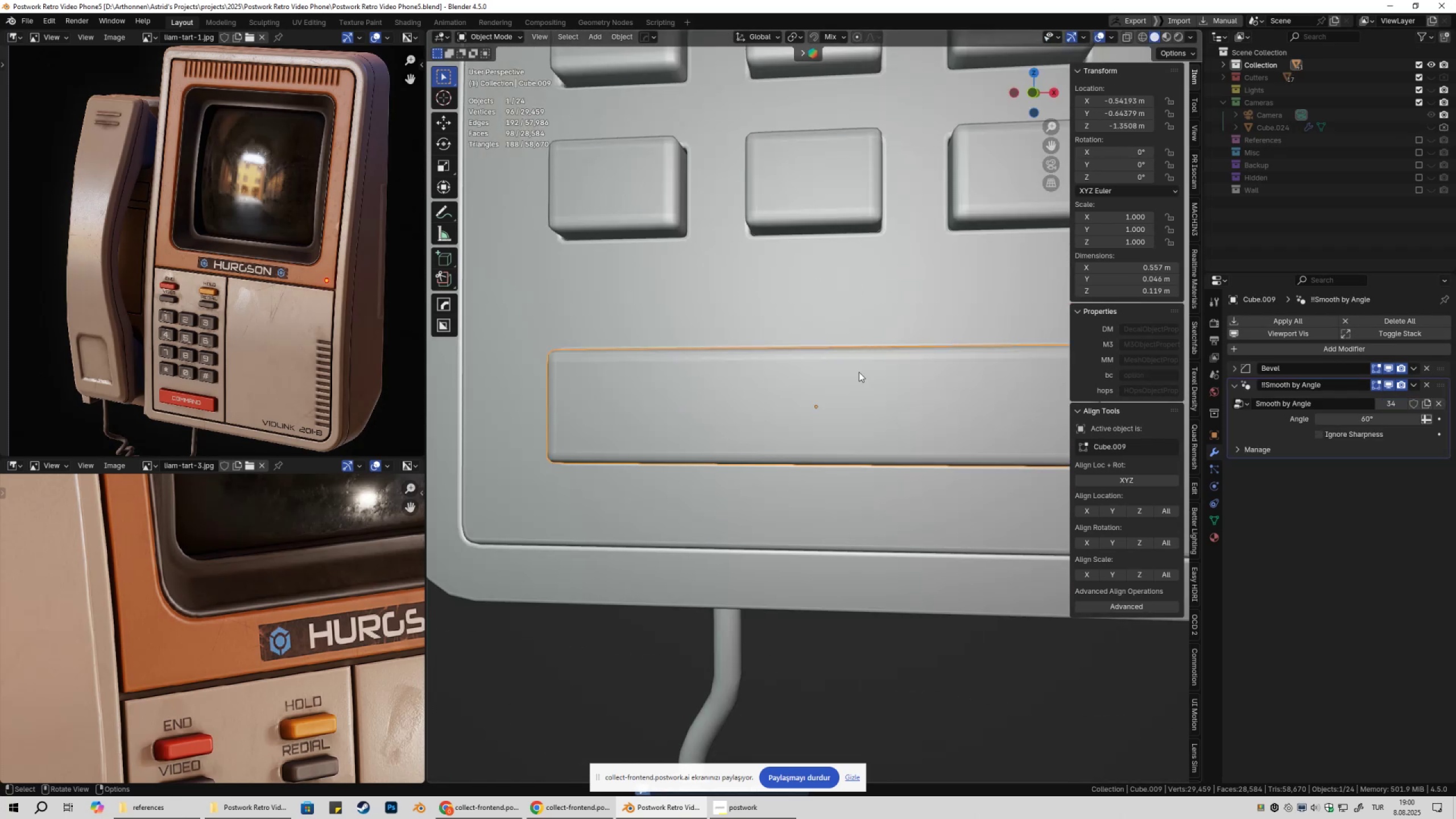 
scroll: coordinate [850, 461], scroll_direction: down, amount: 6.0
 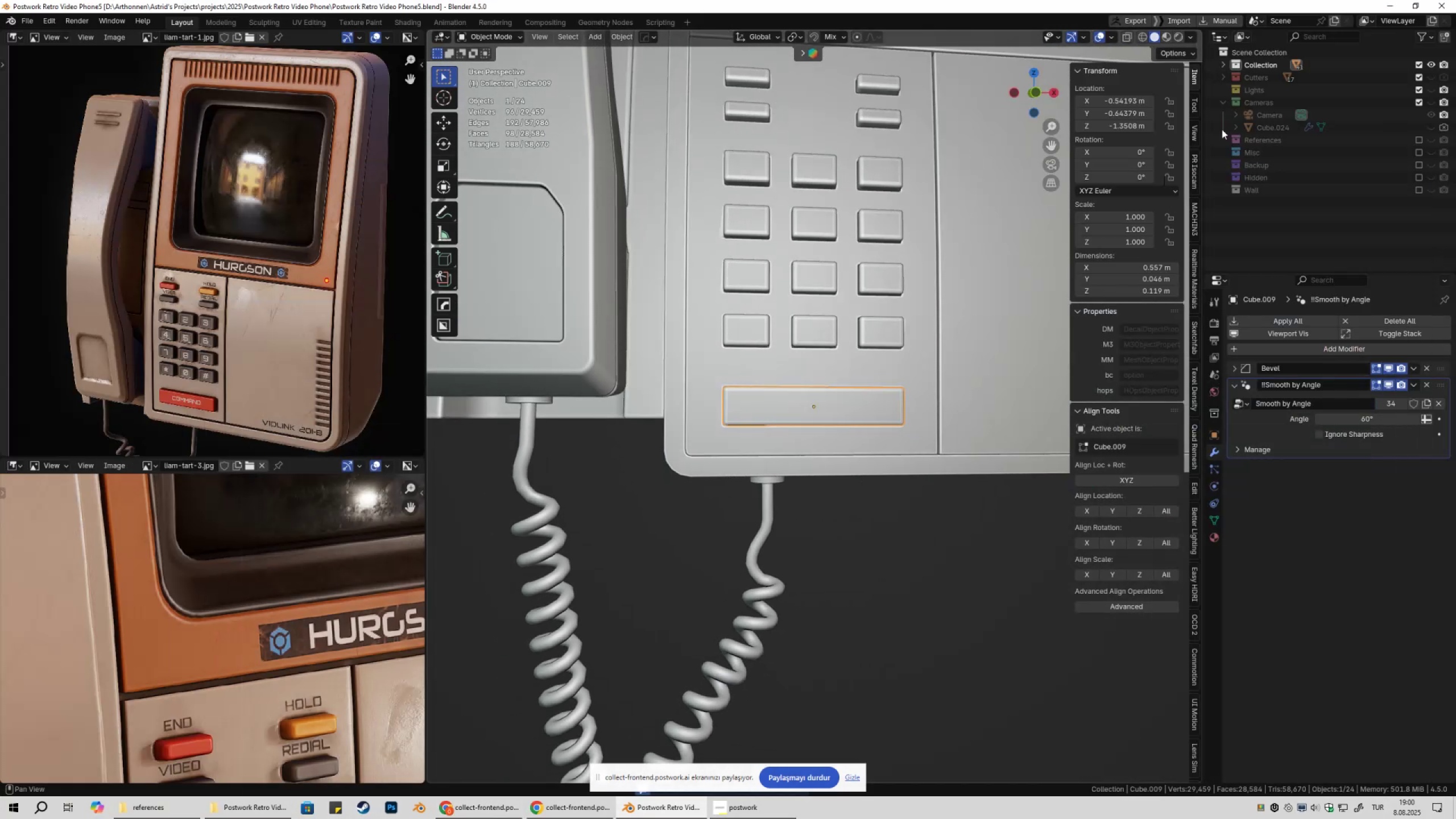 
double_click([1264, 215])
 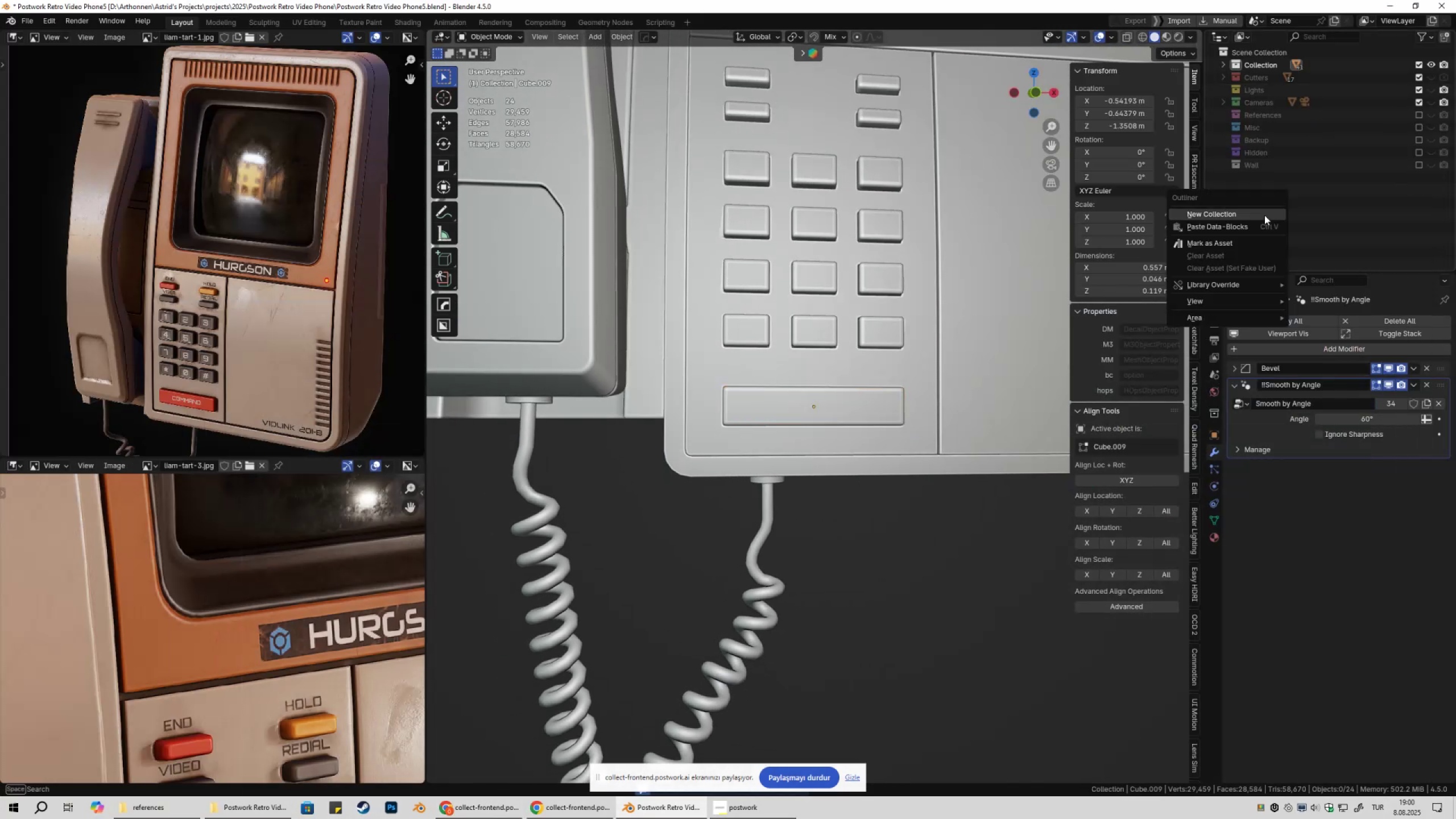 
right_click([1264, 215])
 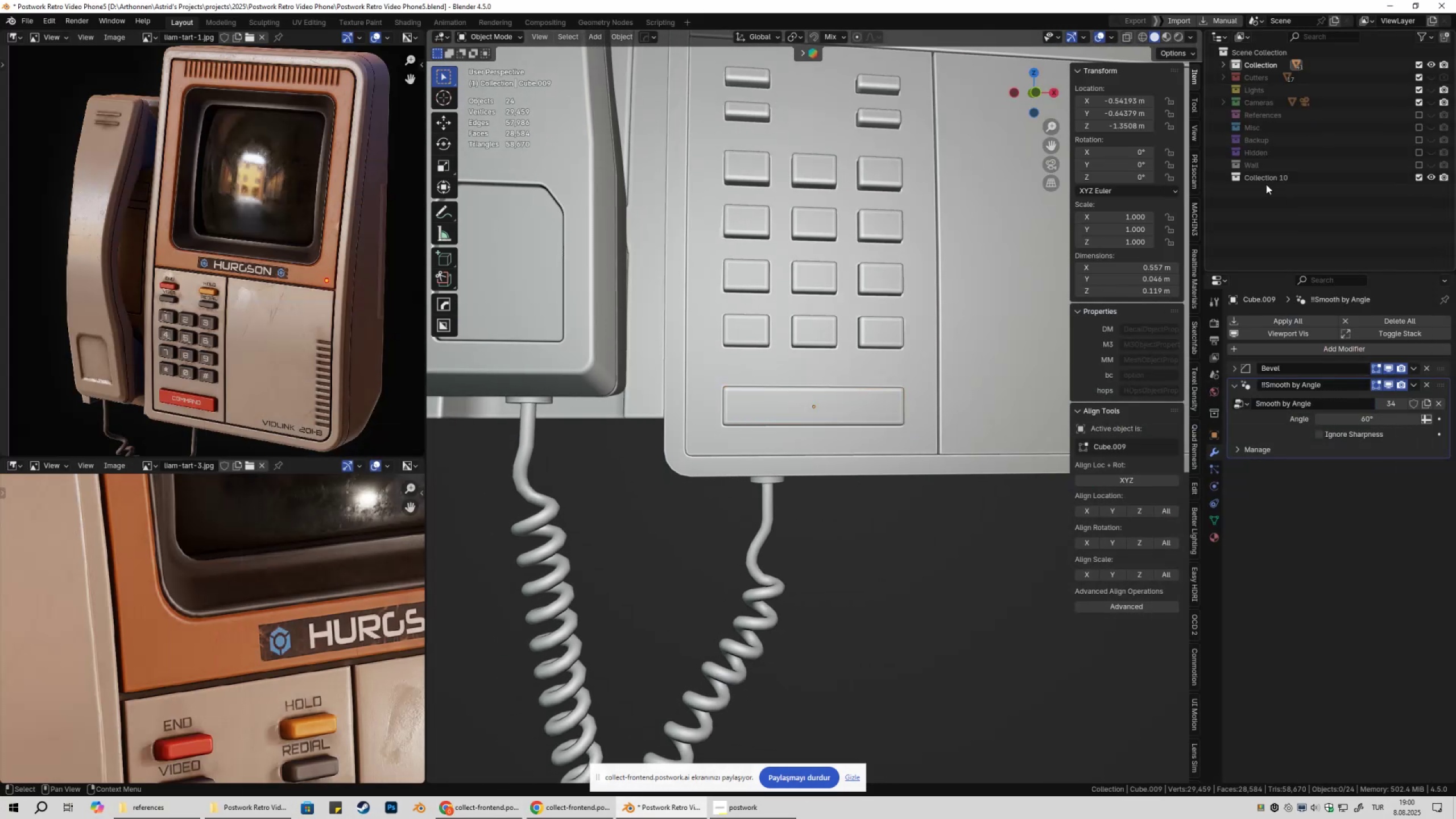 
double_click([1266, 175])
 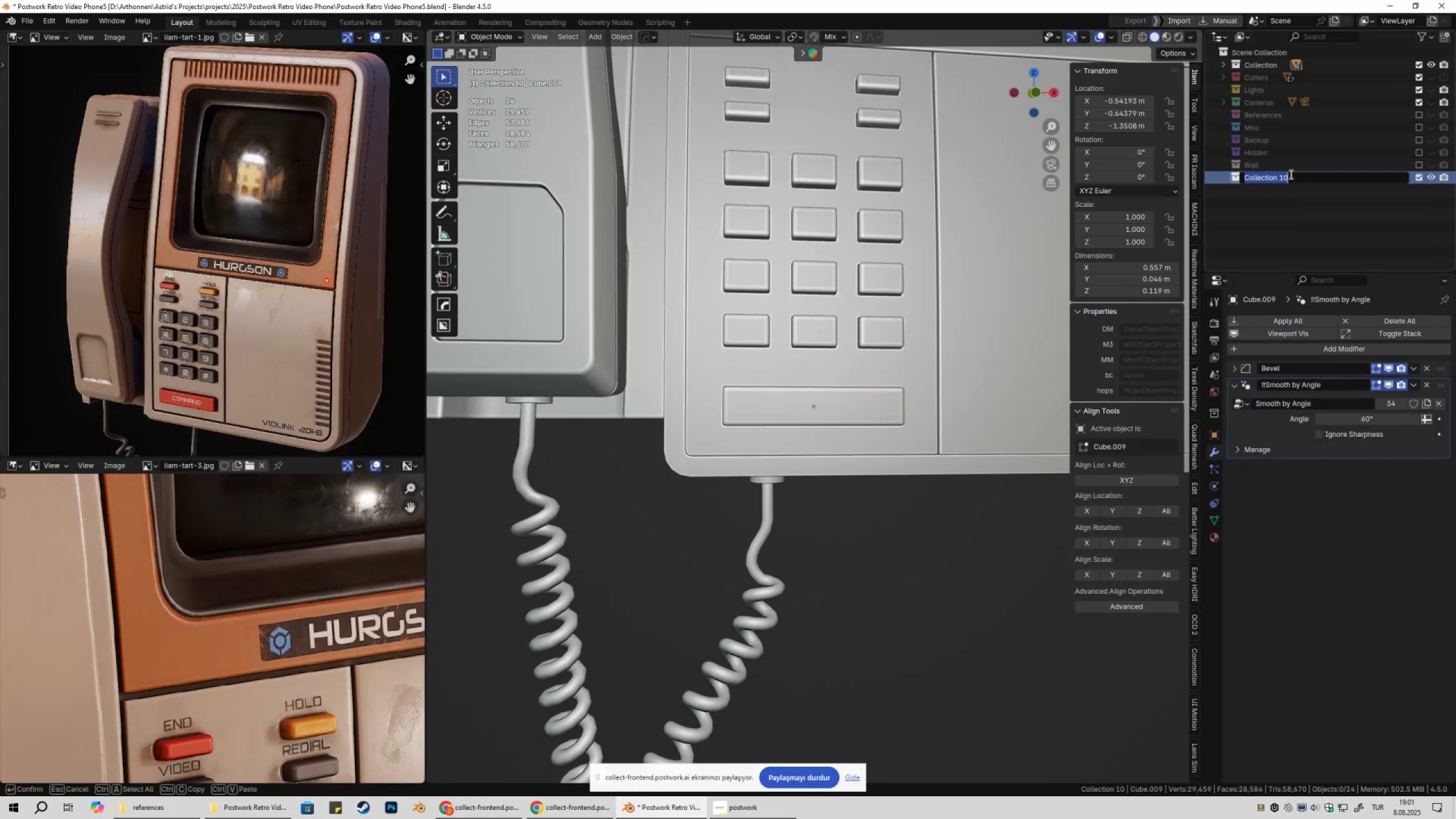 
type(tEXTS)
key(Backspace)
key(Backspace)
key(Backspace)
key(Backspace)
key(Backspace)
type(Texts)
 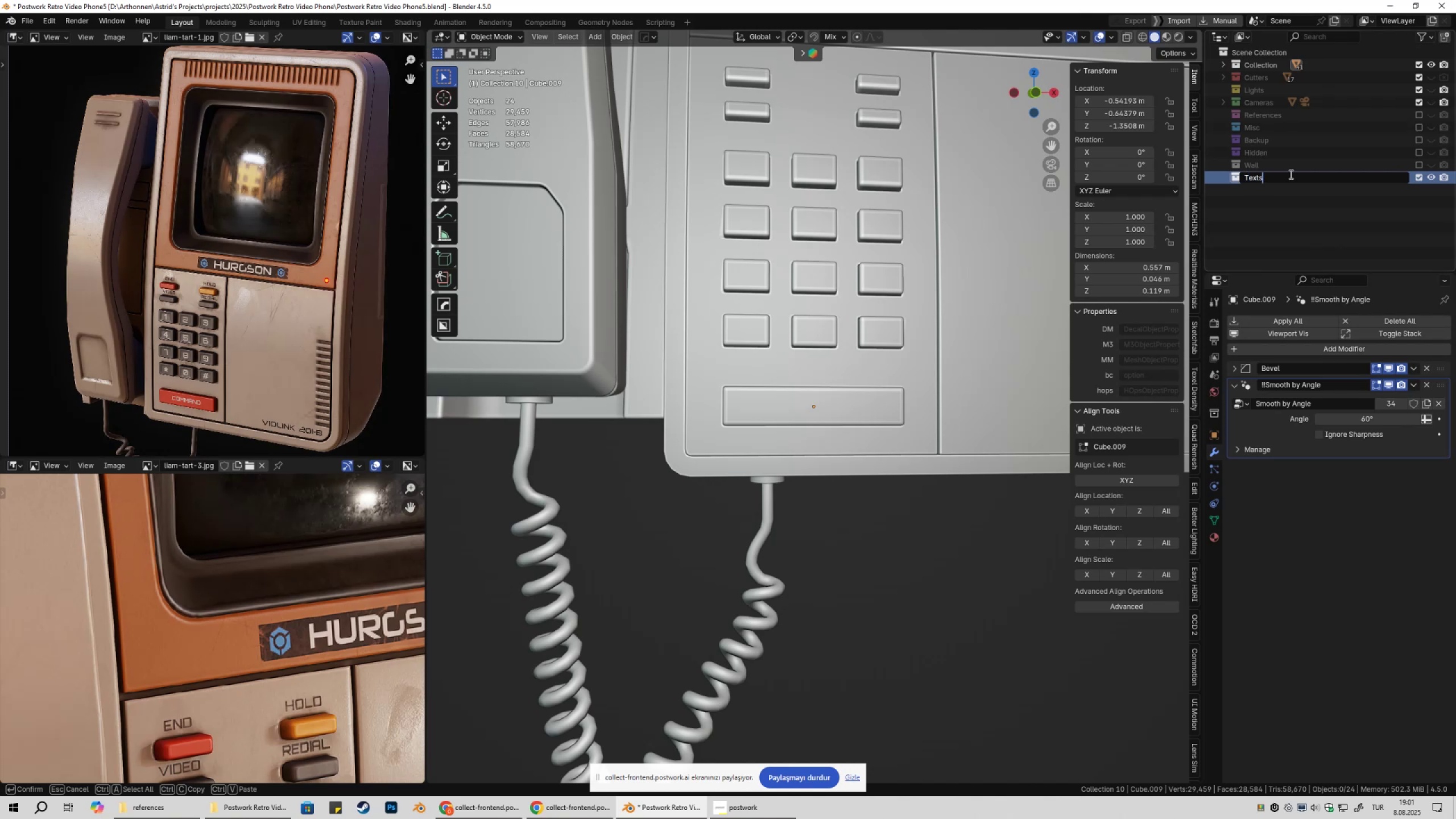 
key(Enter)
 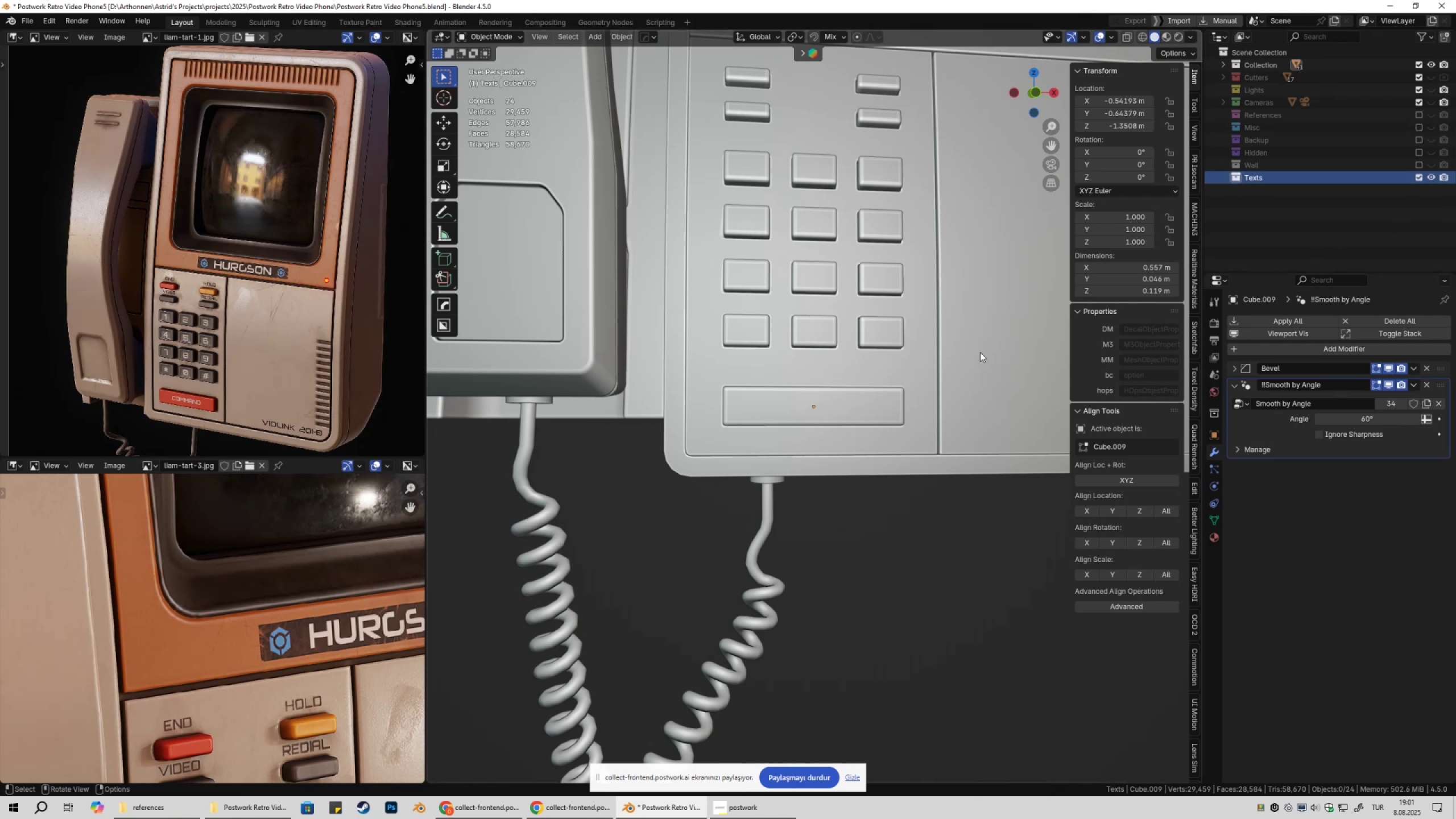 
key(Control+ControlLeft)
 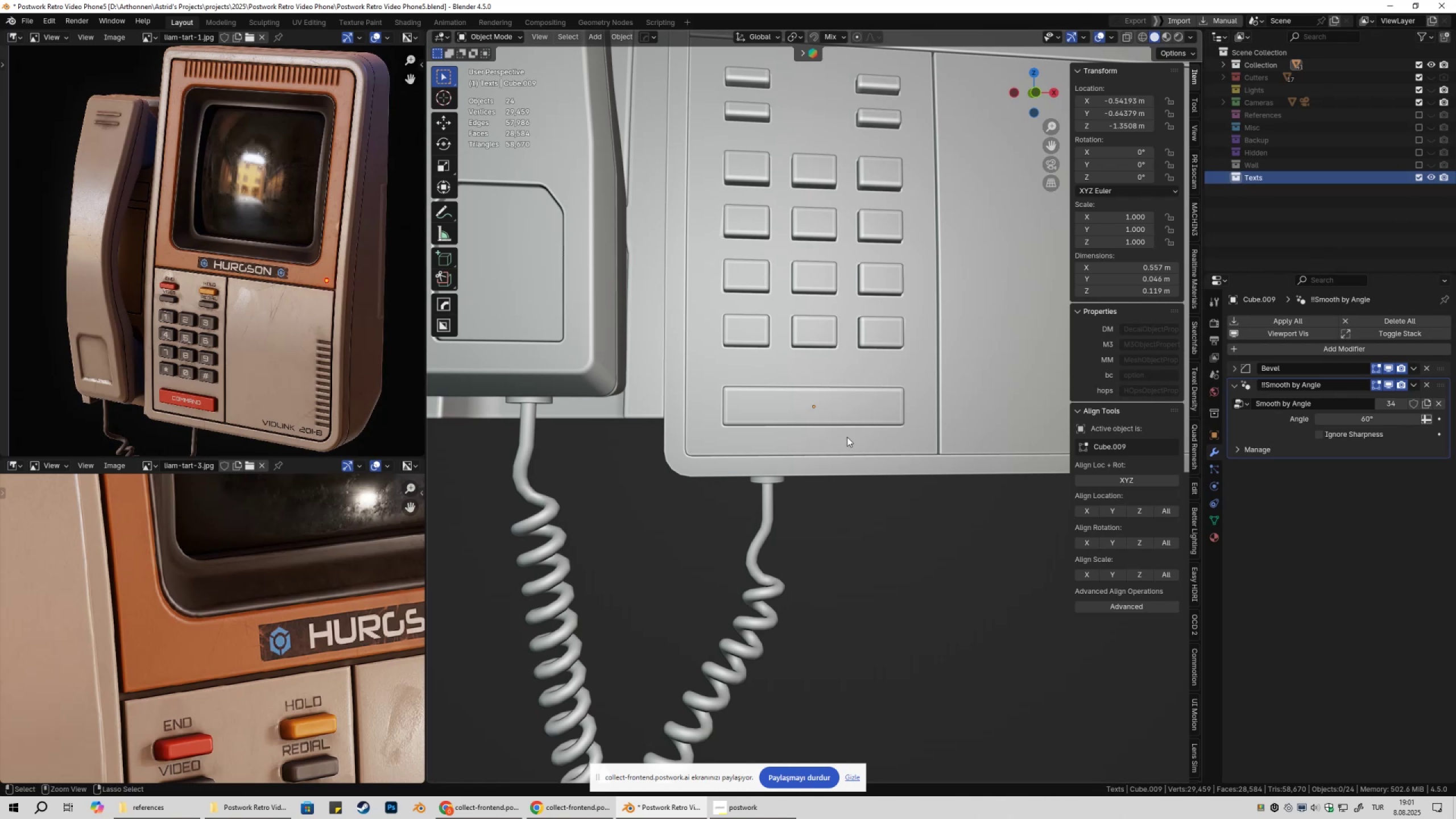 
key(Control+S)
 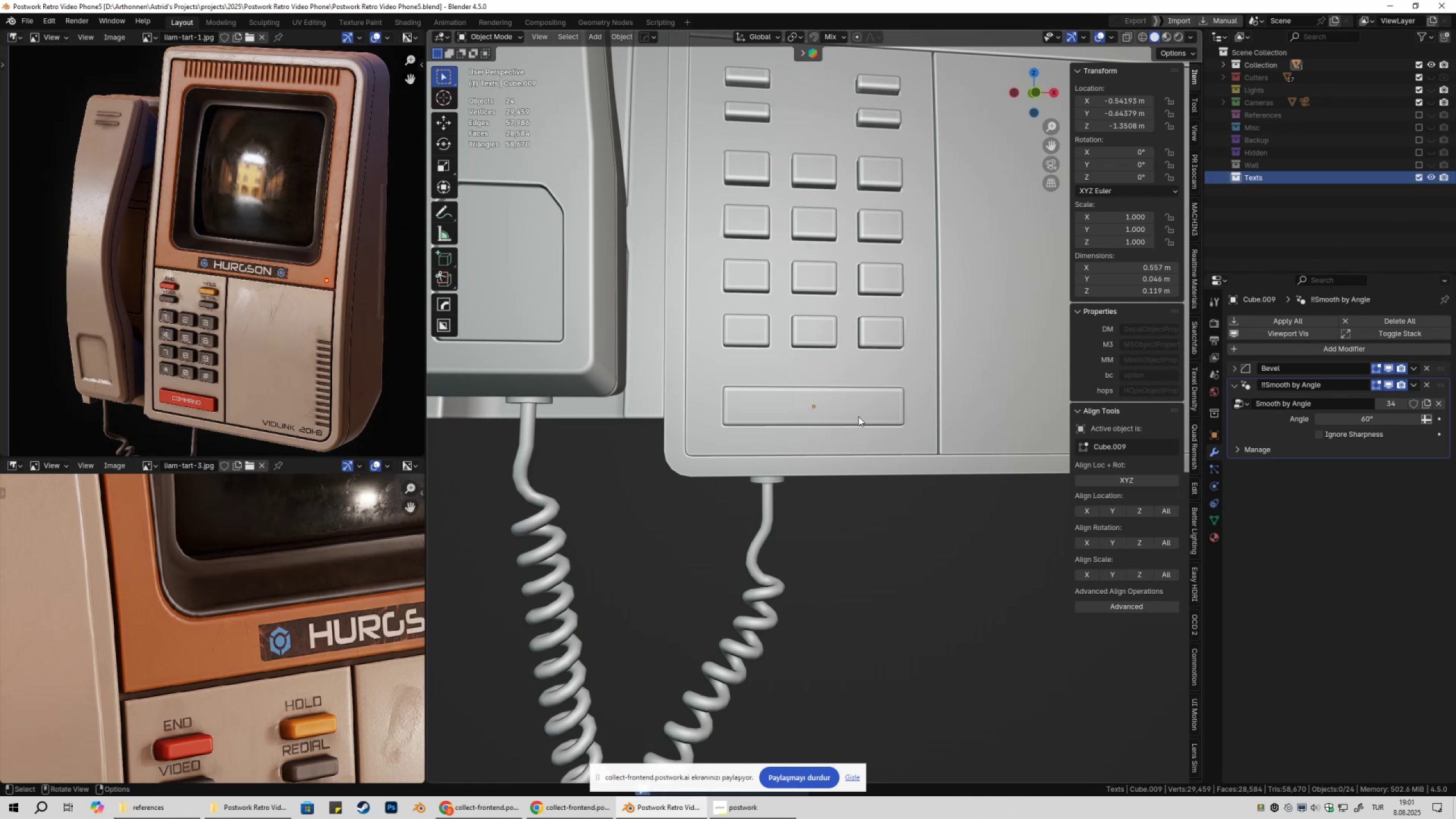 
hold_key(key=ShiftLeft, duration=0.31)
 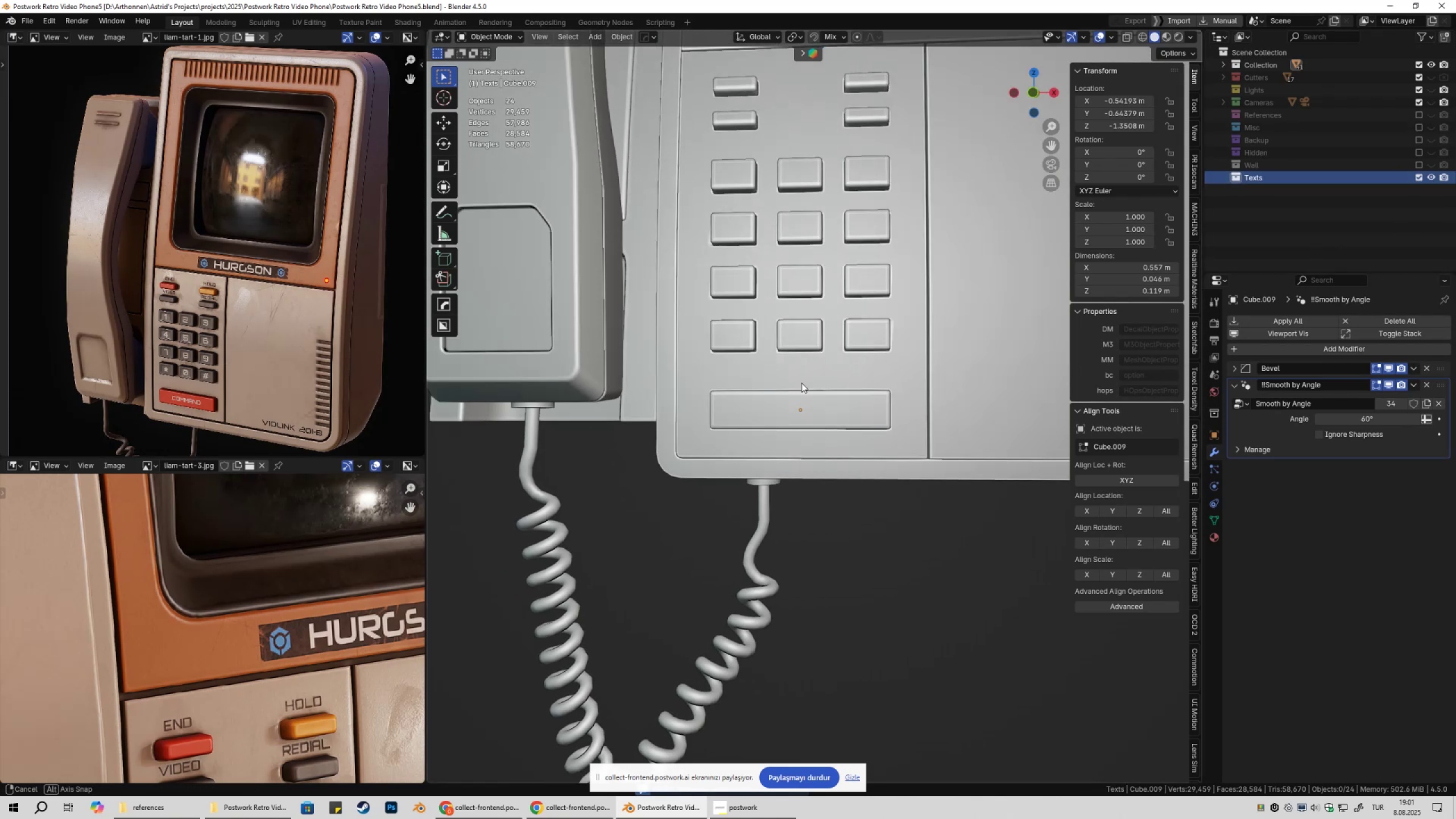 
key(Shift+ShiftLeft)
 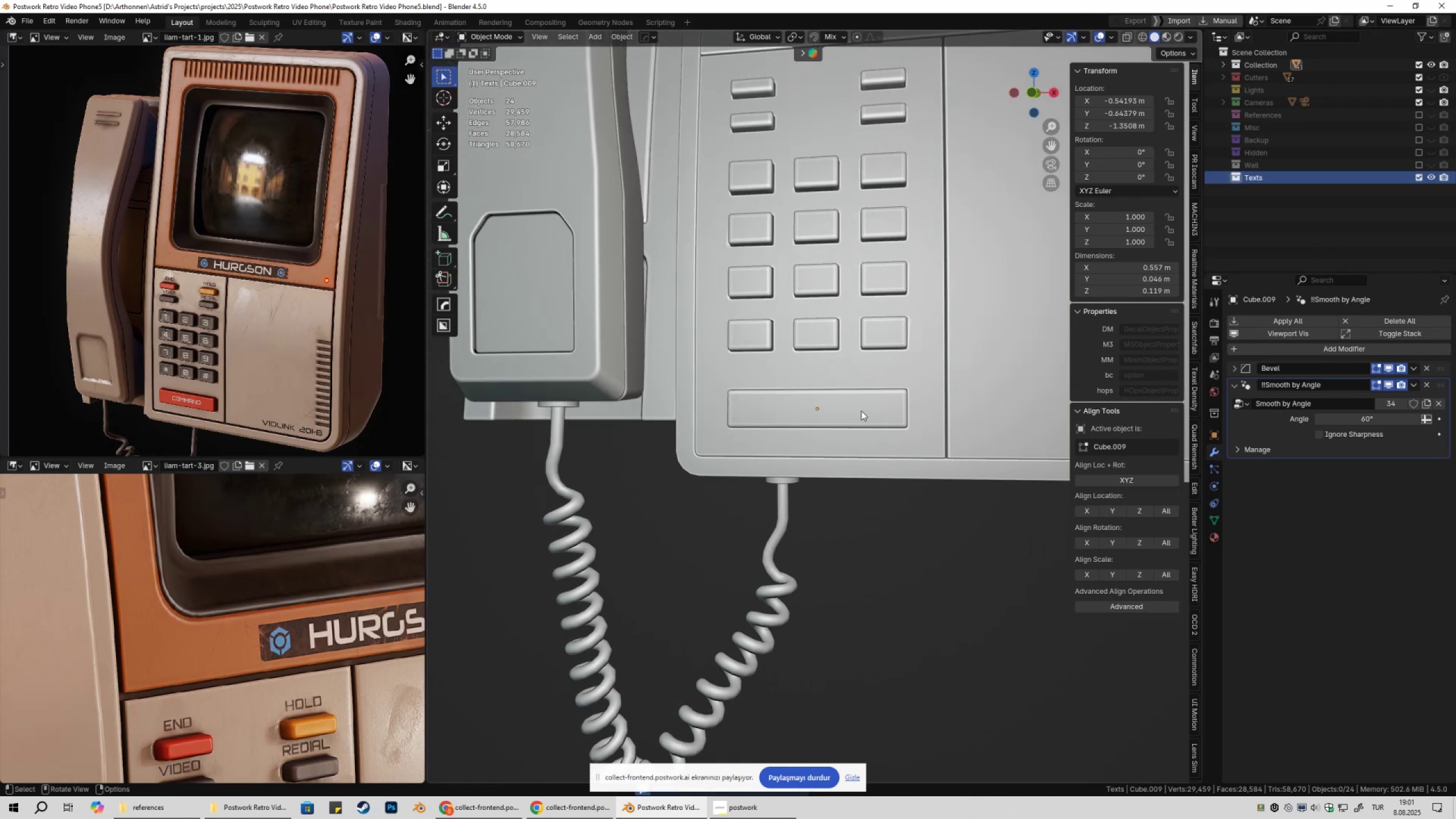 
left_click([854, 411])
 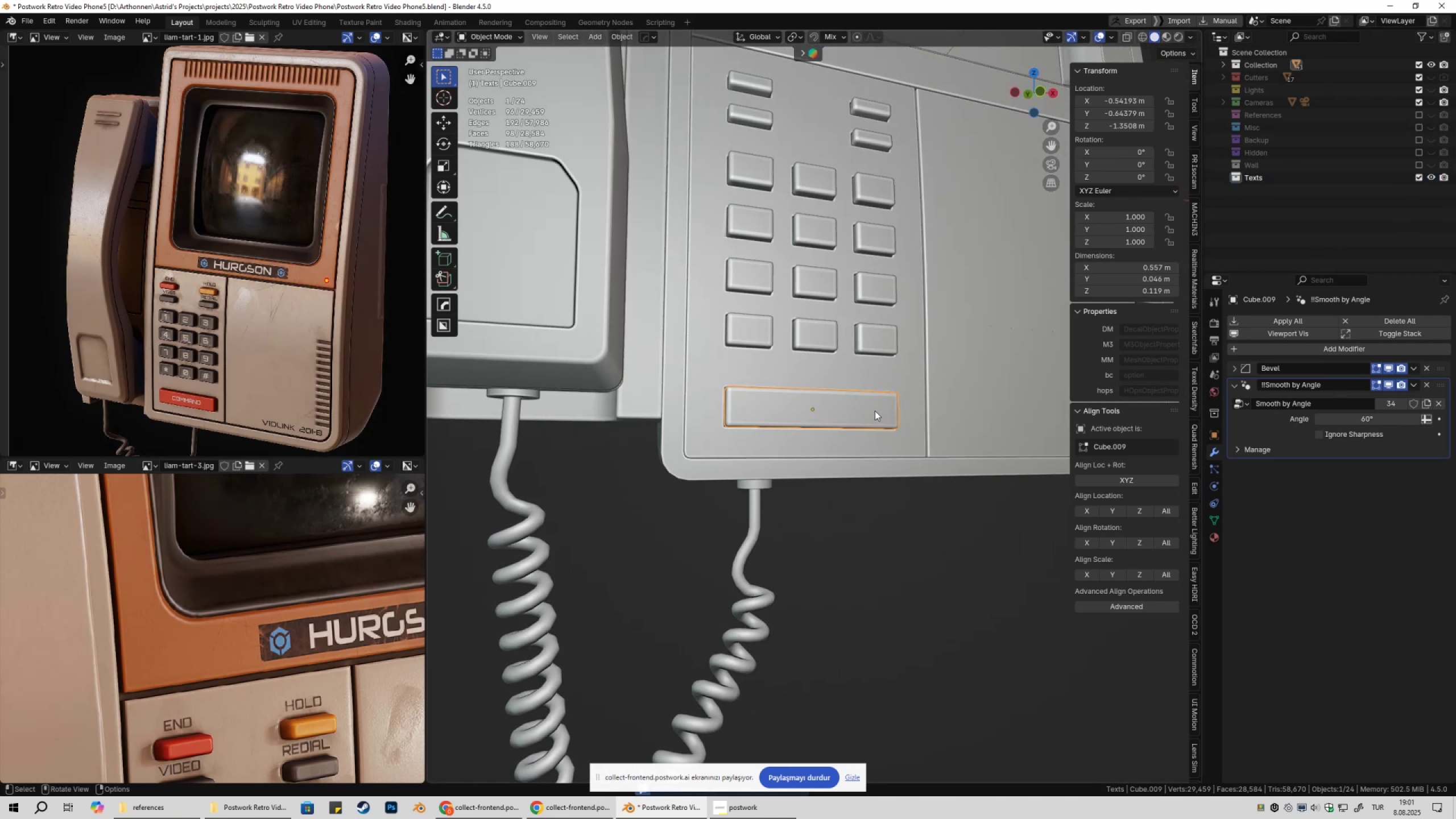 
key(Tab)
 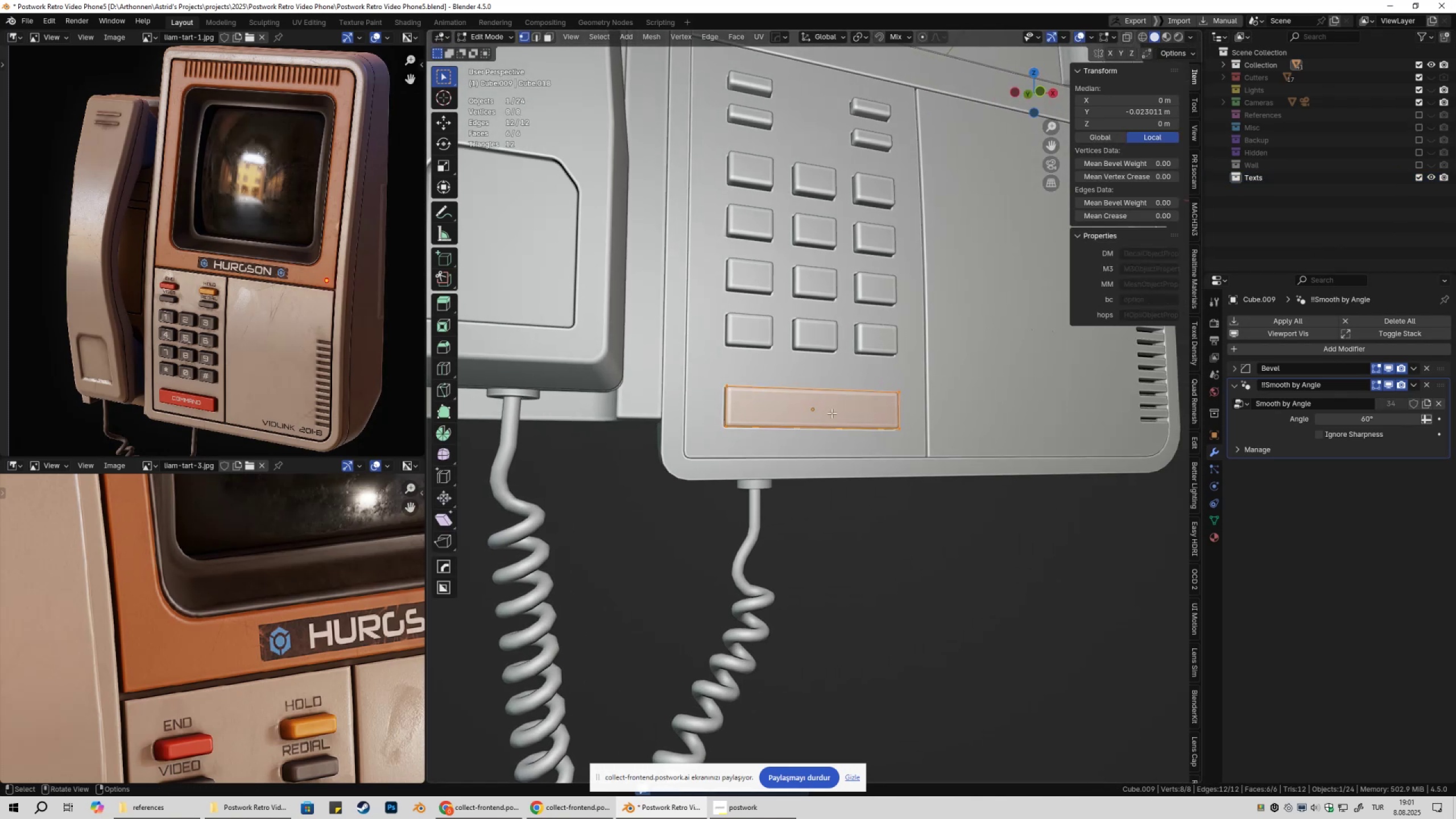 
key(3)
 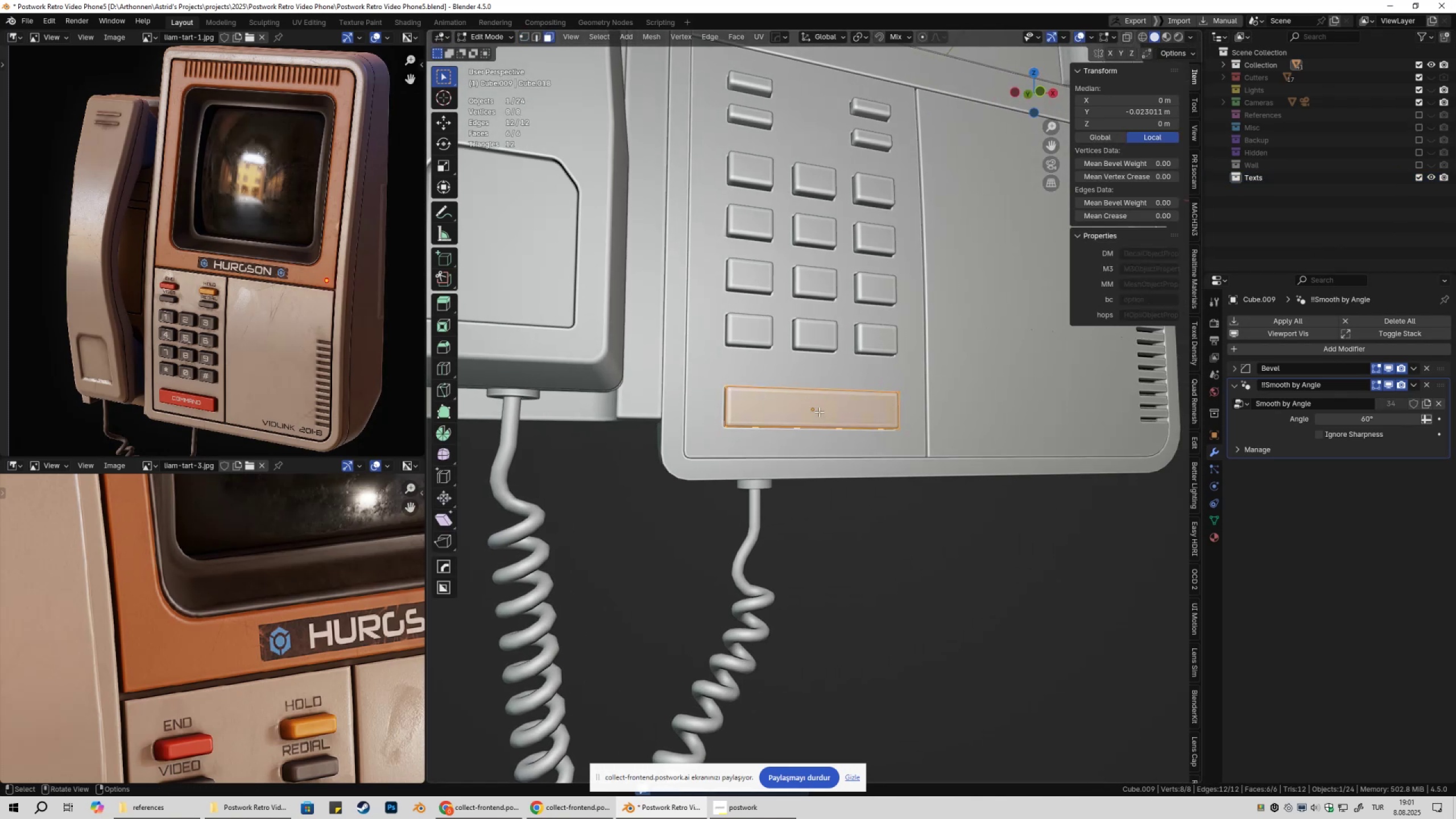 
left_click([819, 412])
 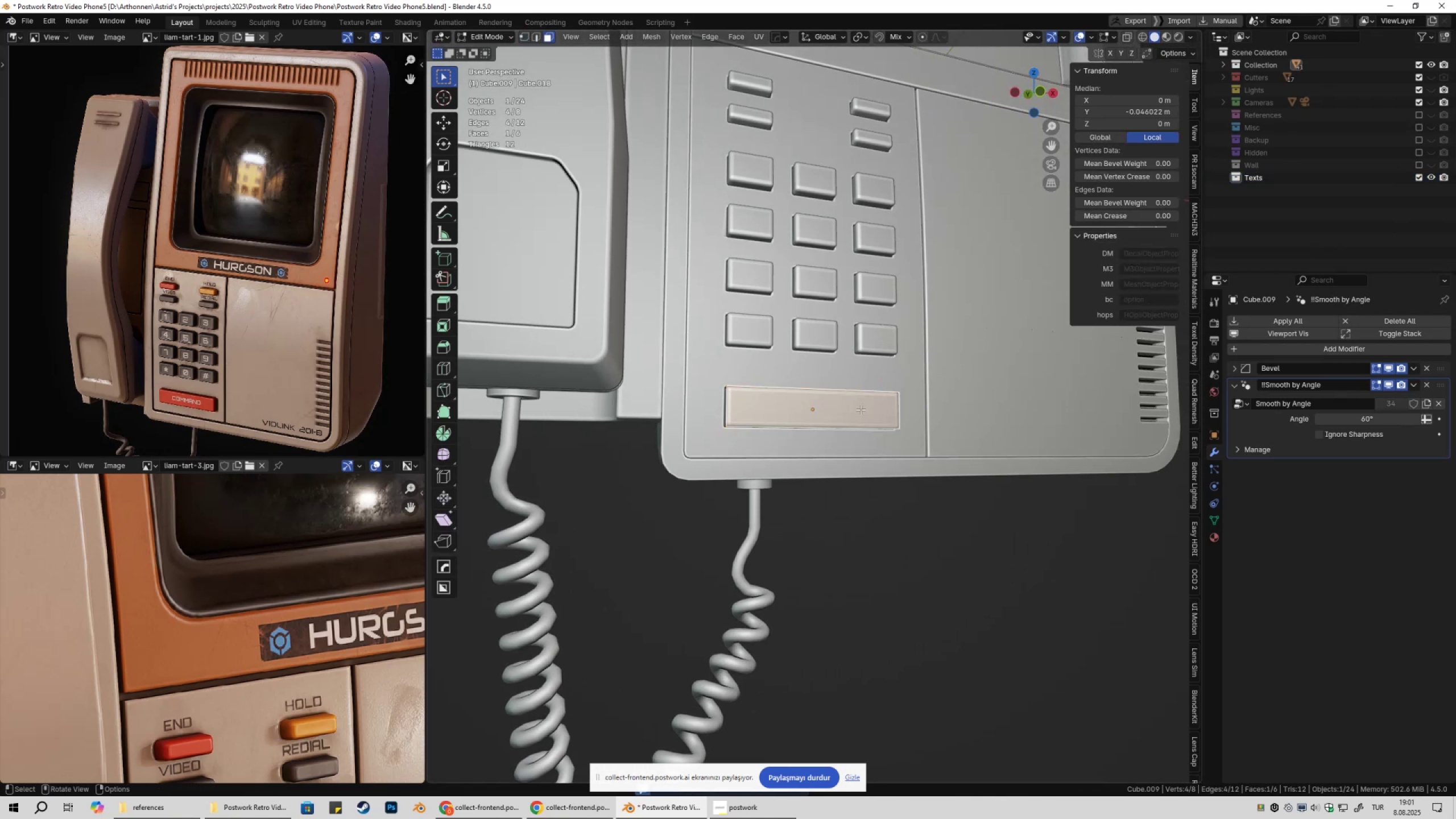 
key(Shift+S)
 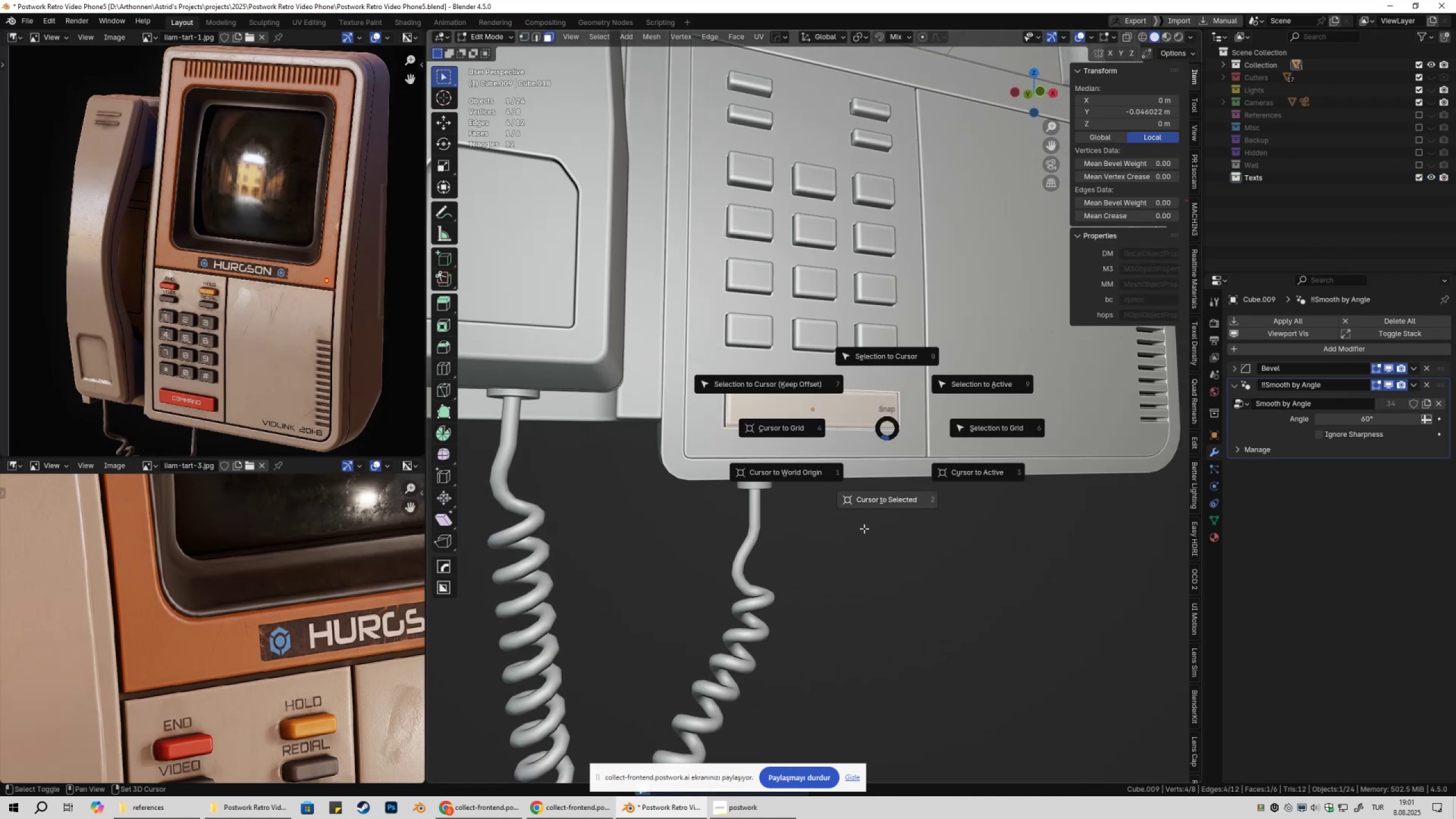 
key(Tab)
 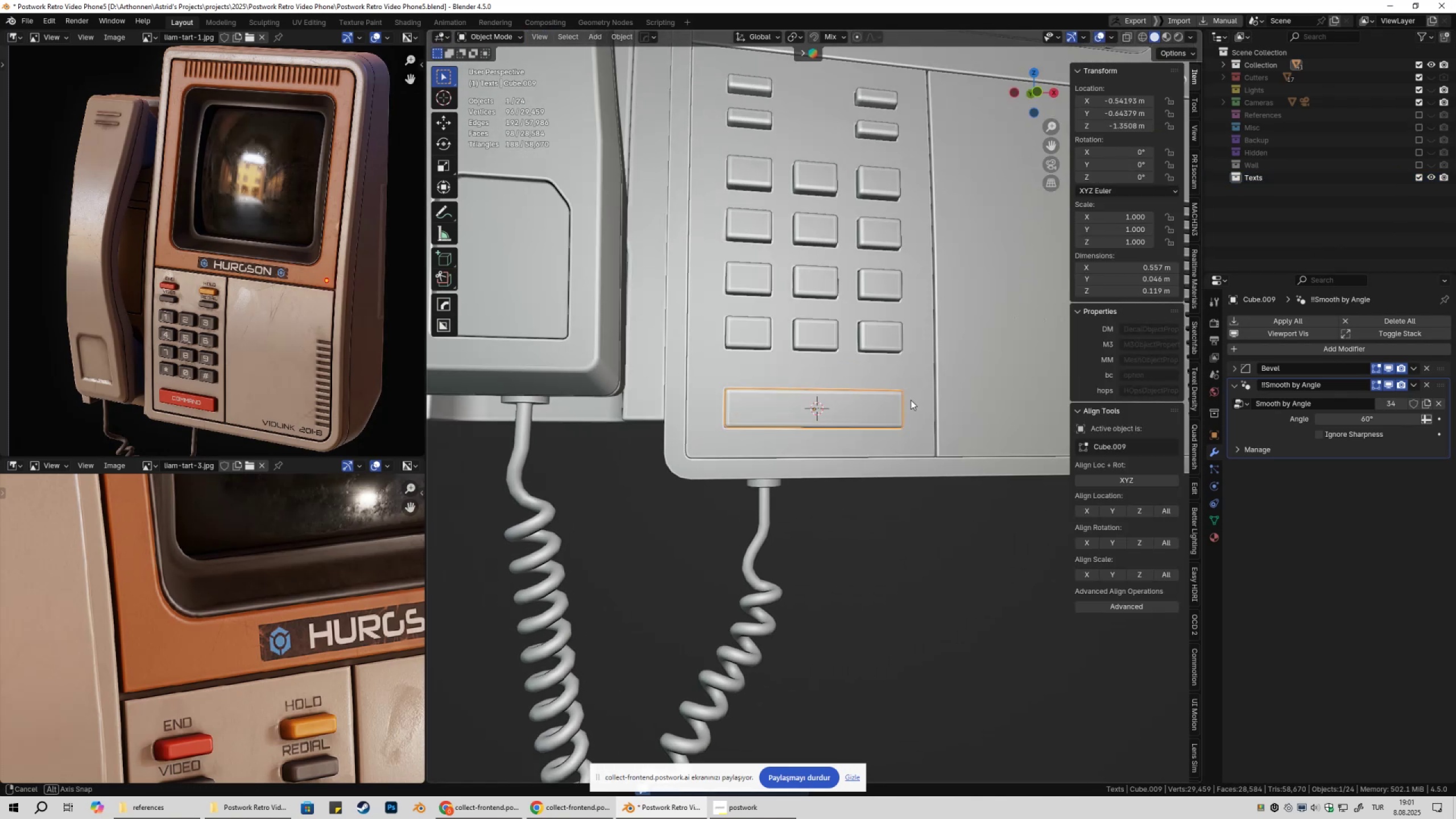 
key(Shift+ShiftLeft)
 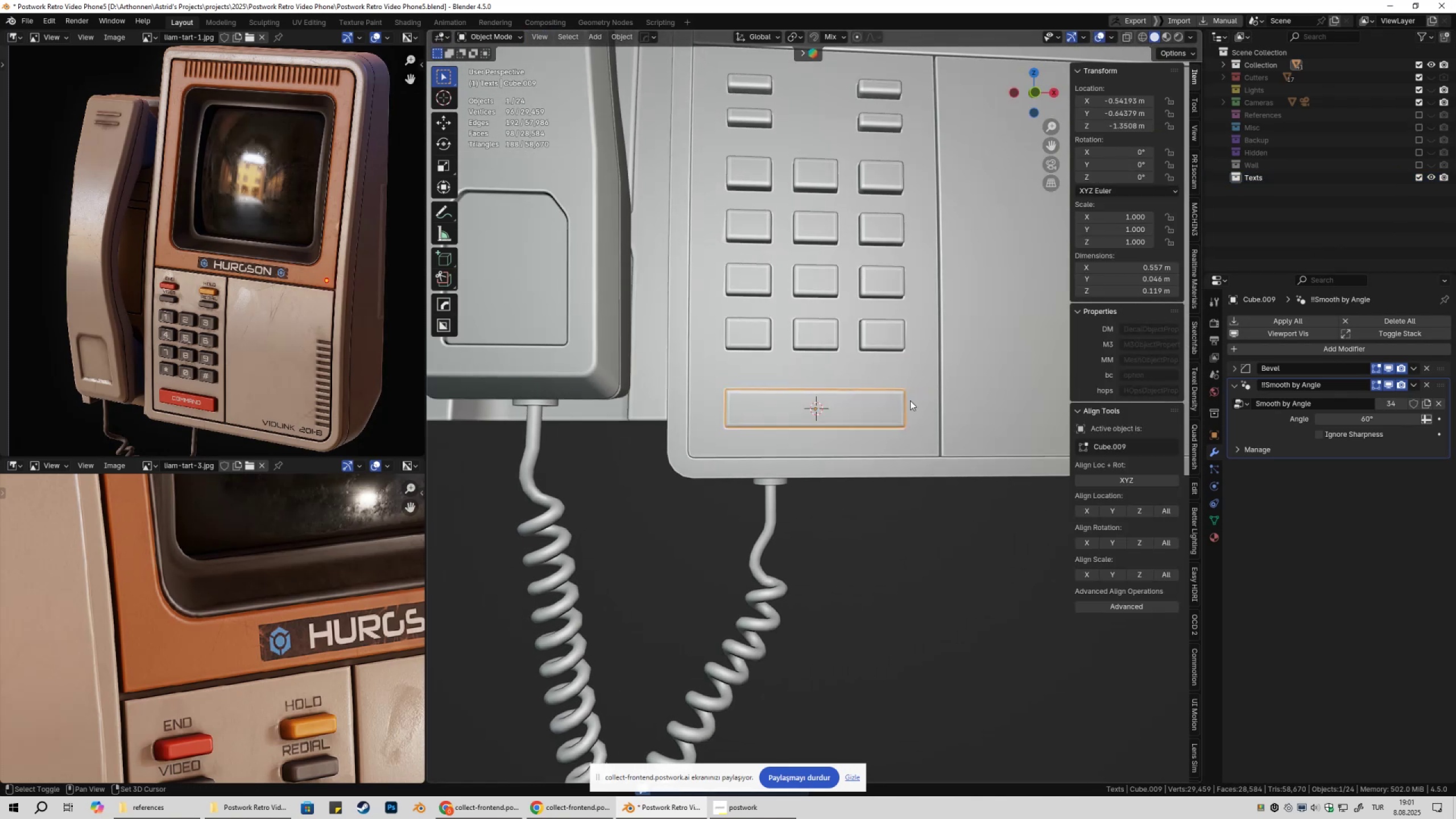 
key(Shift+A)
 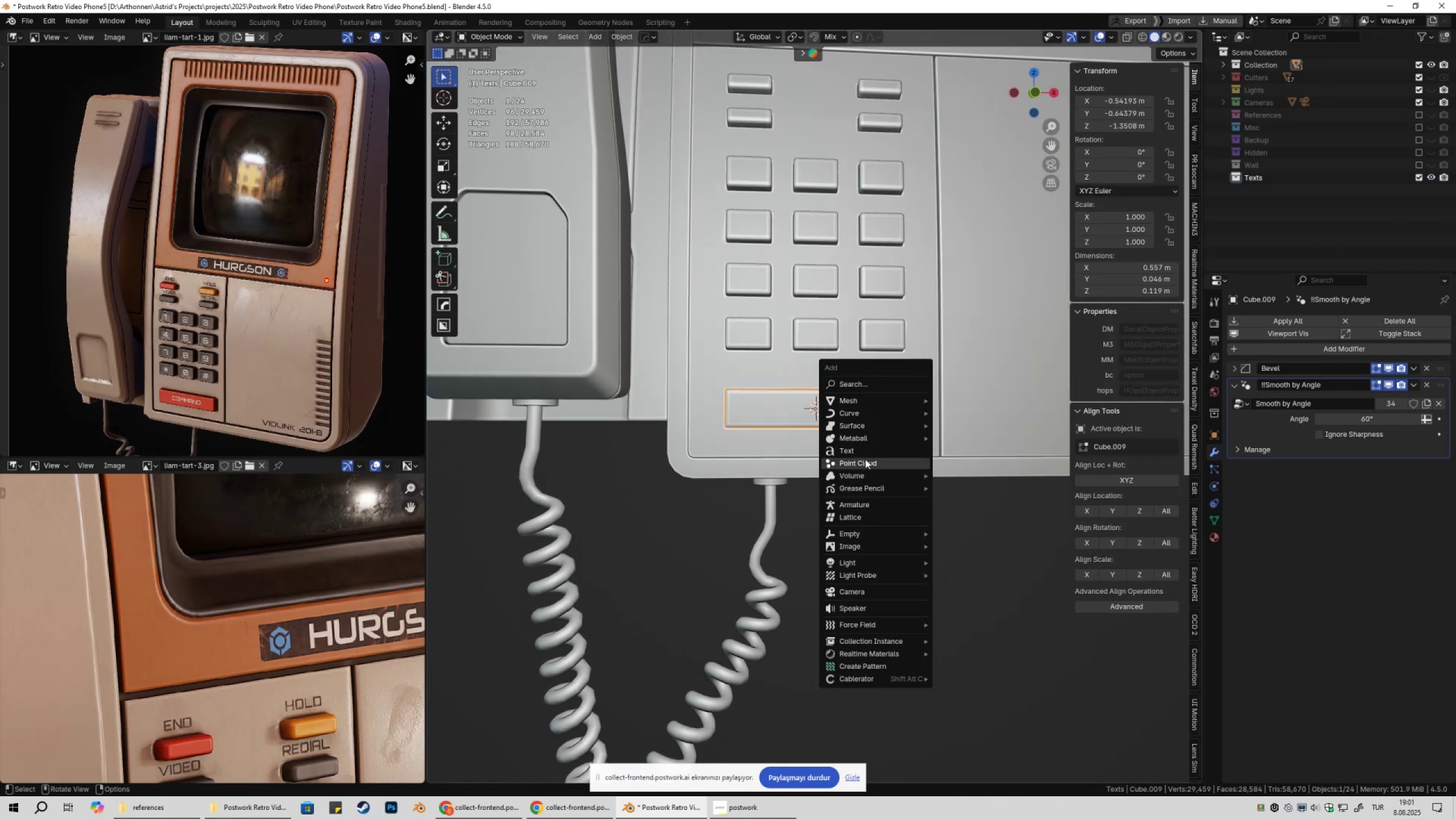 
left_click([864, 449])
 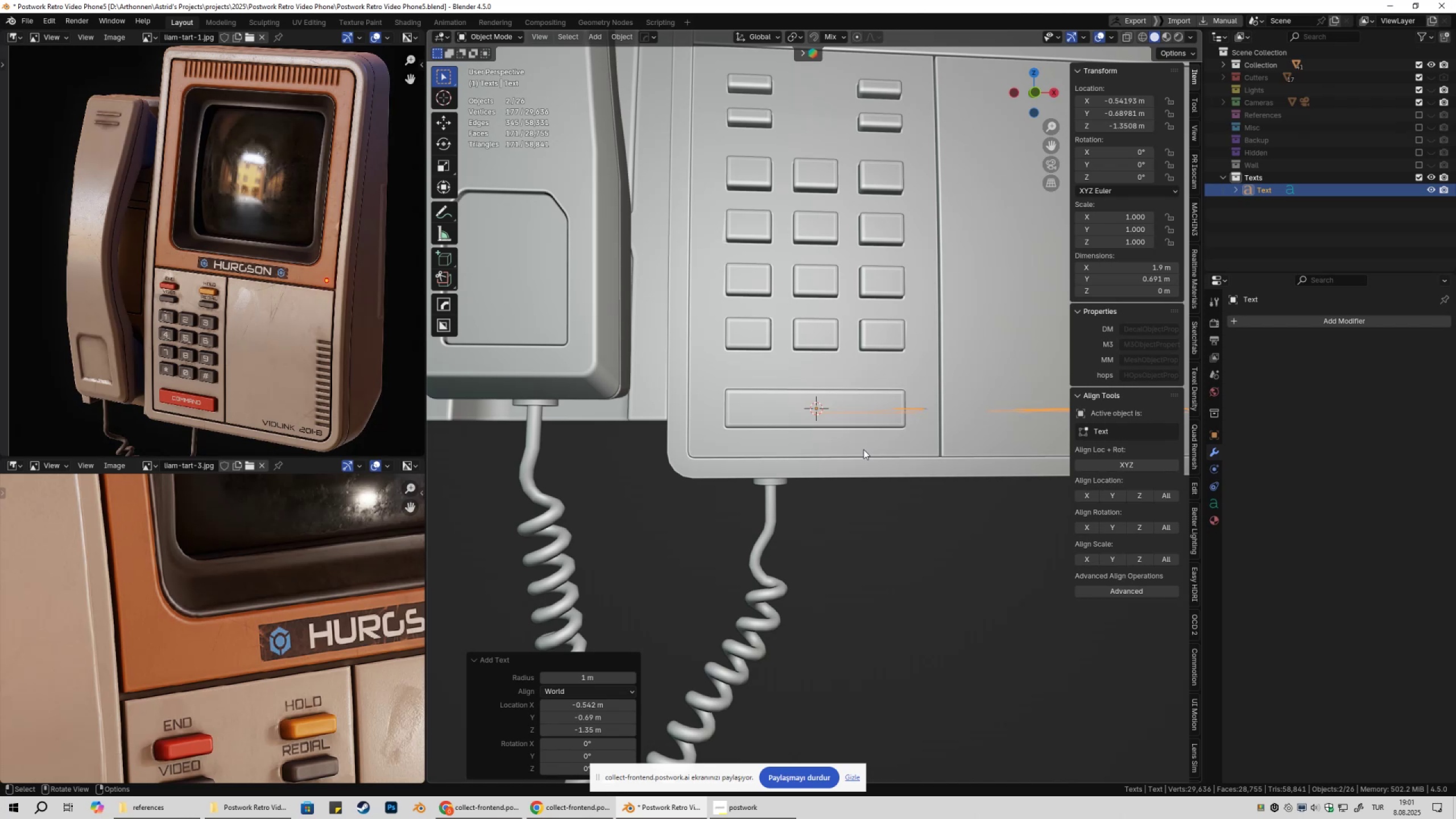 
scroll: coordinate [882, 473], scroll_direction: down, amount: 3.0
 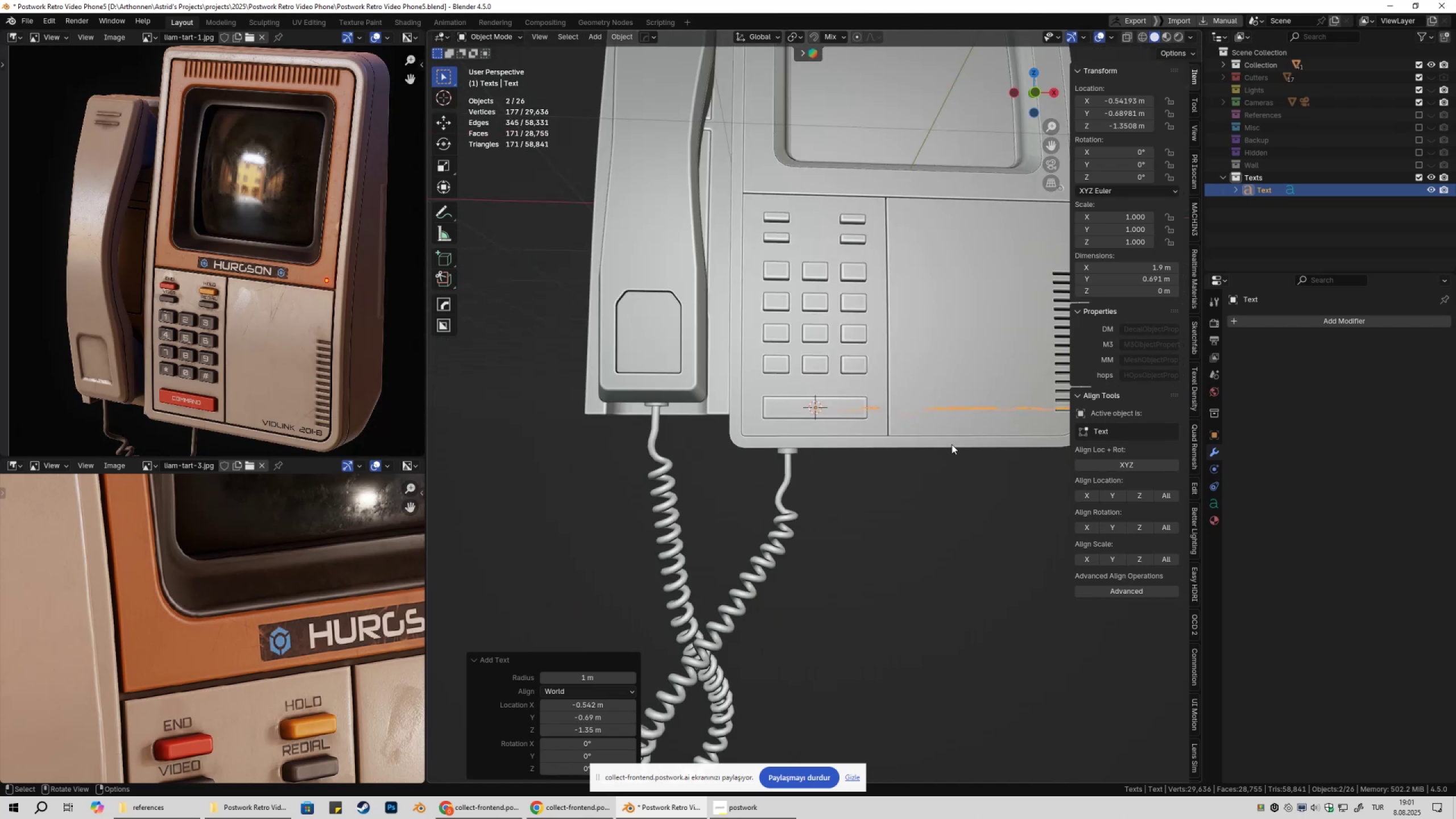 
type(rx90)
key(NumpadEnter)
 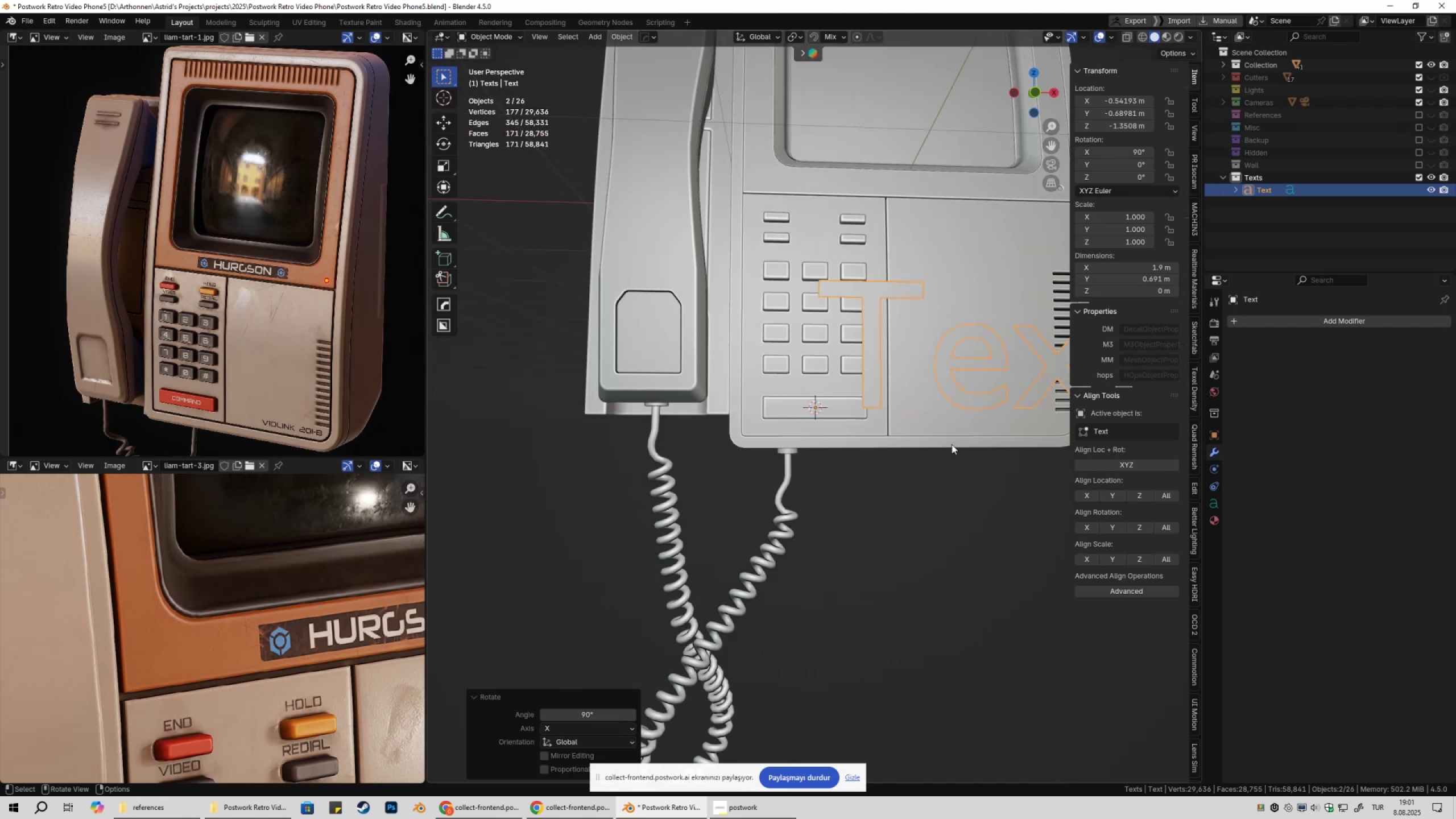 
key(Control+ControlLeft)
 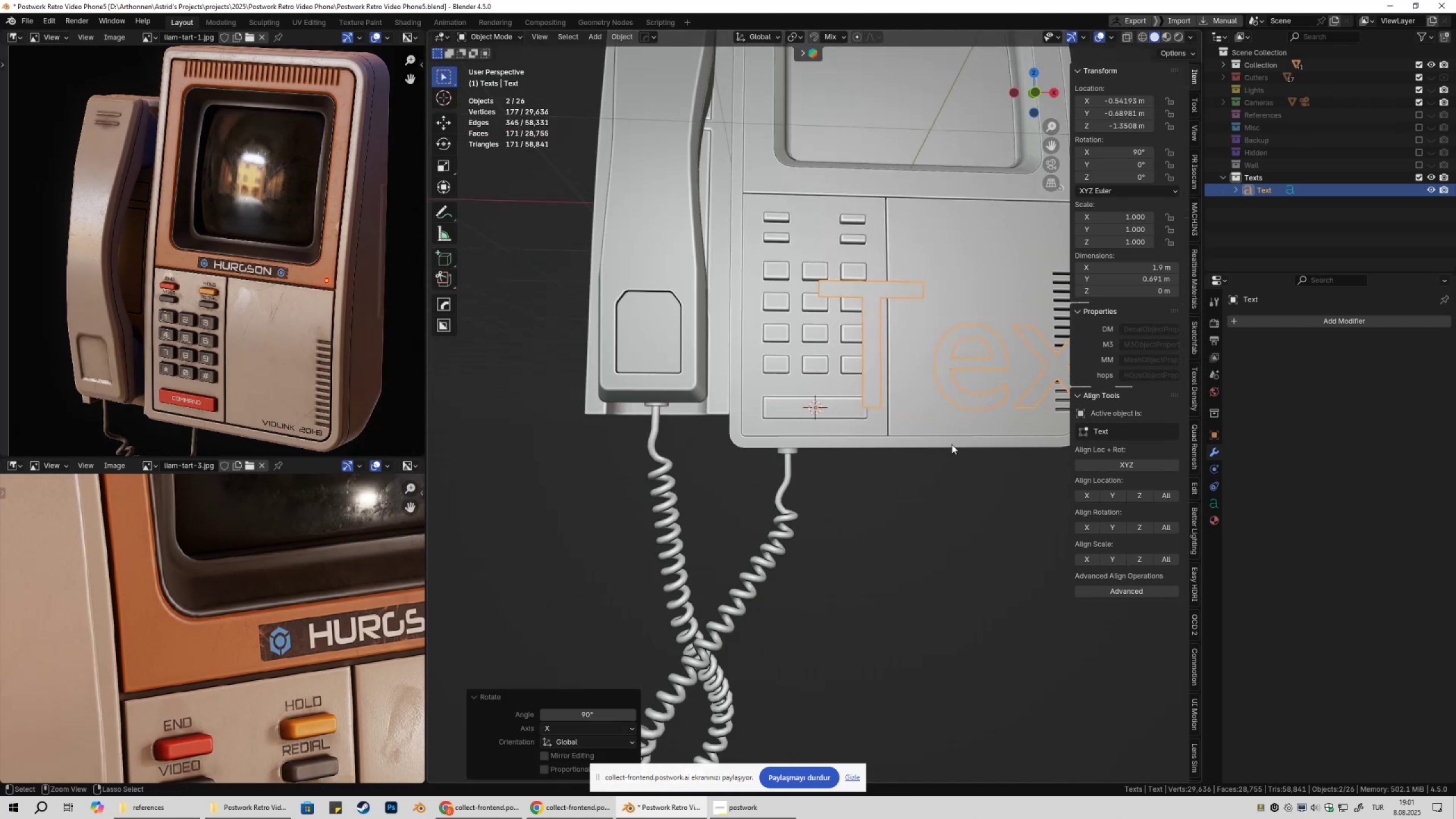 
key(Control+A)
 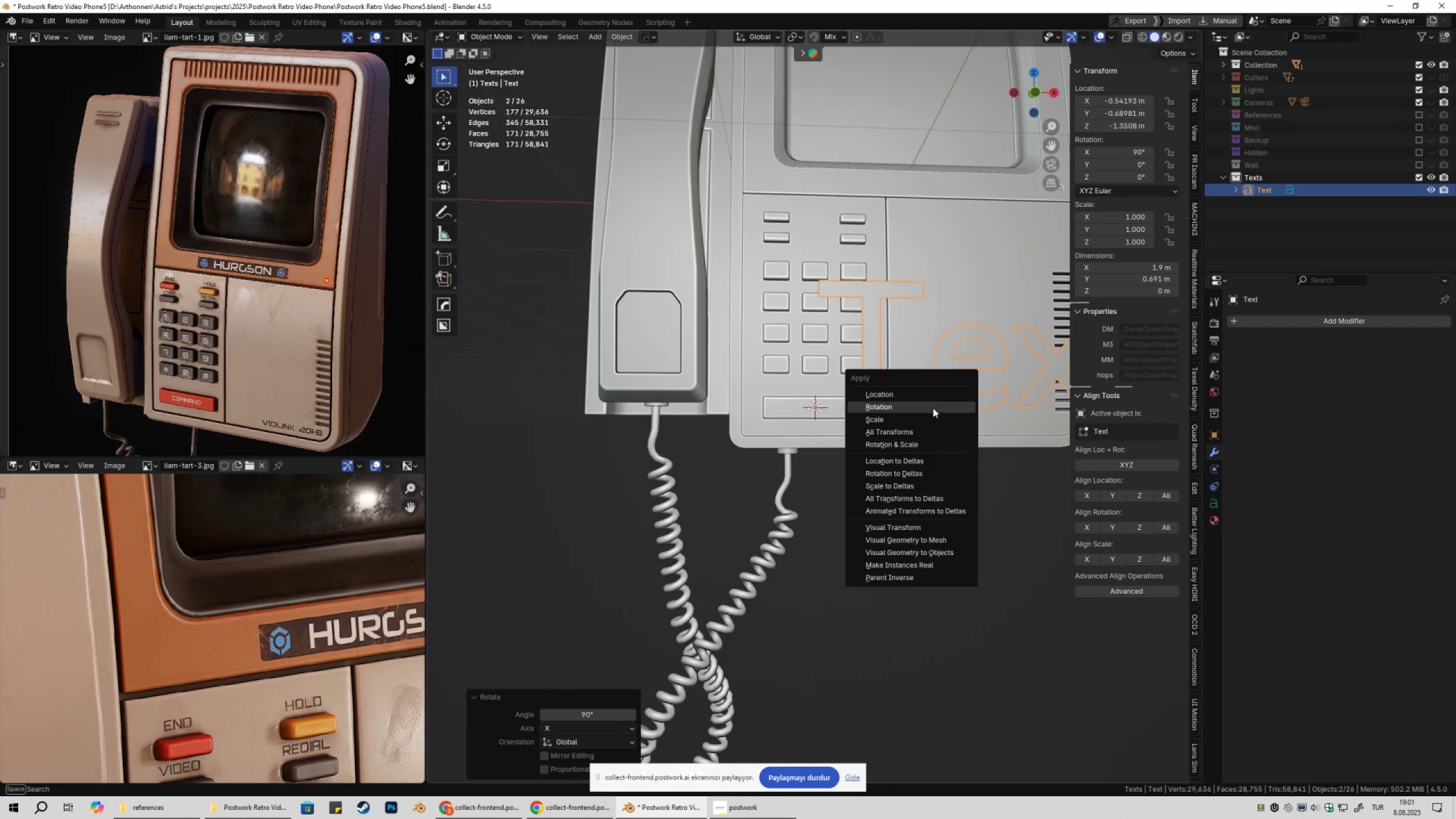 
left_click([933, 408])
 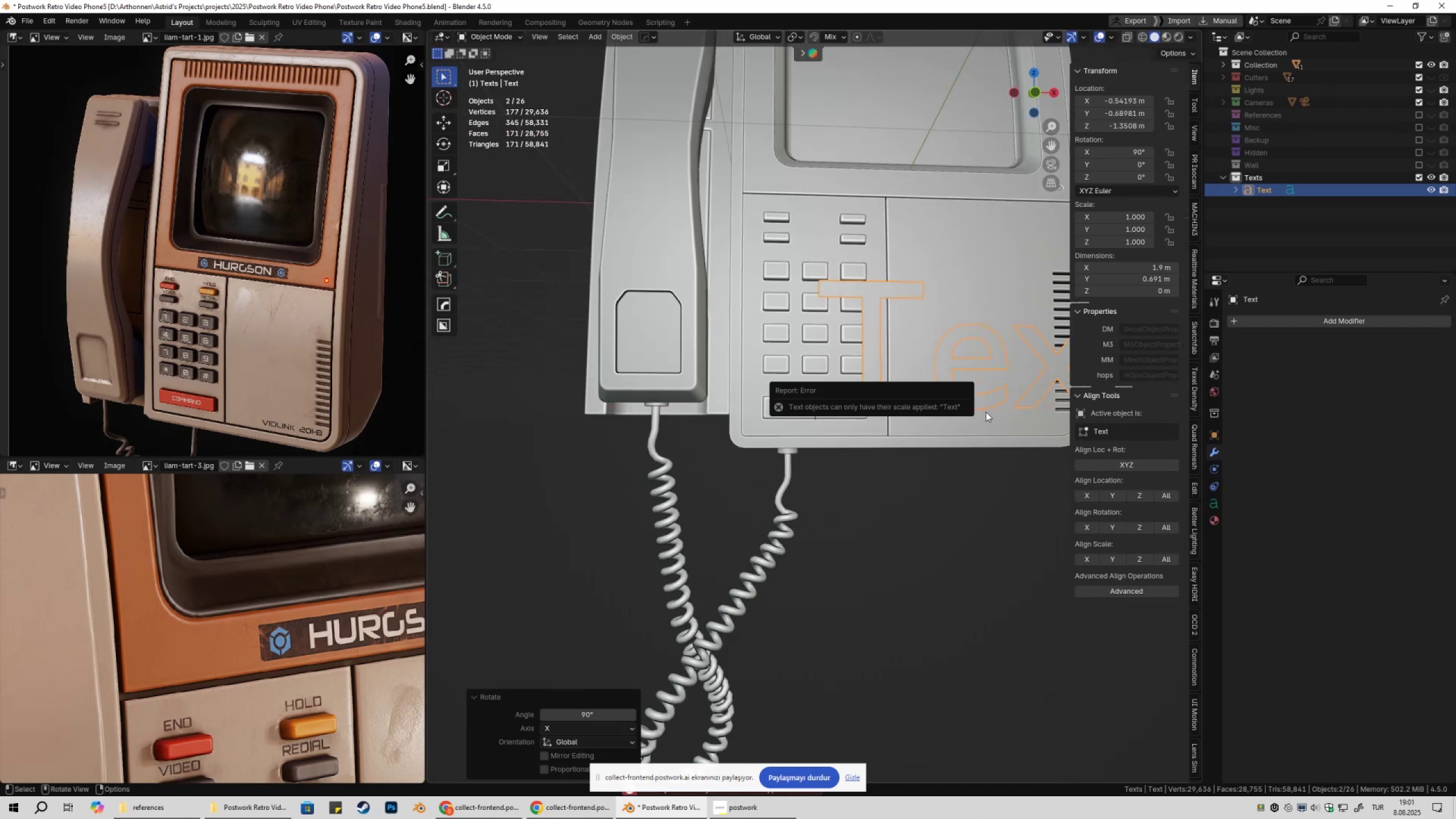 
hold_key(key=ShiftLeft, duration=0.36)
 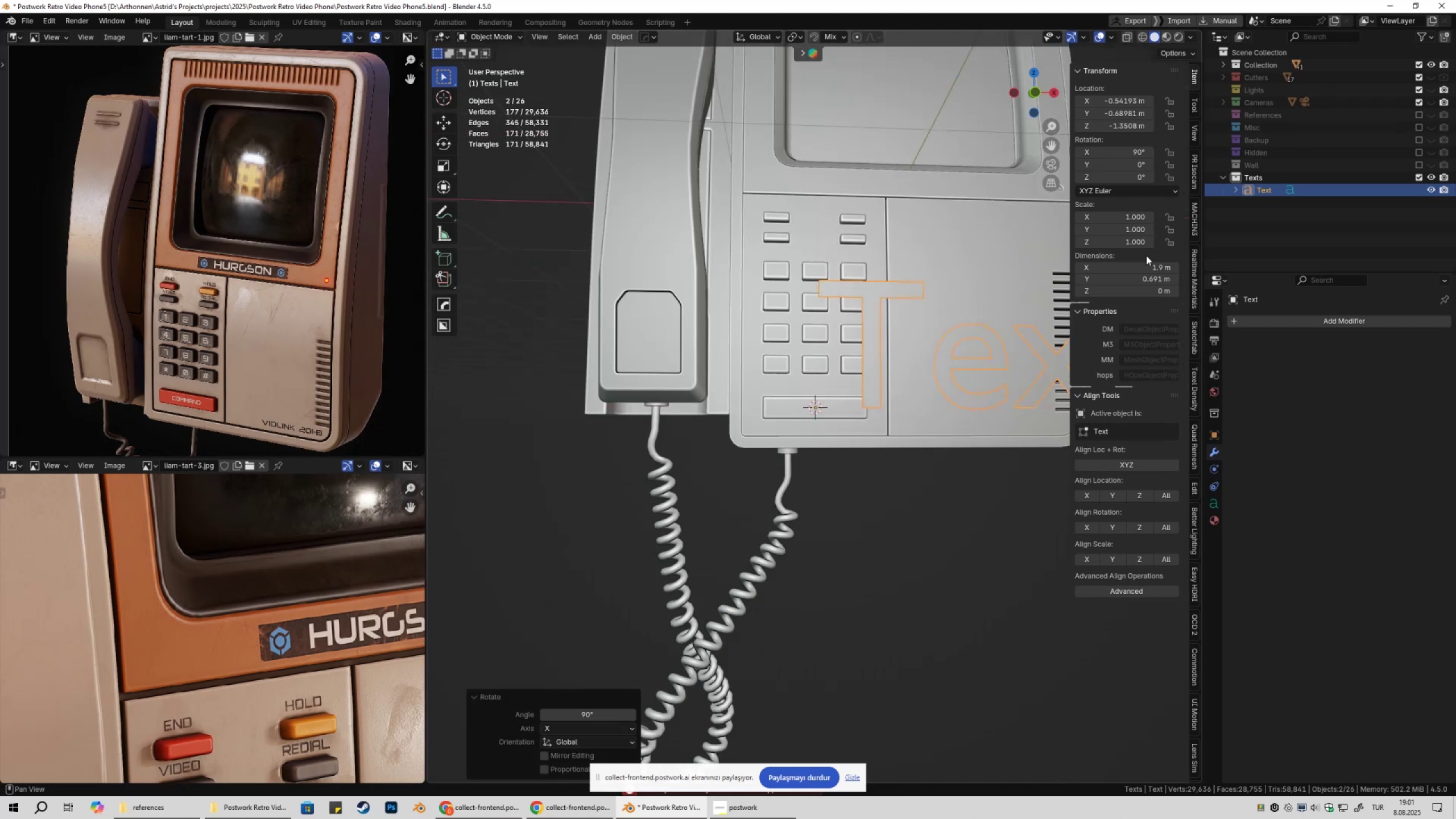 
key(Shift+ShiftLeft)
 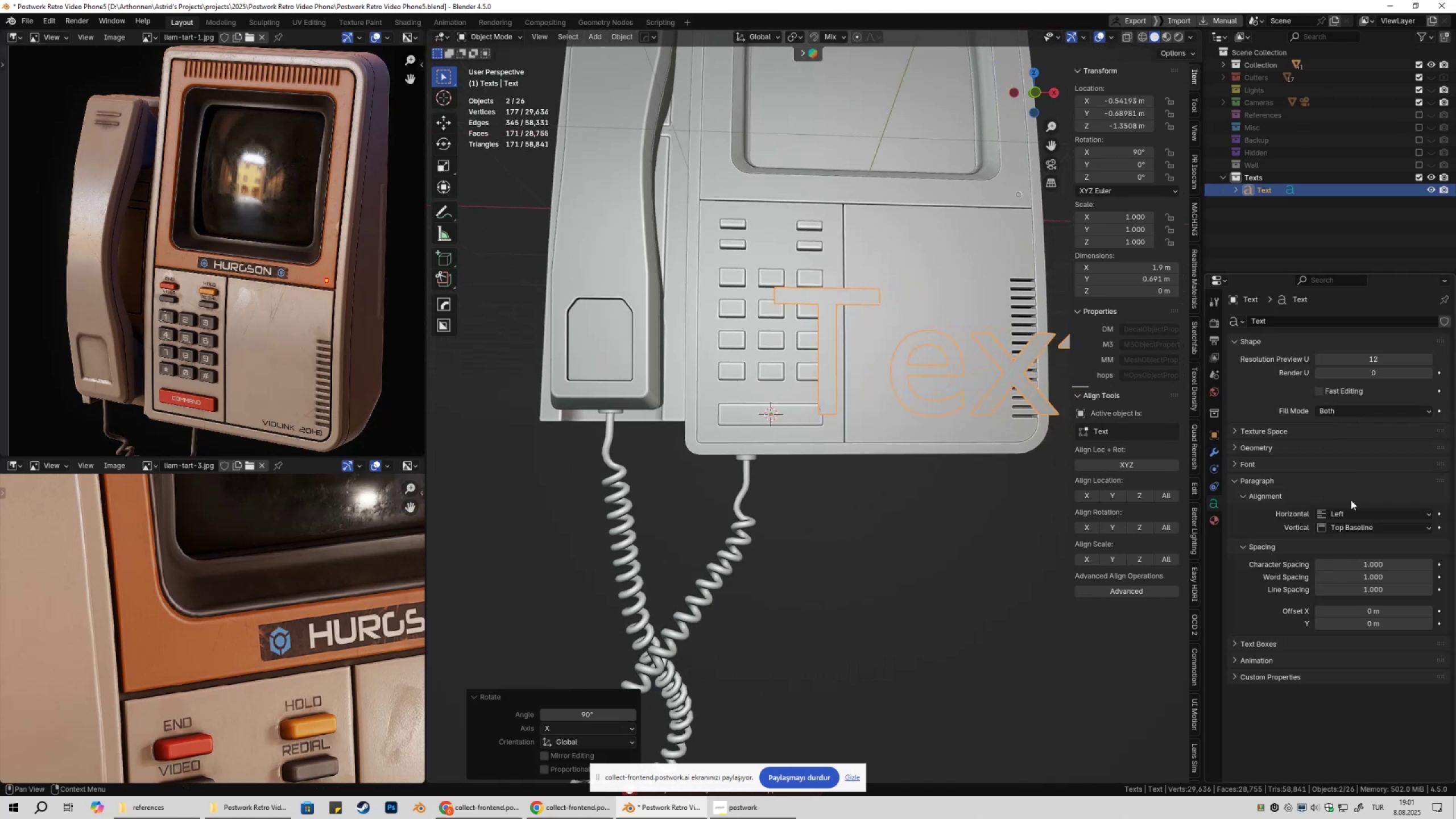 
left_click([1353, 513])
 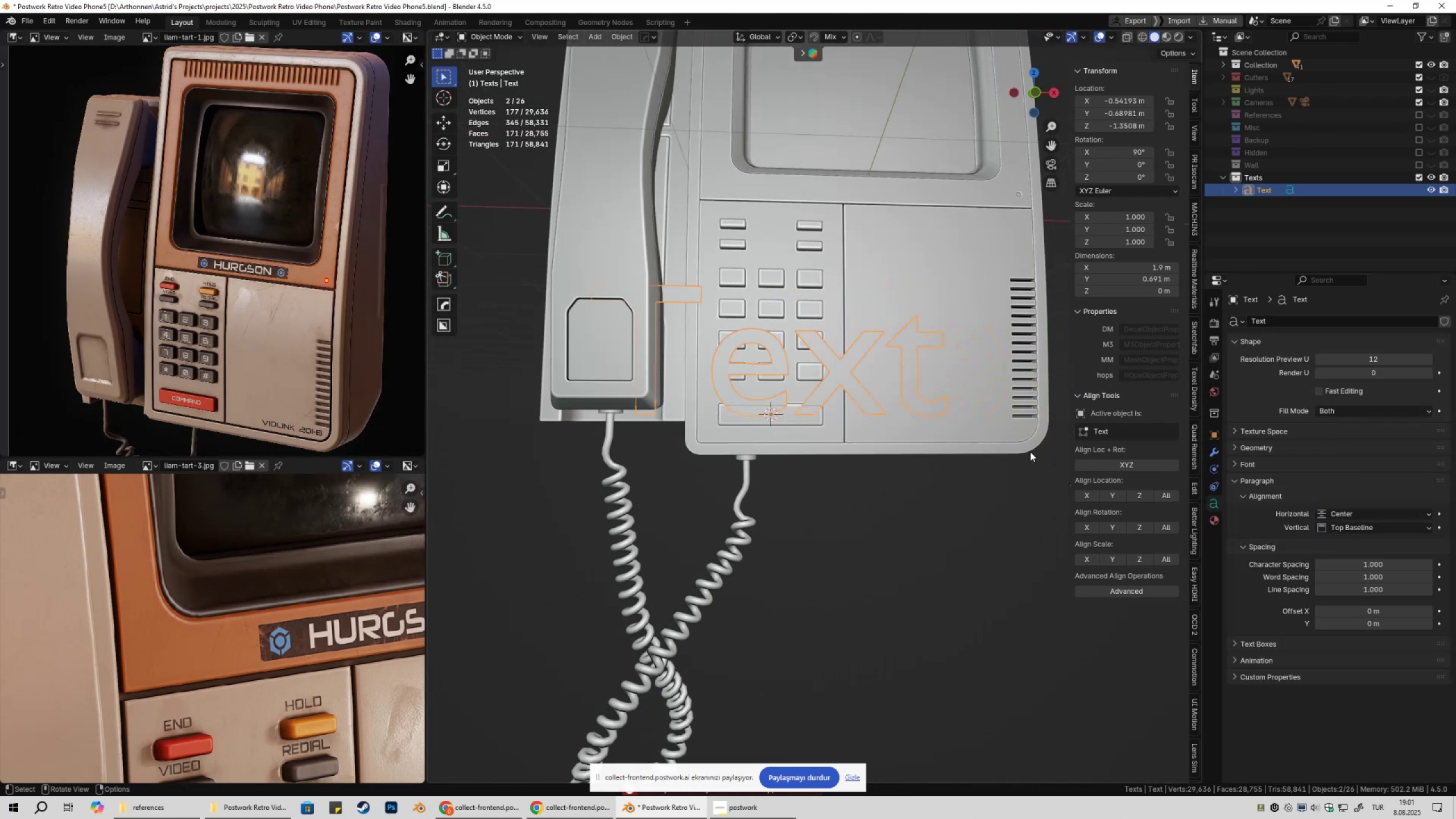 
scroll: coordinate [955, 386], scroll_direction: up, amount: 2.0
 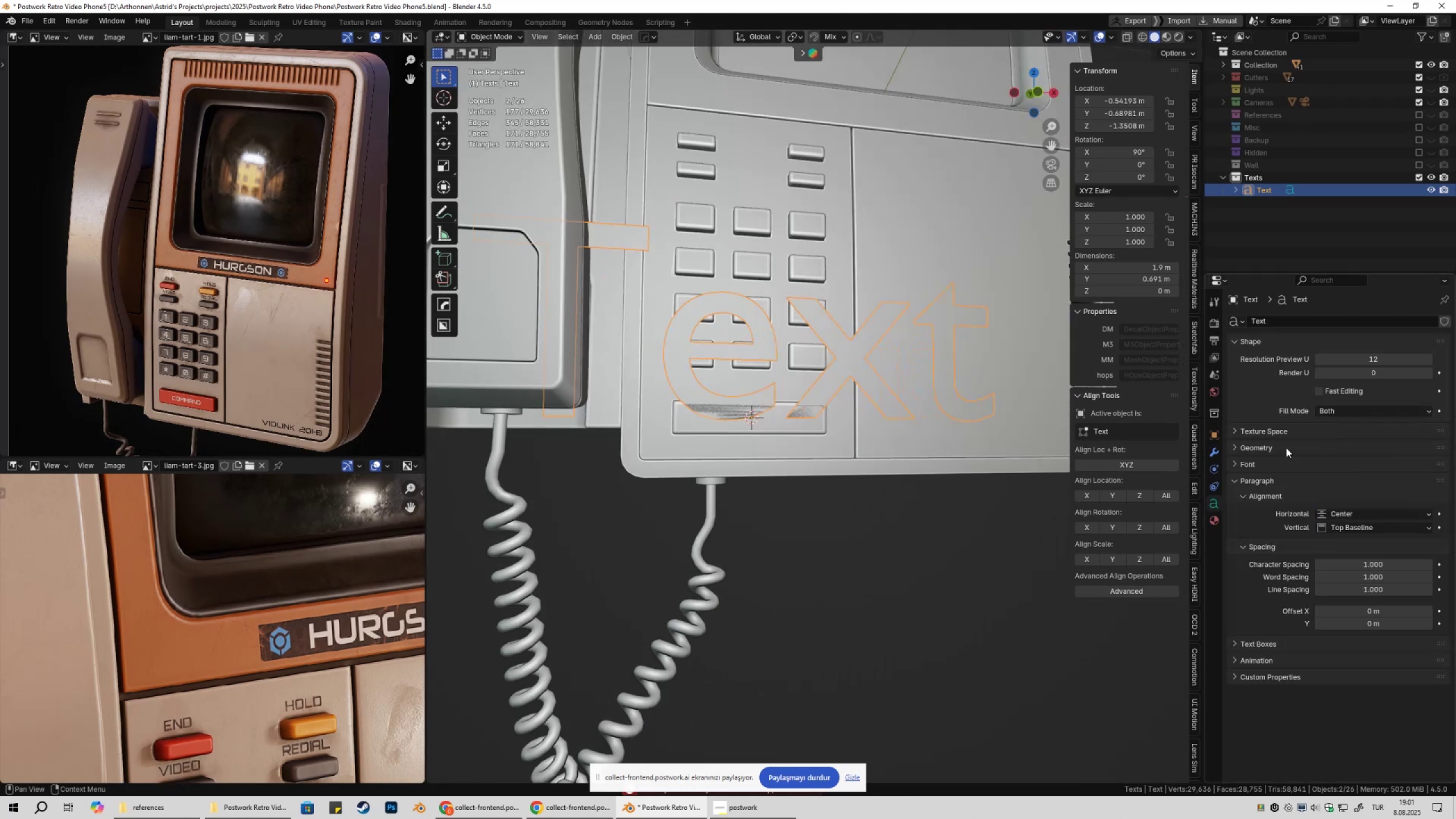 
left_click([1359, 526])
 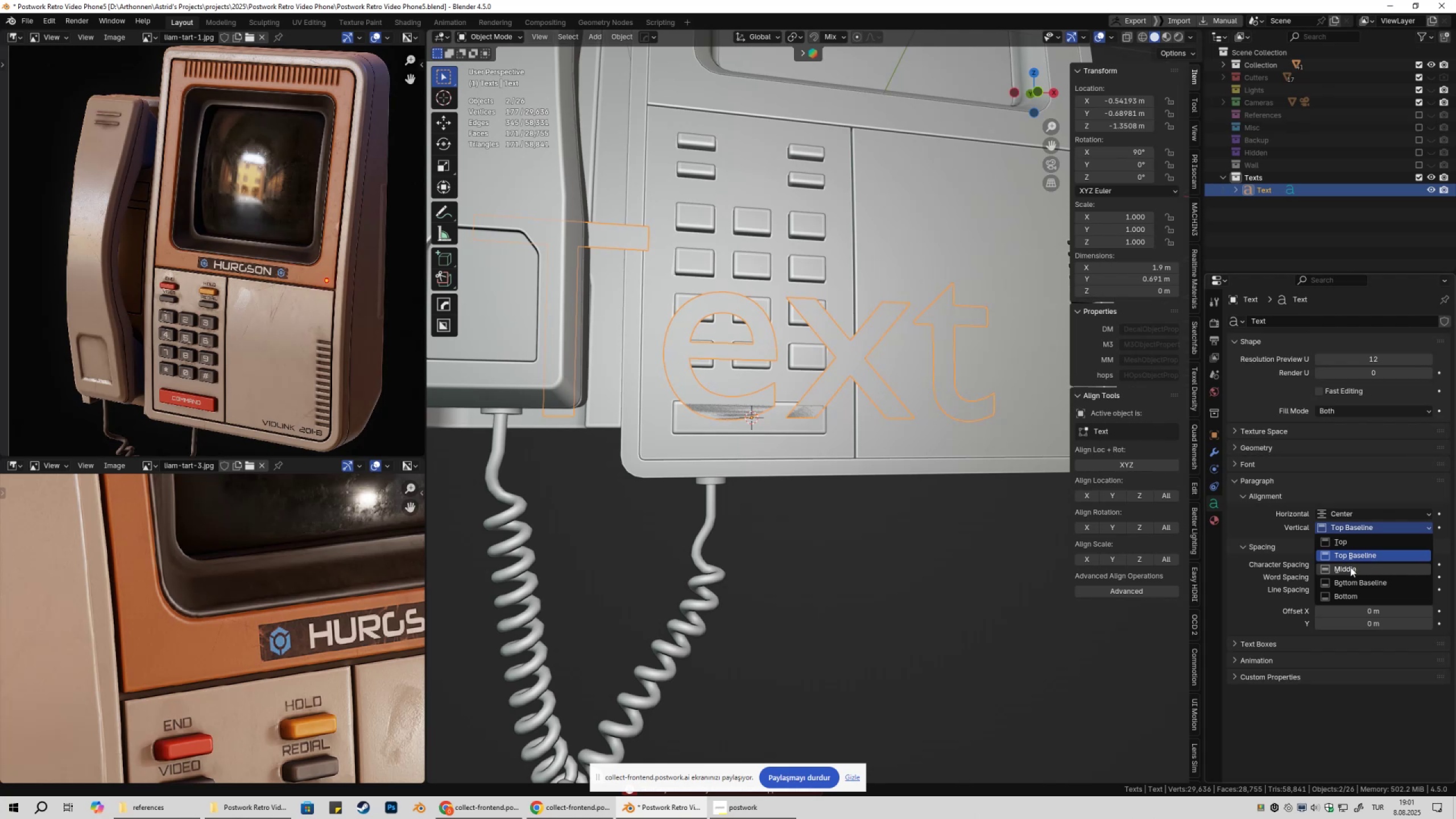 
left_click([1350, 567])
 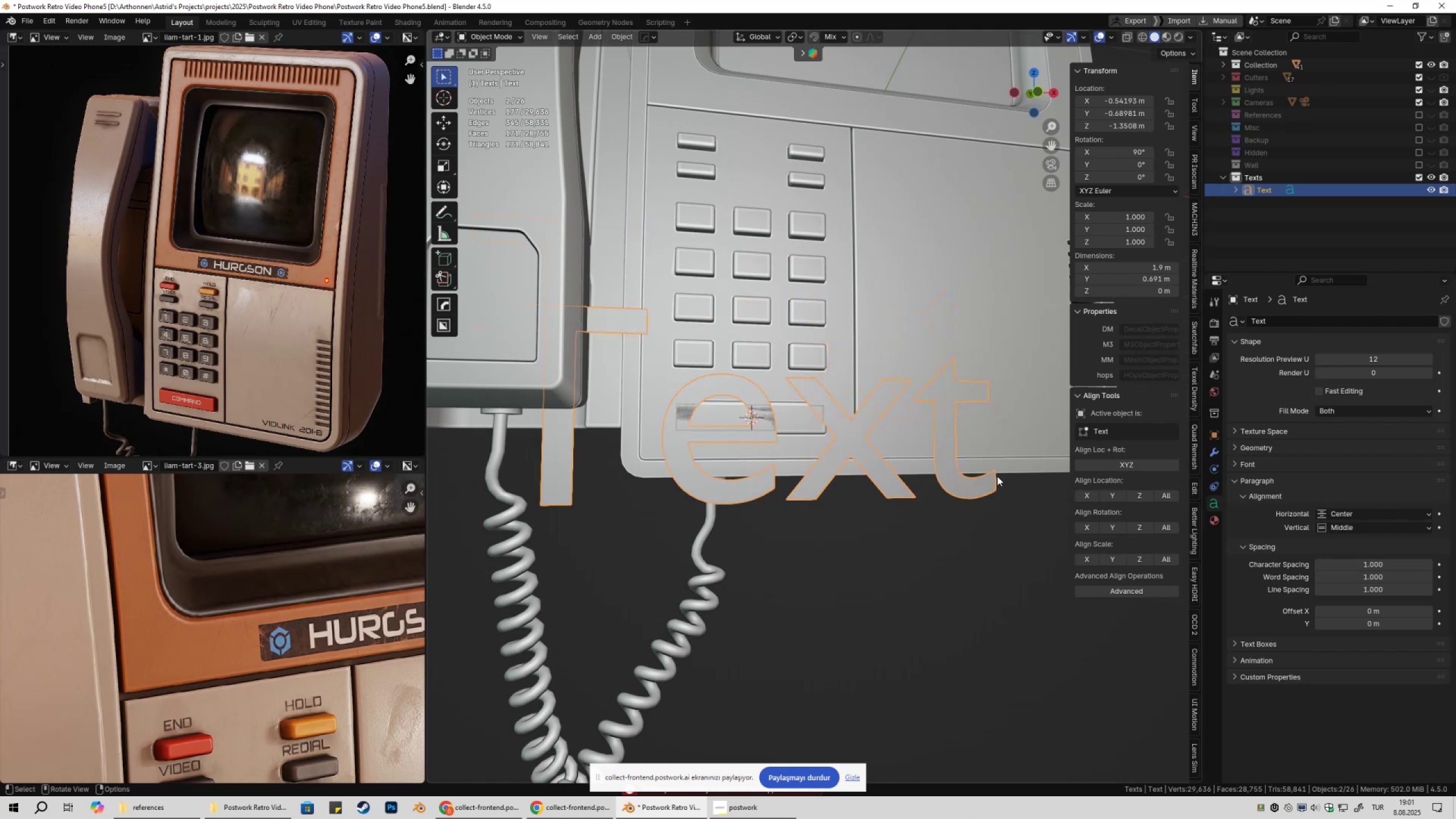 
key(Tab)
key(Backspace)
key(Backspace)
key(Backspace)
key(Backspace)
type(COMMAND)
key(Tab)
type(S)
 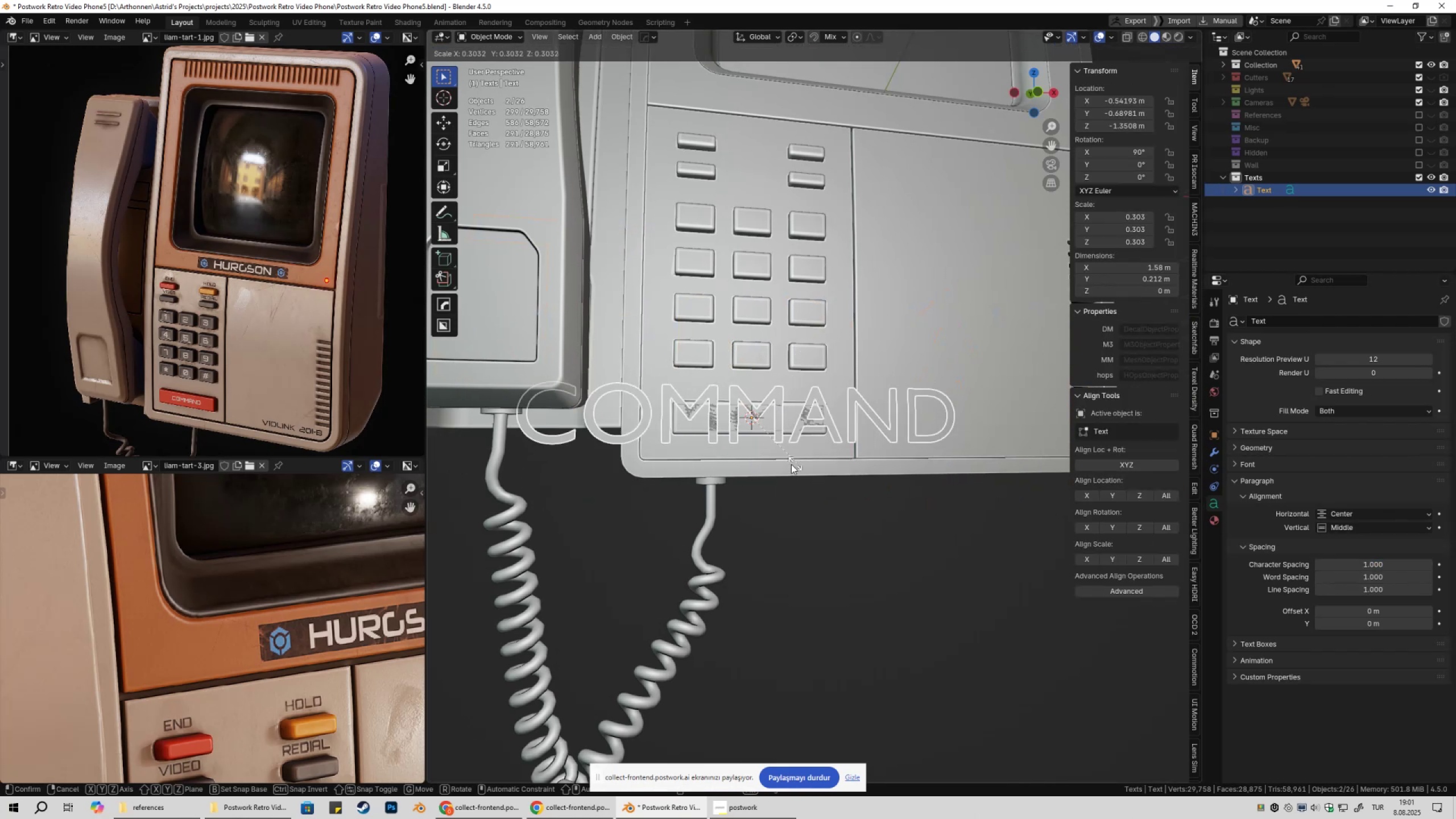 
left_click([791, 464])
 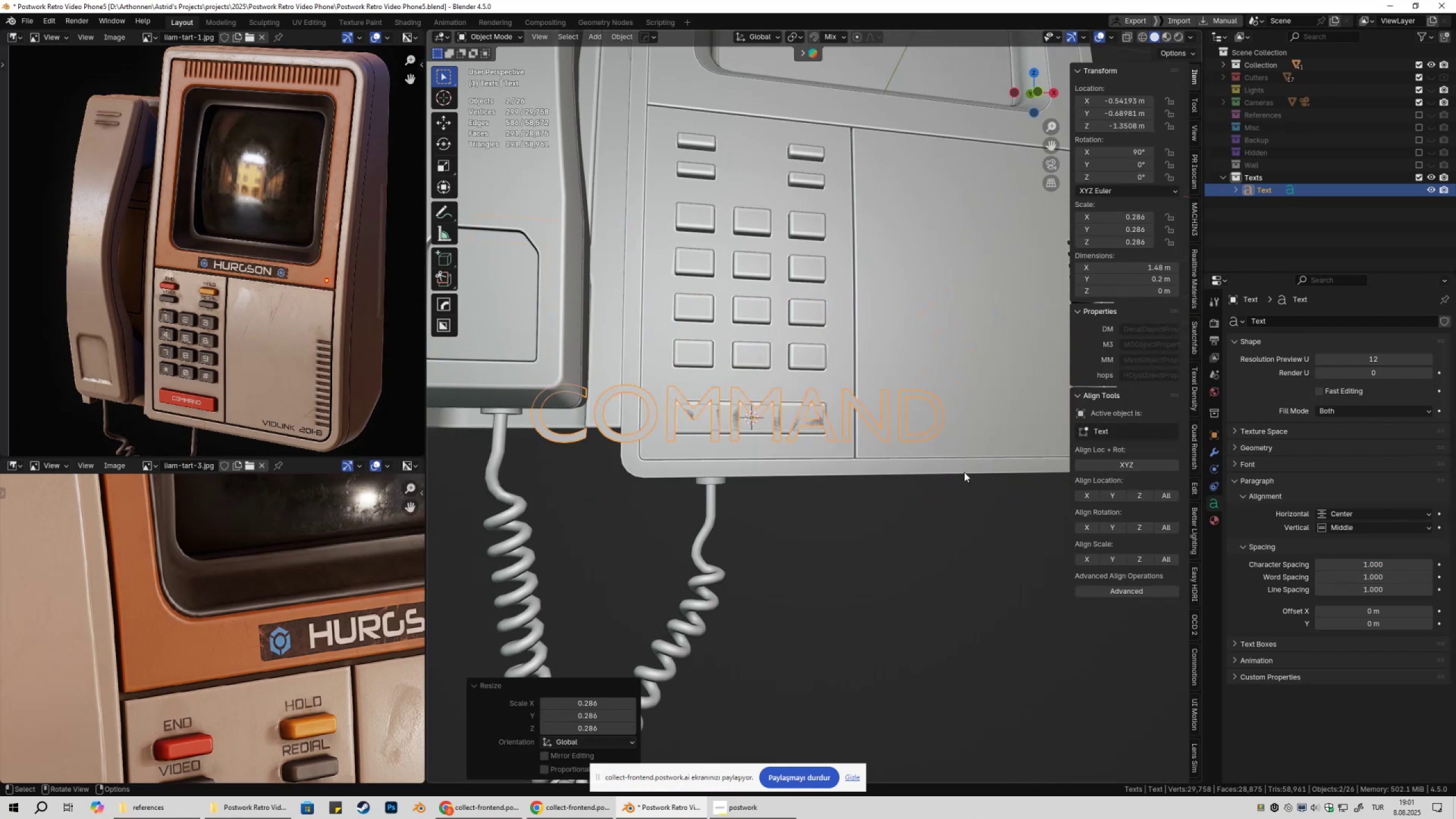 
key(S)
 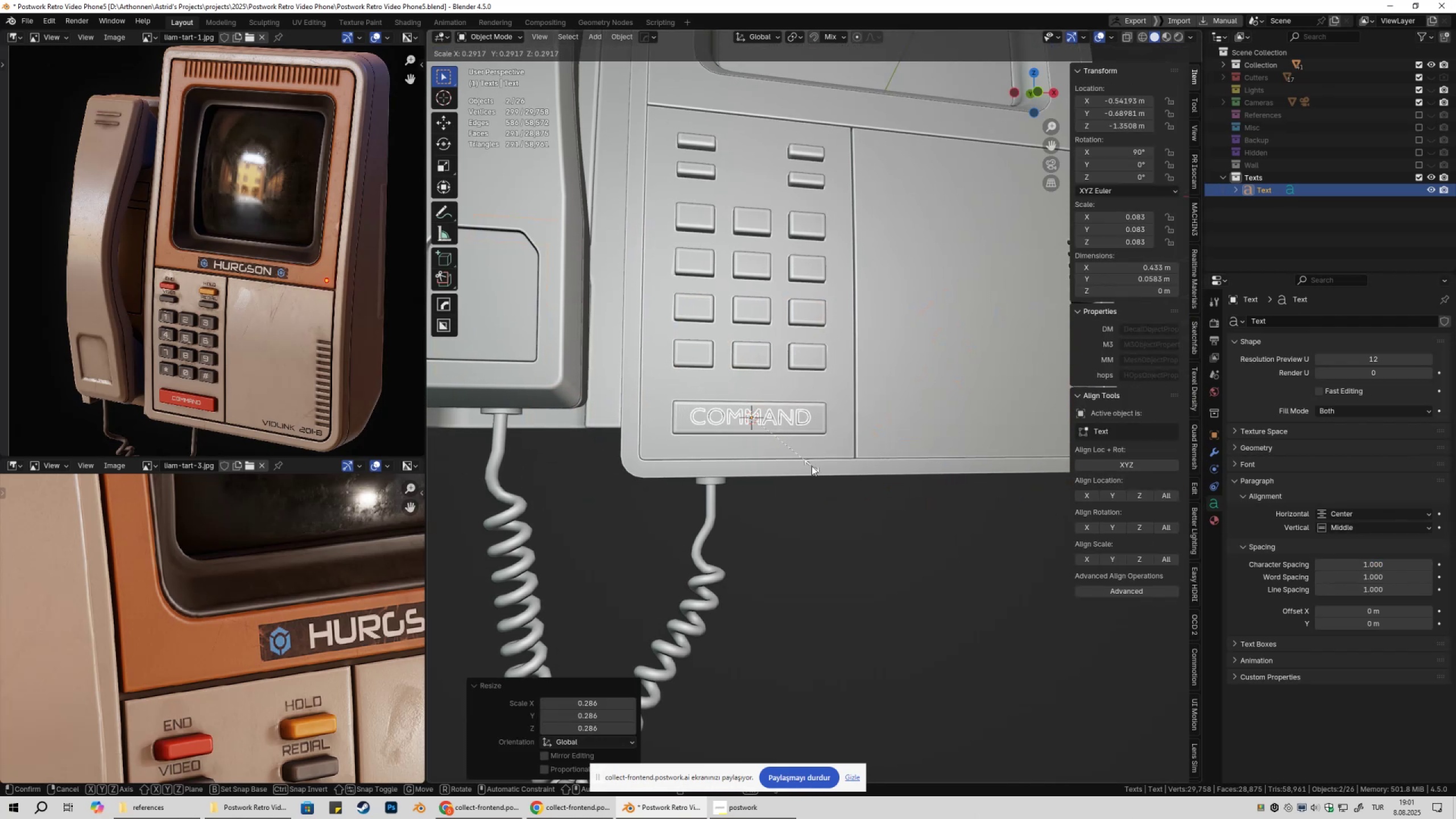 
left_click([807, 466])
 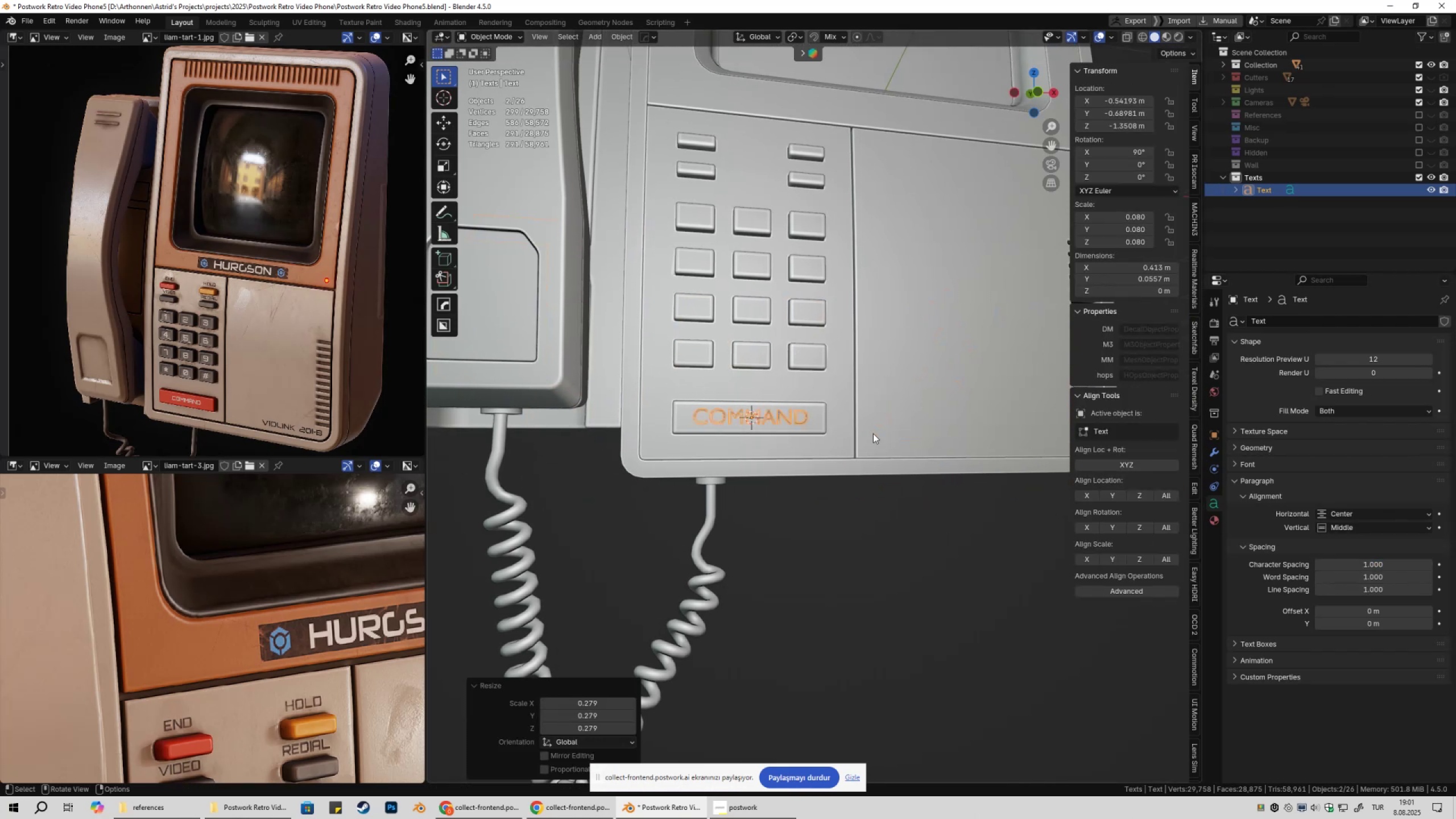 
type(1GZ)
 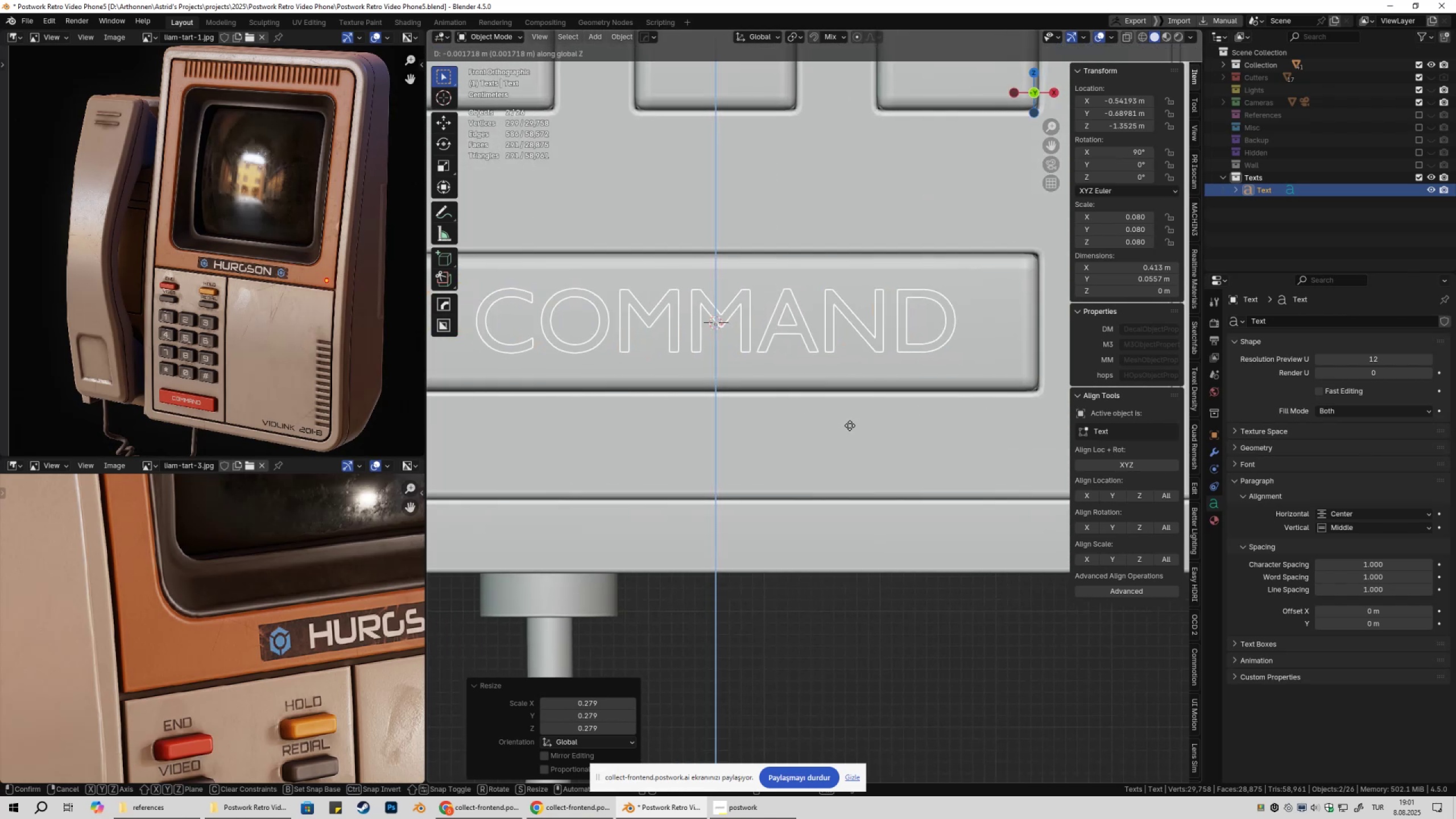 
scroll: coordinate [923, 398], scroll_direction: up, amount: 8.0
 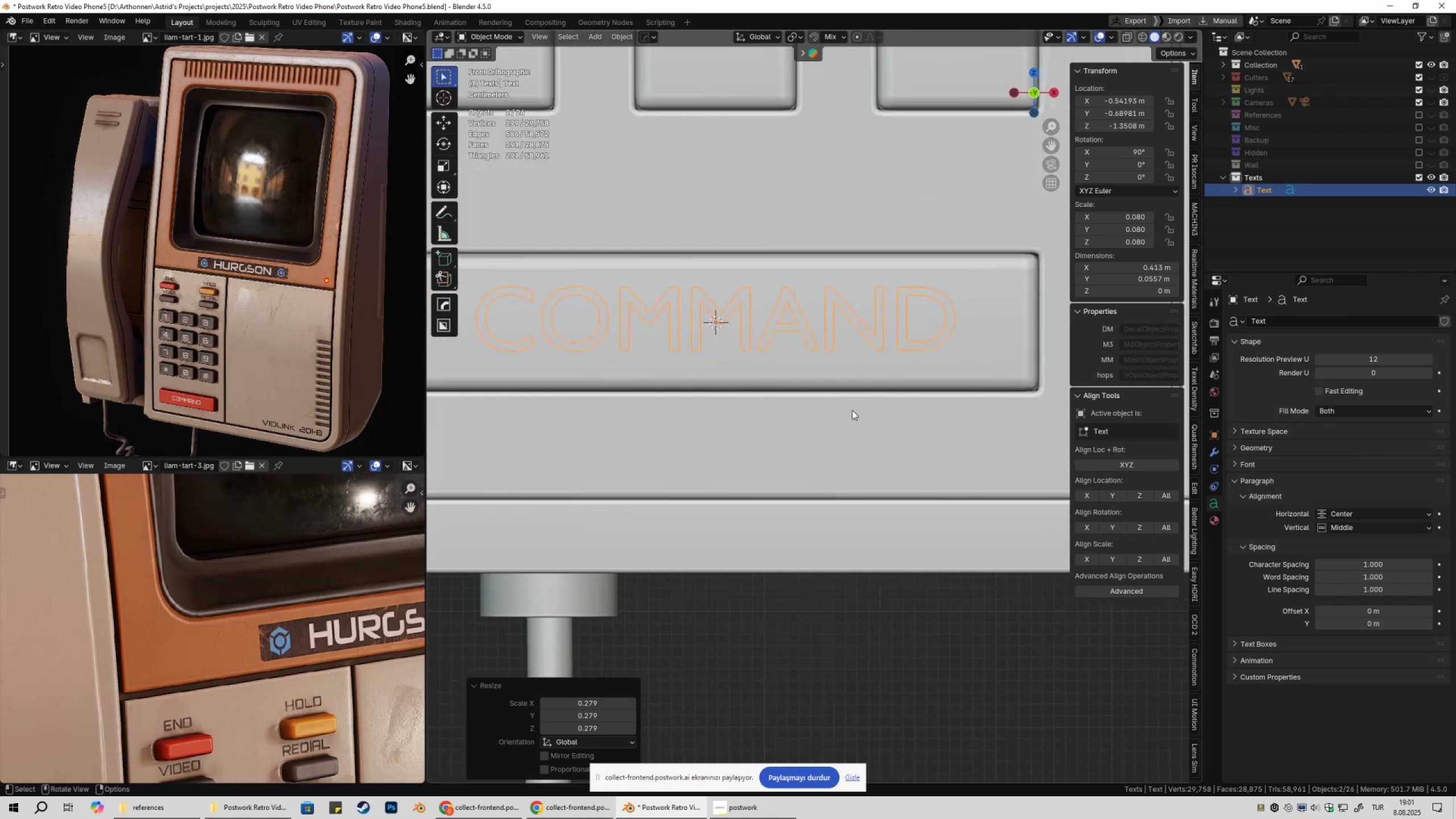 
hold_key(key=ShiftLeft, duration=1.4)
left_click([853, 427])
 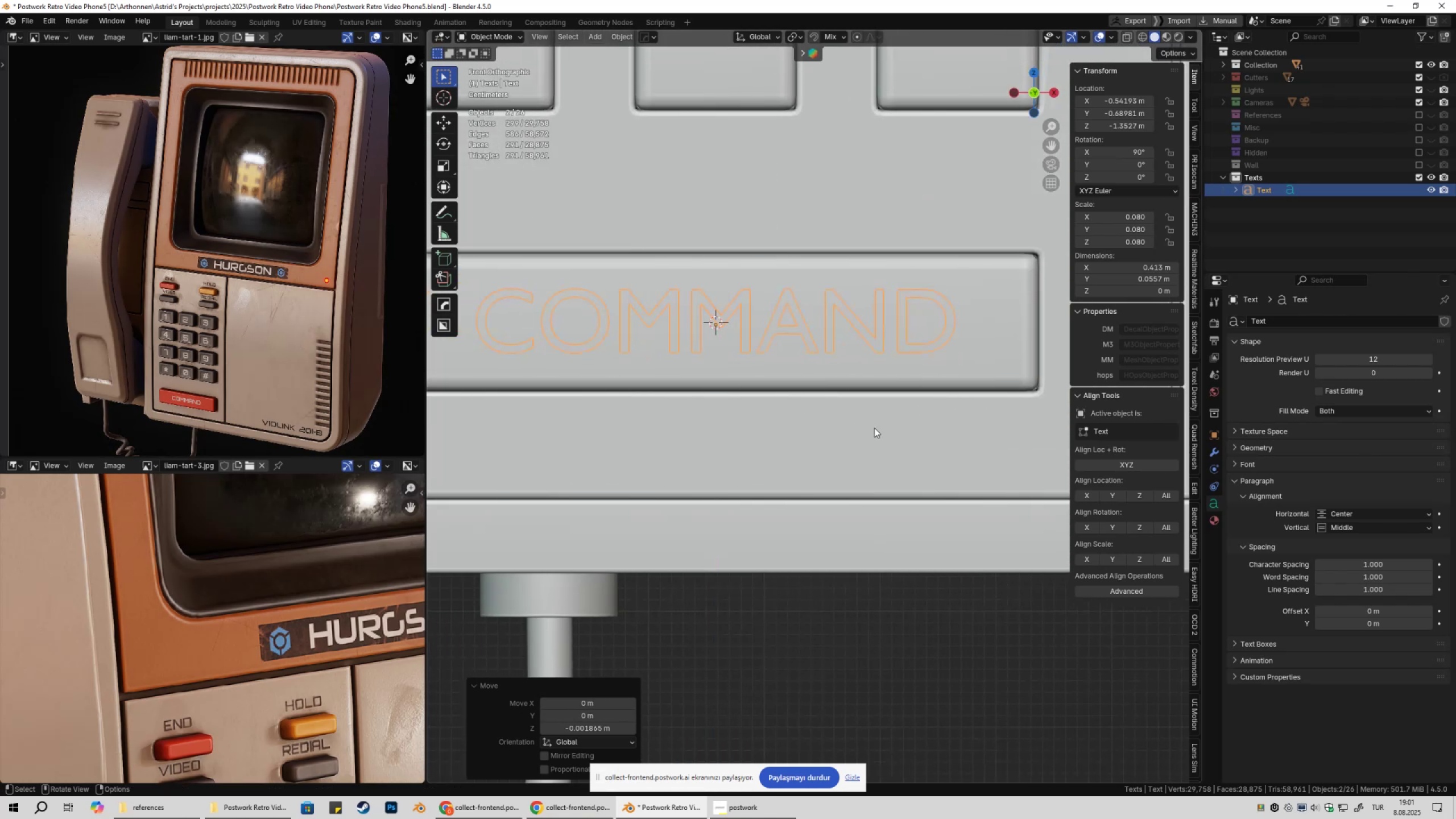 
scroll: coordinate [883, 433], scroll_direction: down, amount: 3.0
 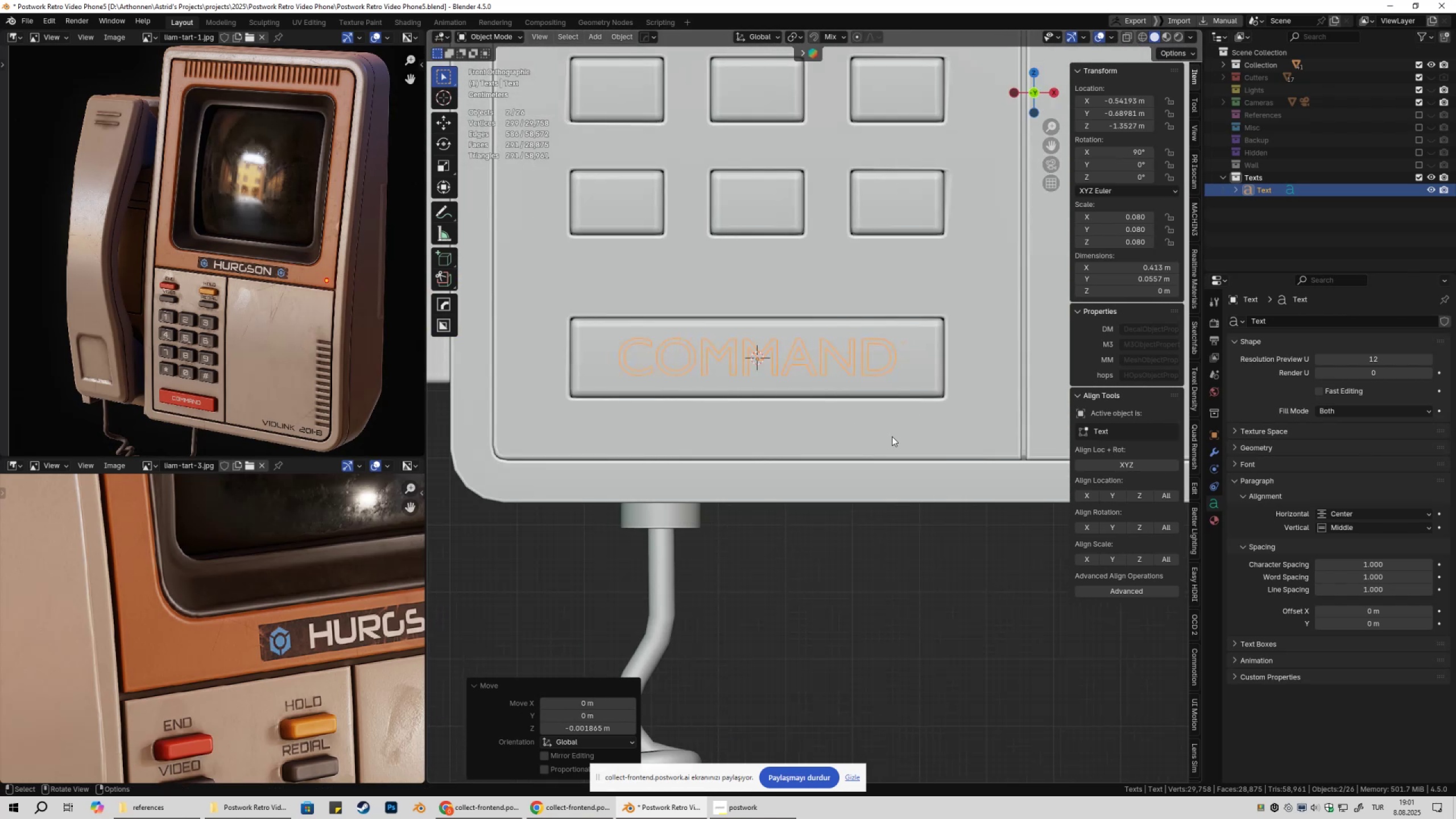 
key(S)
 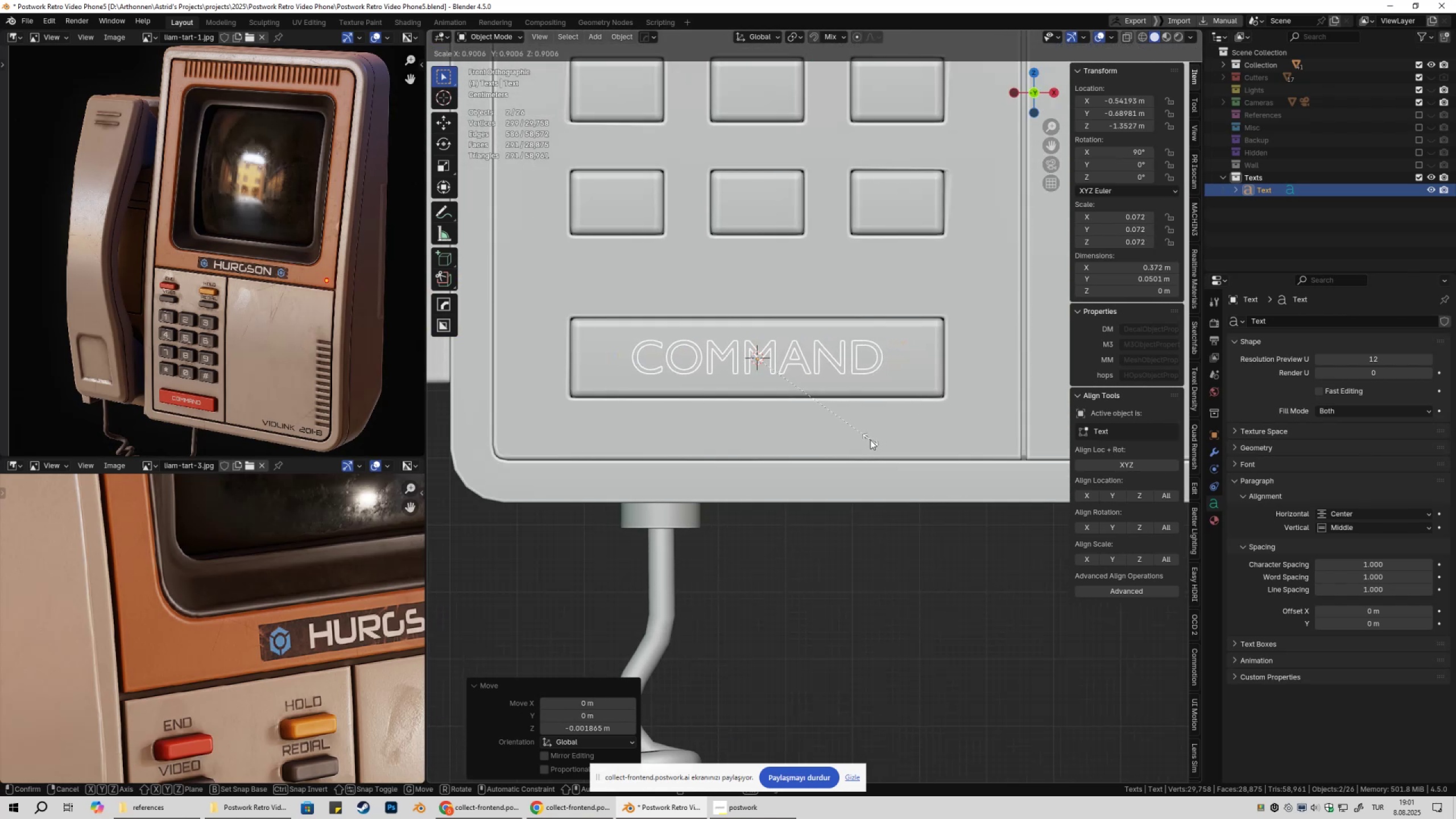 
left_click([870, 440])
 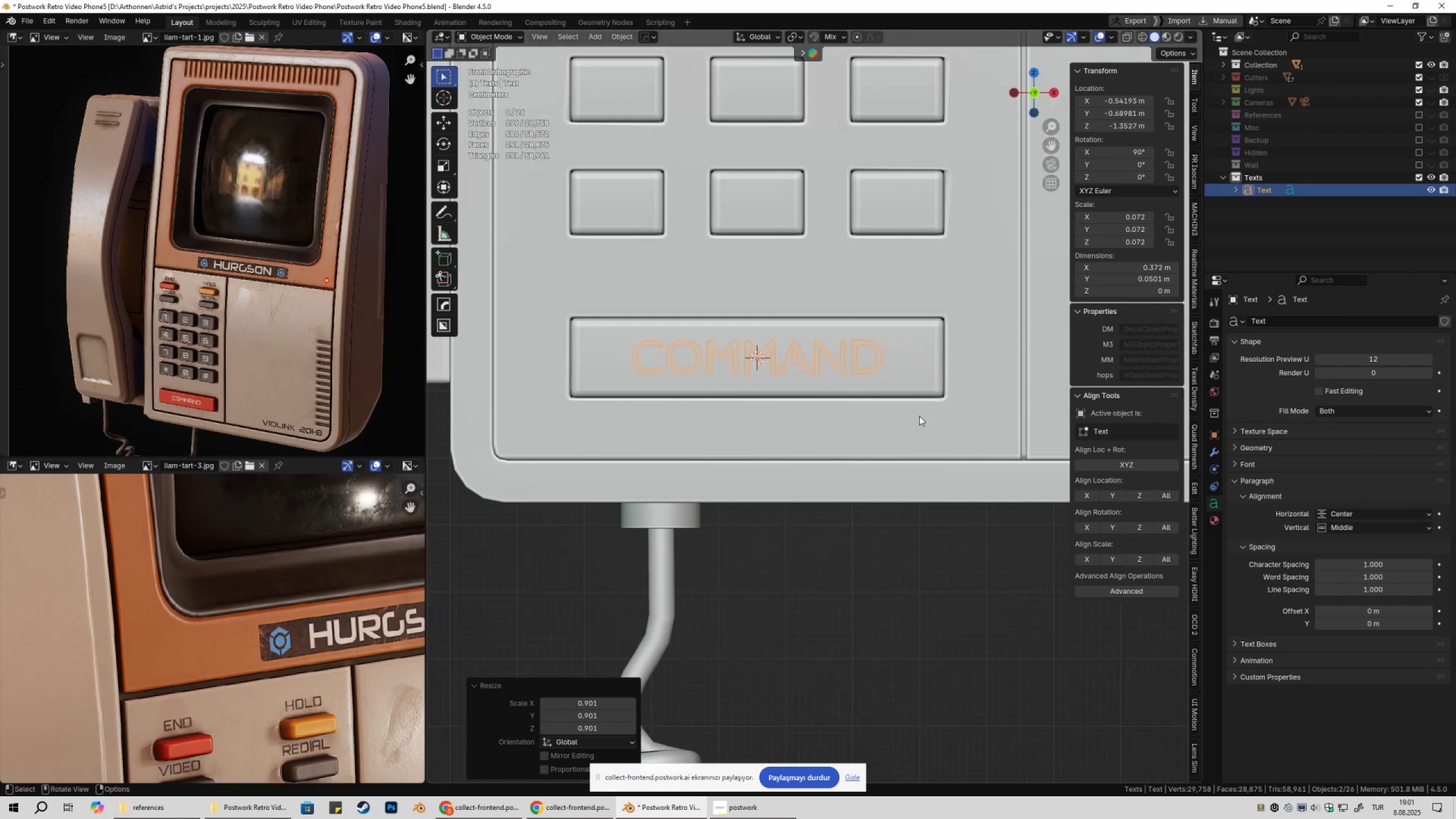 
key(Control+ControlLeft)
 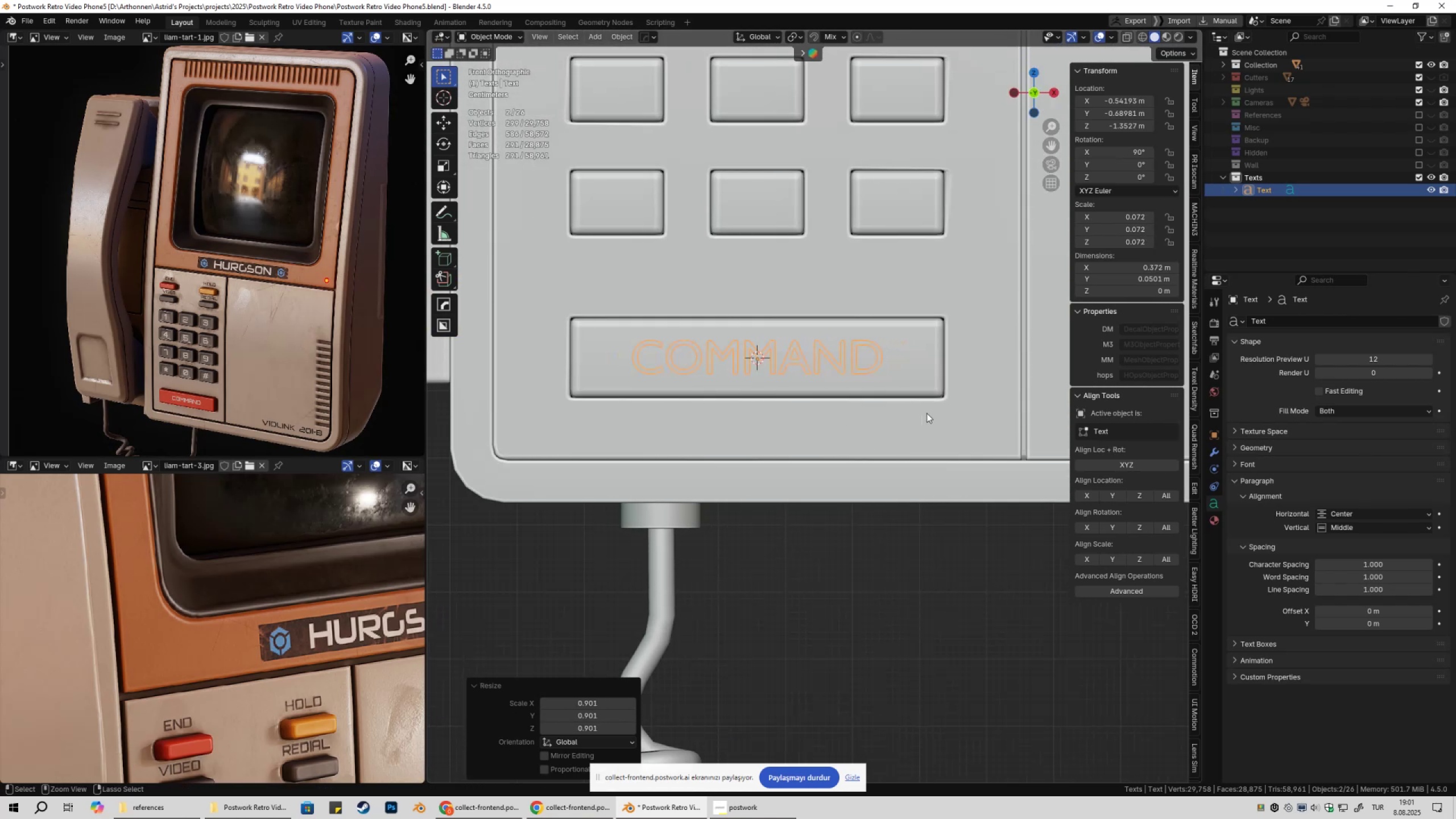 
key(Control+A)
 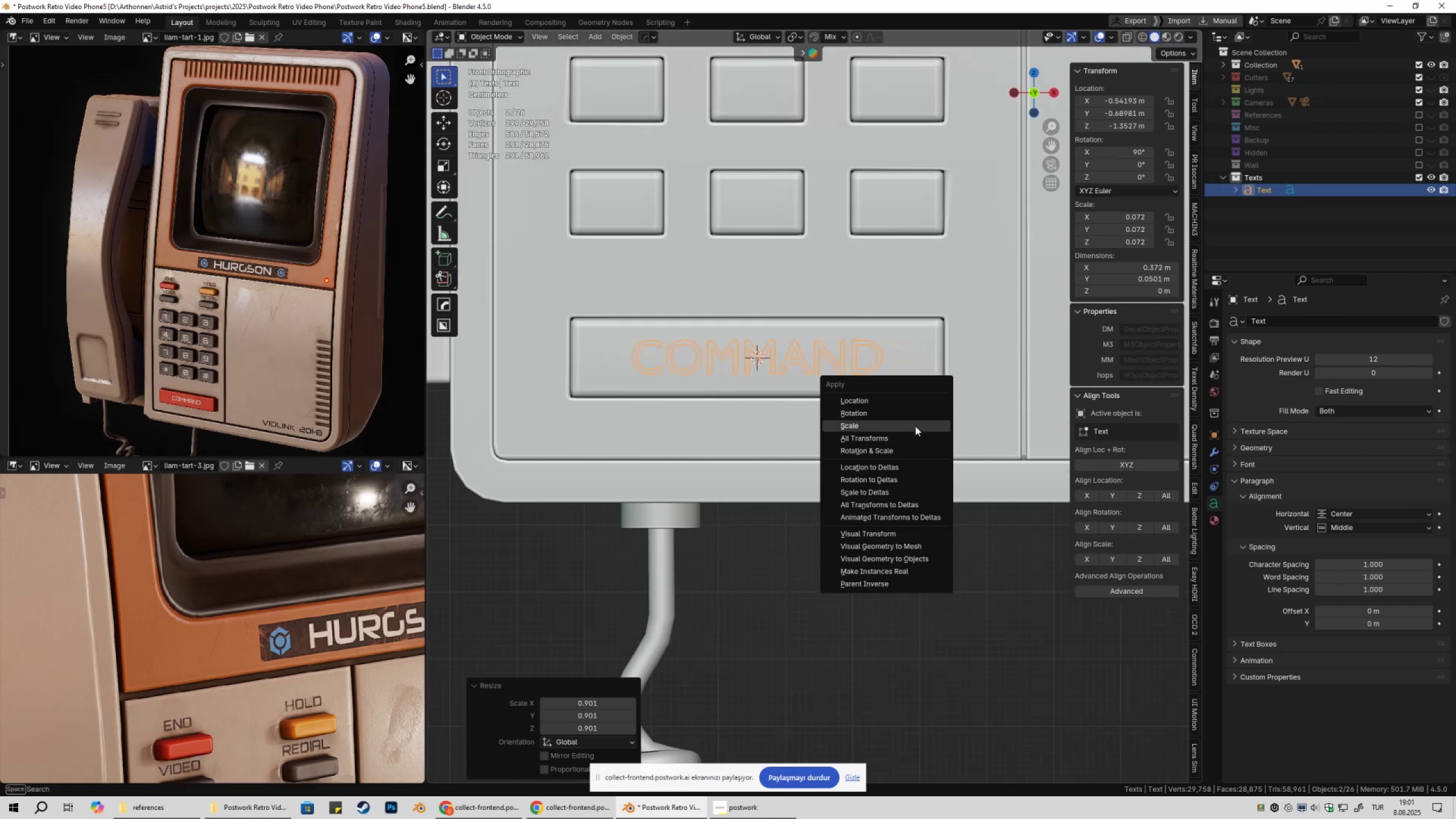 
left_click([915, 426])
 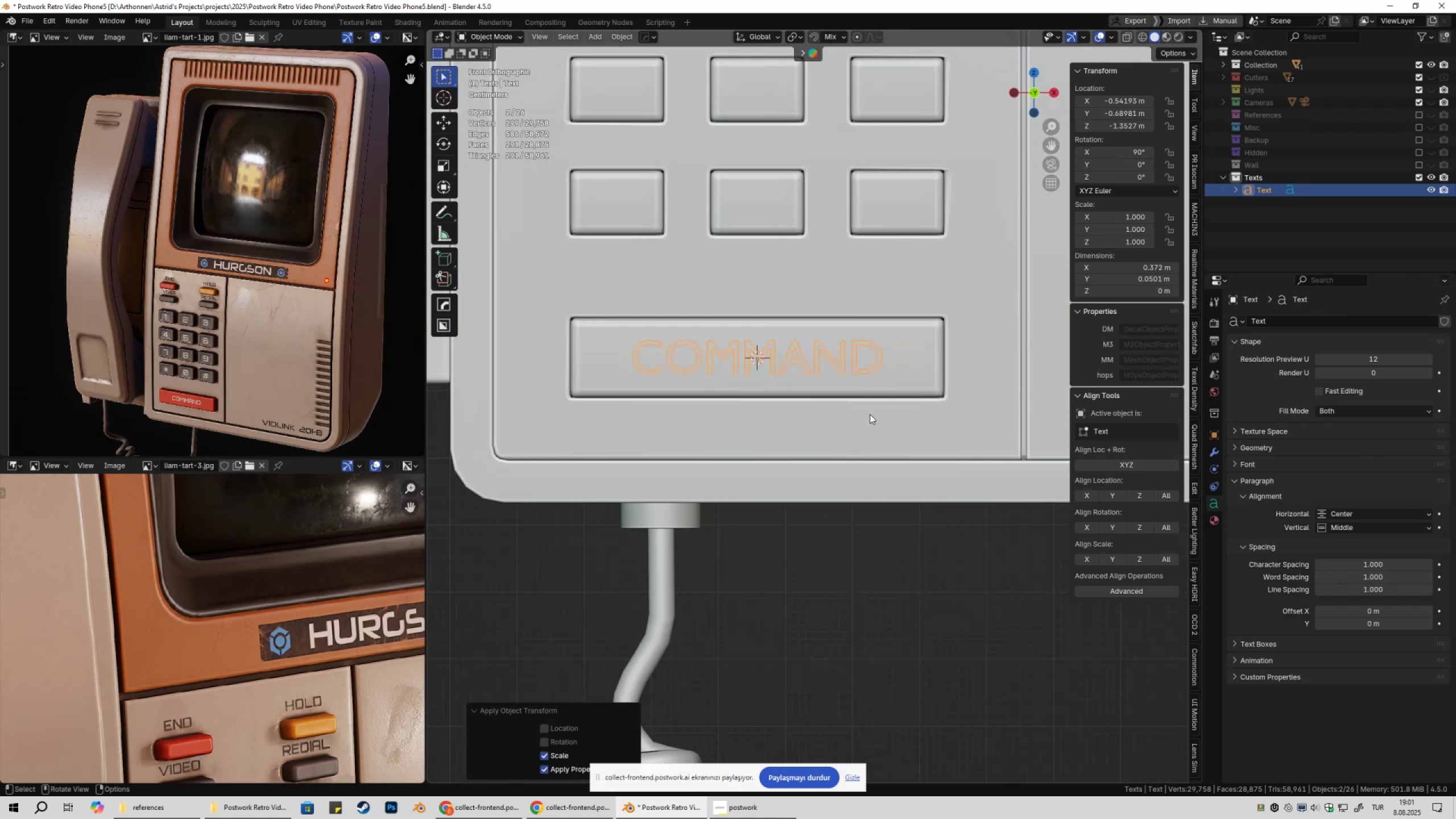 
scroll: coordinate [871, 423], scroll_direction: down, amount: 3.0
 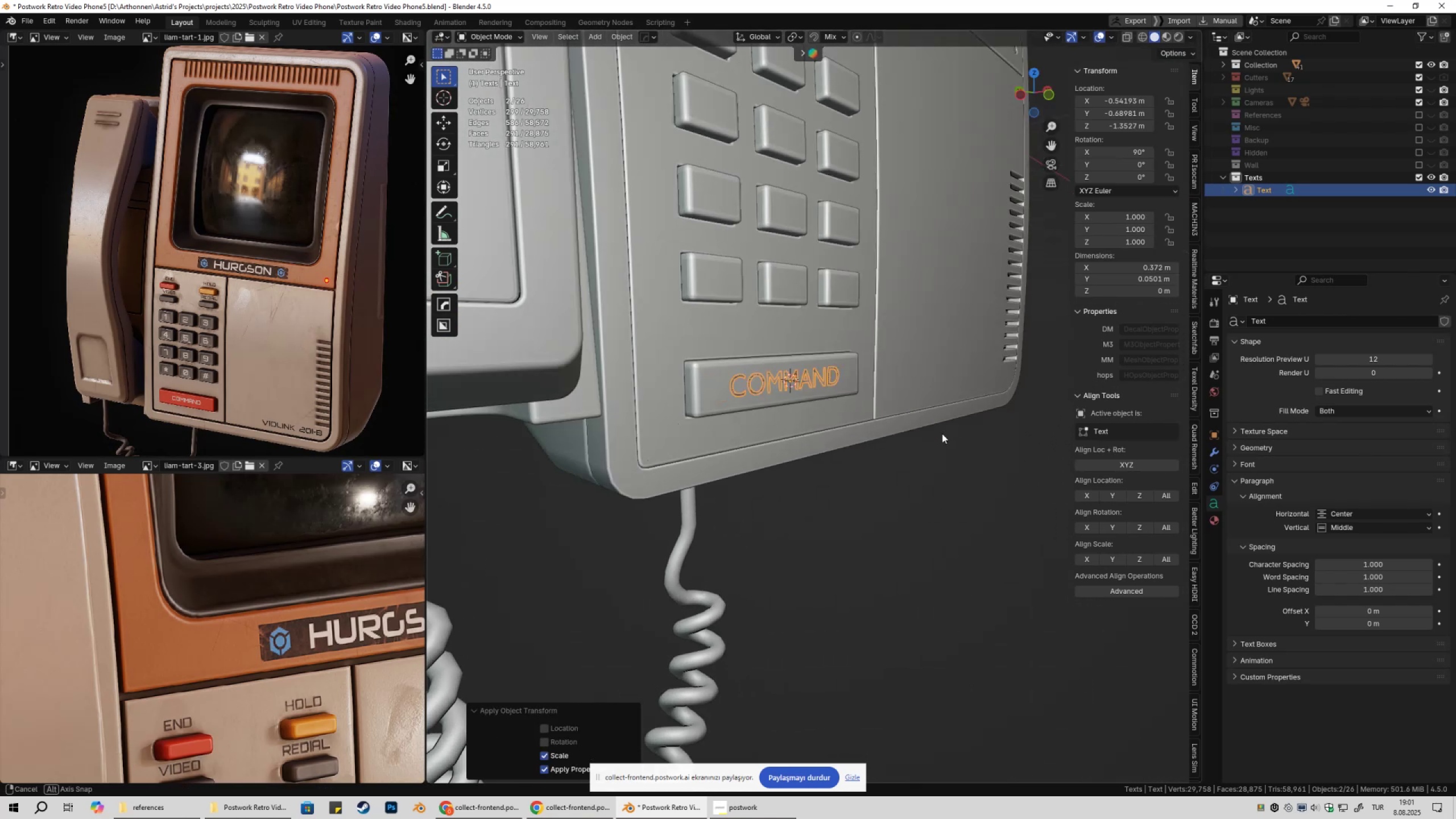 
scroll: coordinate [902, 435], scroll_direction: up, amount: 3.0
 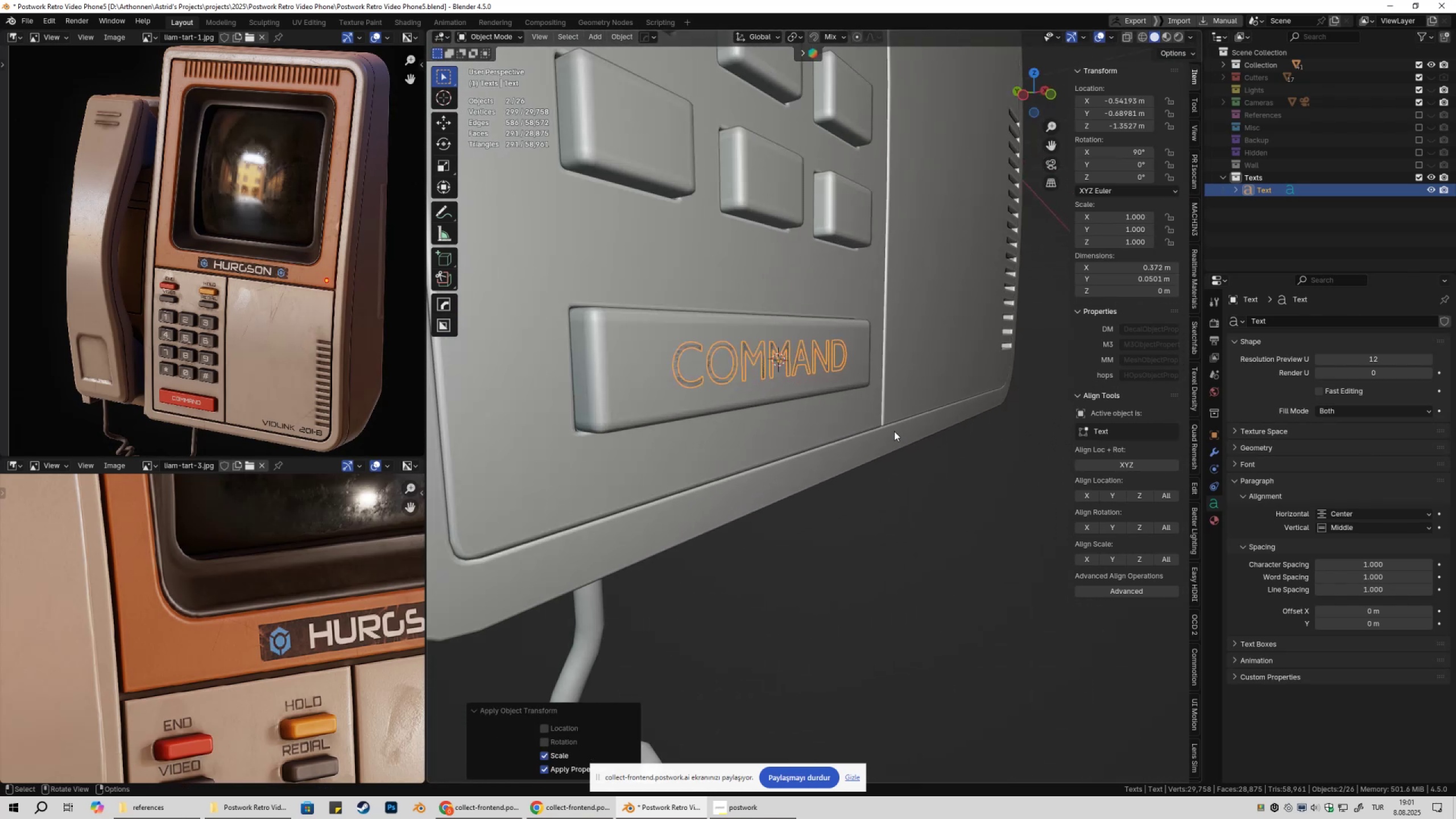 
type(GY)
 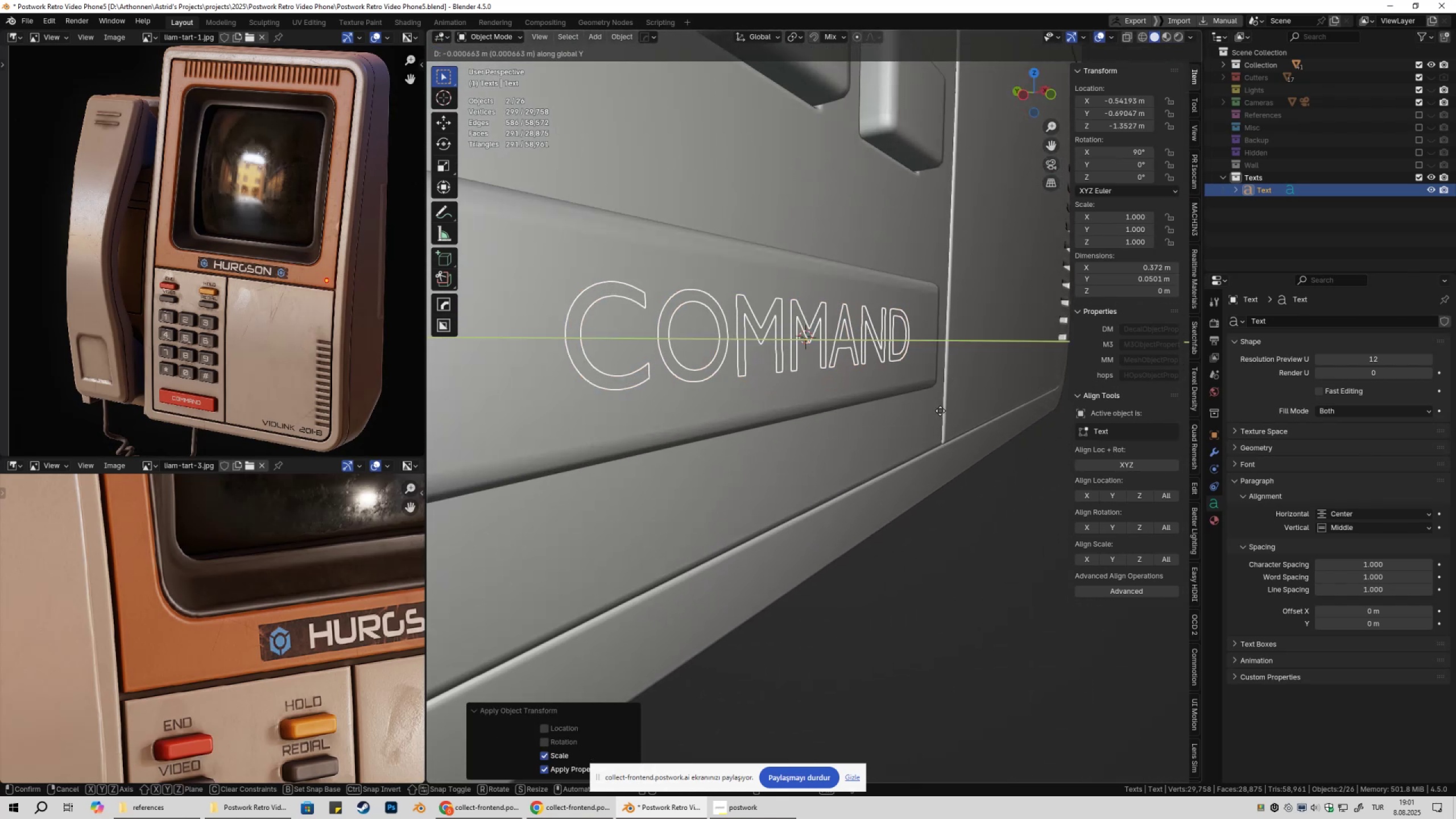 
scroll: coordinate [932, 409], scroll_direction: up, amount: 3.0
 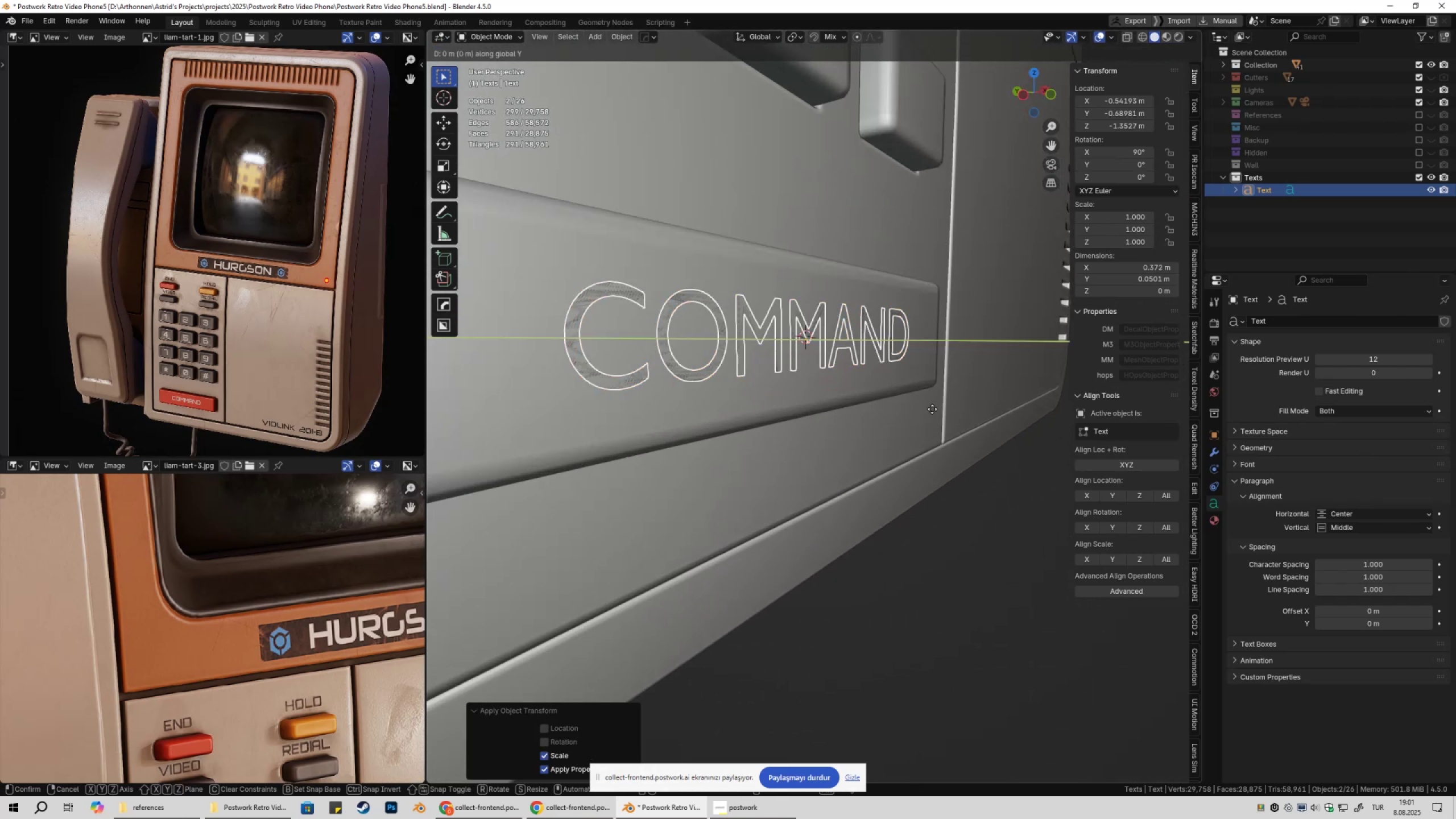 
hold_key(key=ShiftLeft, duration=1.06)
left_click([948, 411])
 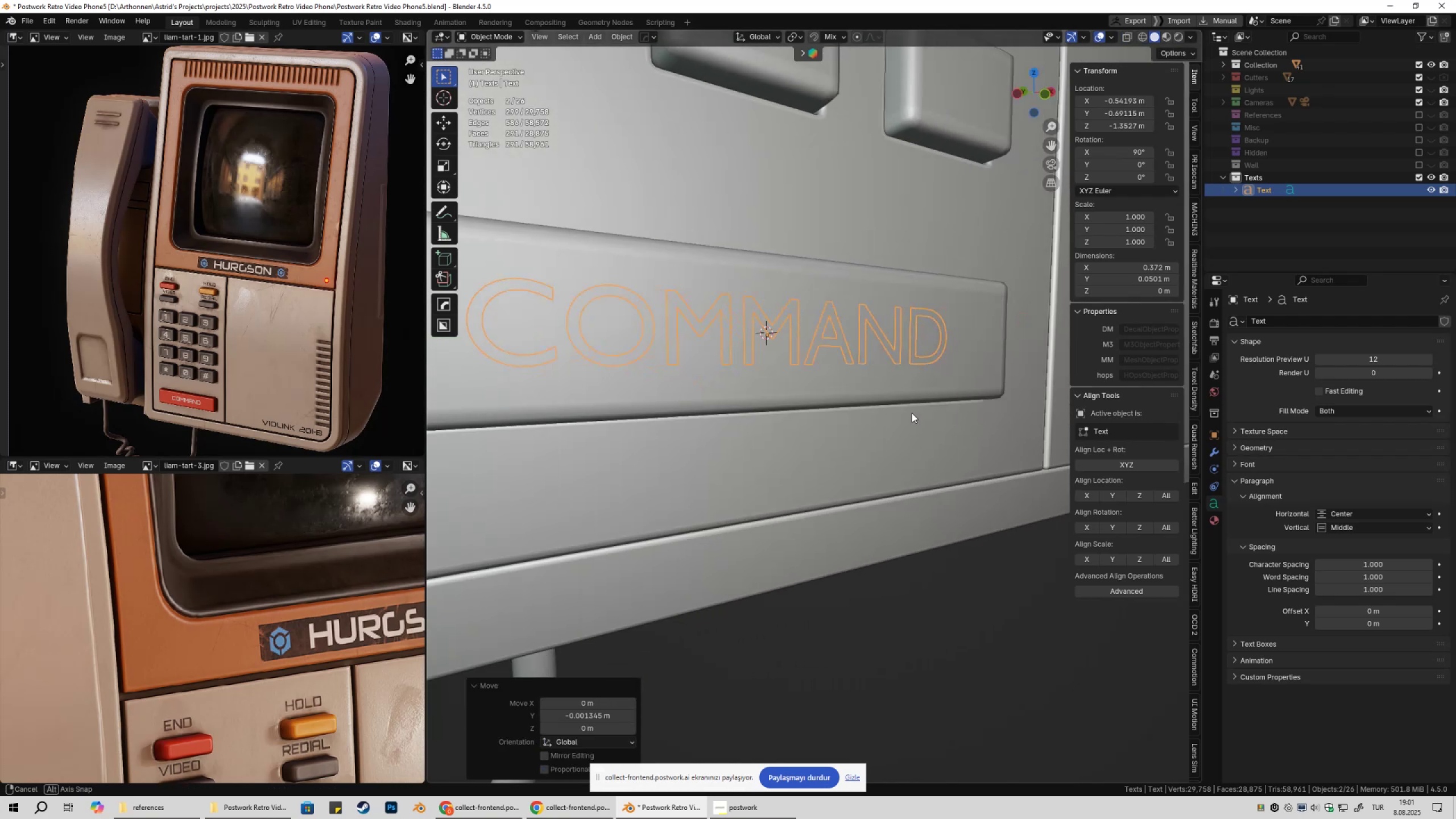 
scroll: coordinate [911, 420], scroll_direction: down, amount: 3.0
 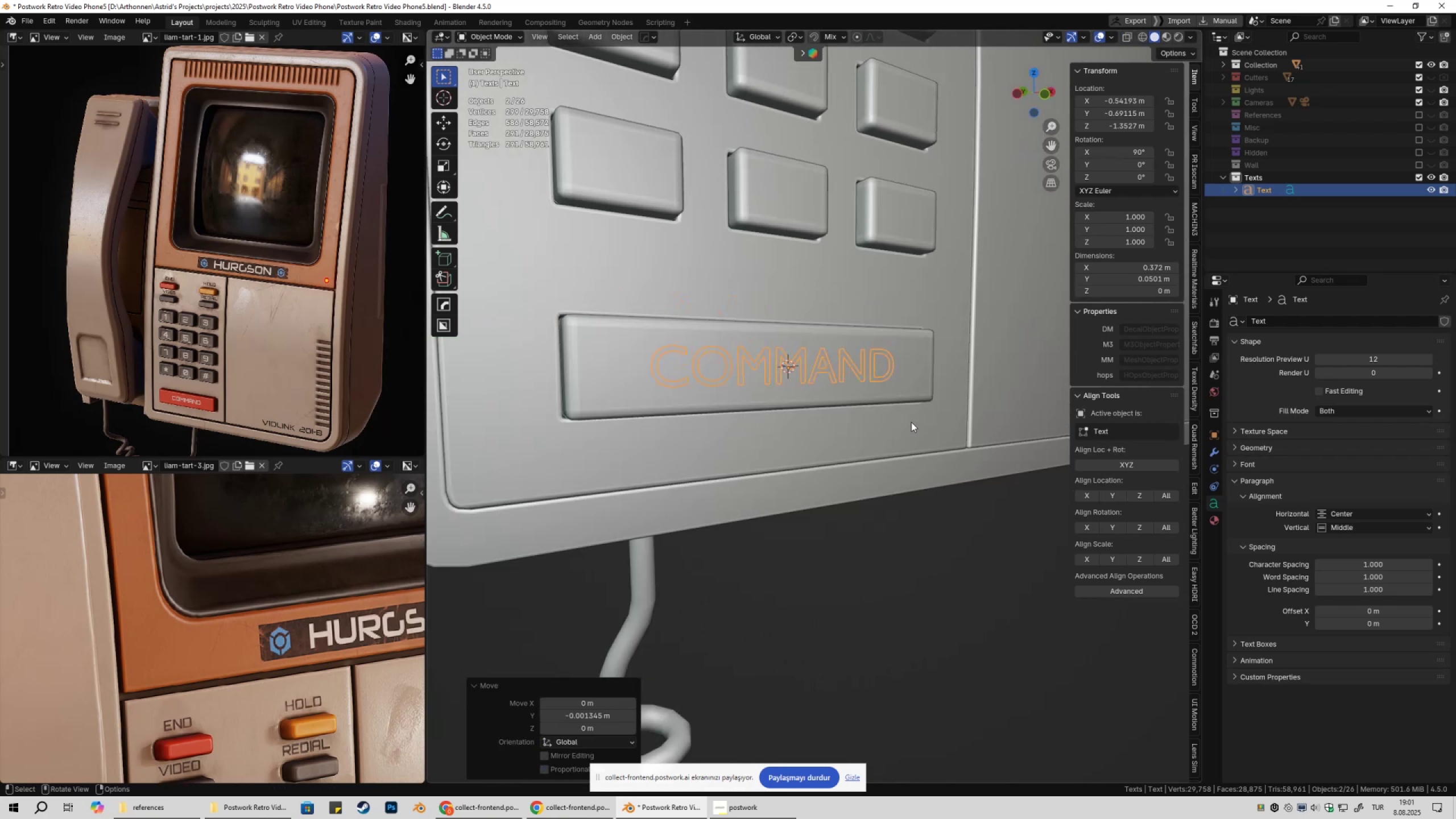 
key(Shift+ShiftLeft)
 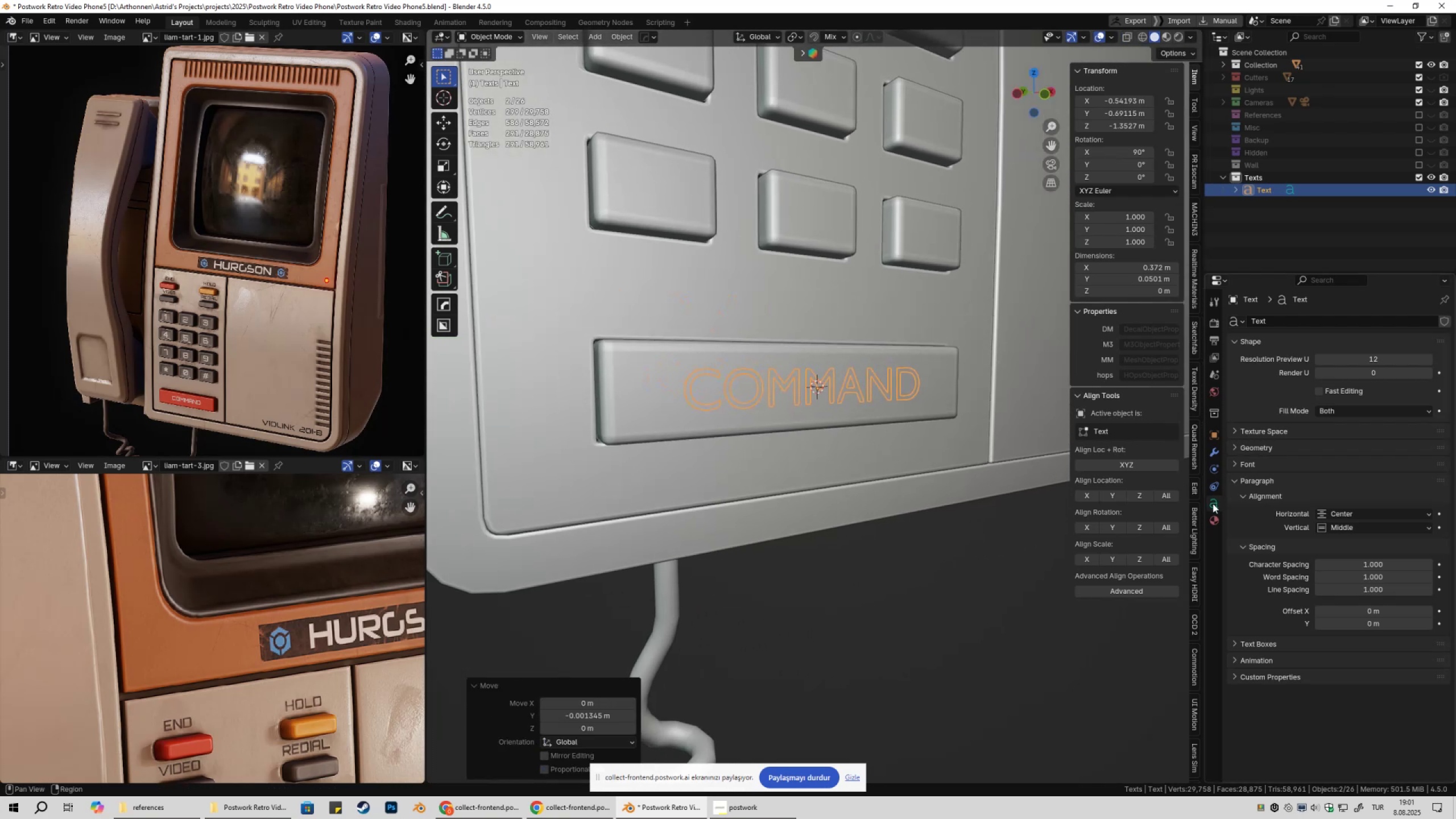 
left_click([1214, 504])
 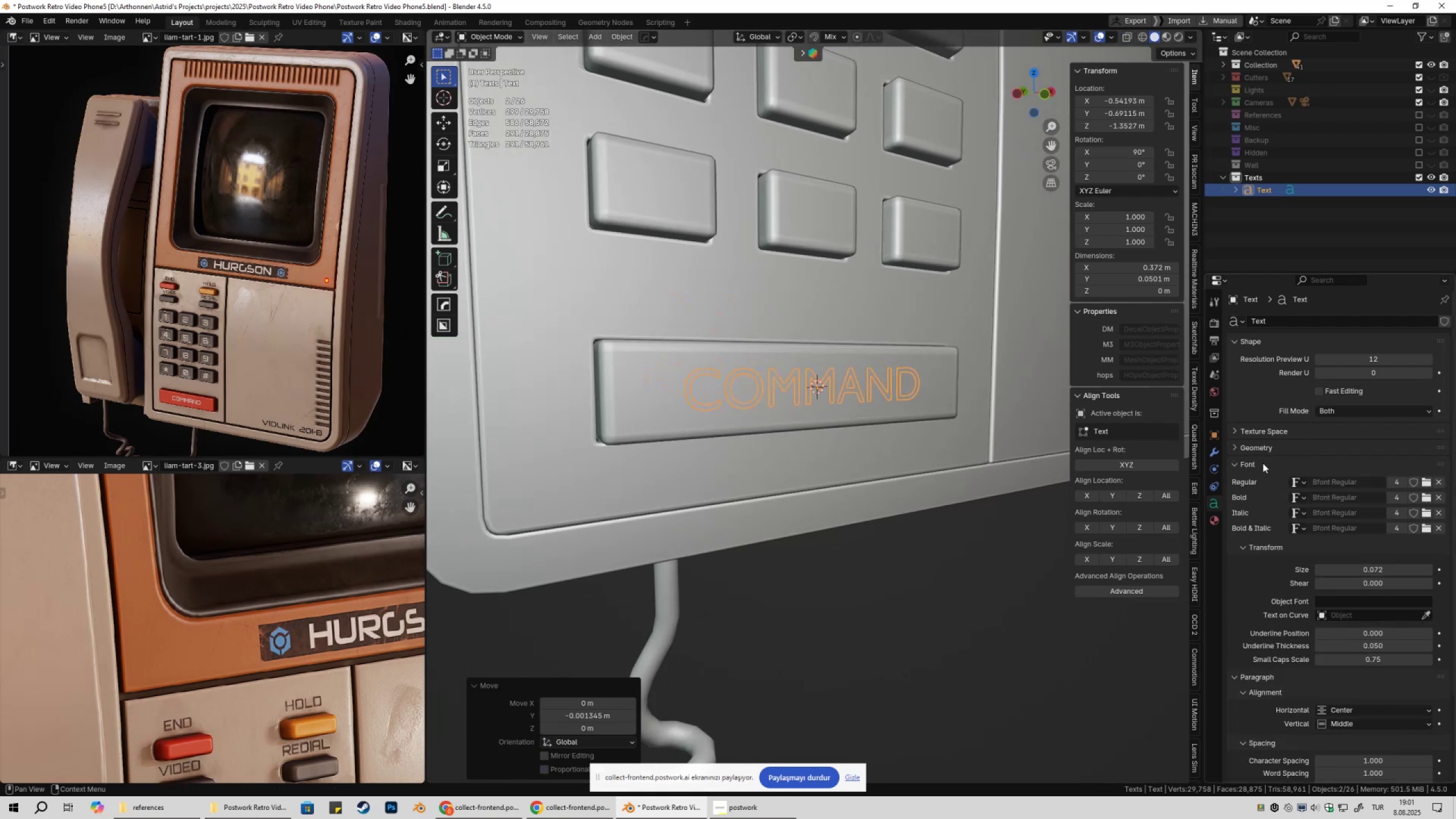 
left_click([1427, 483])
 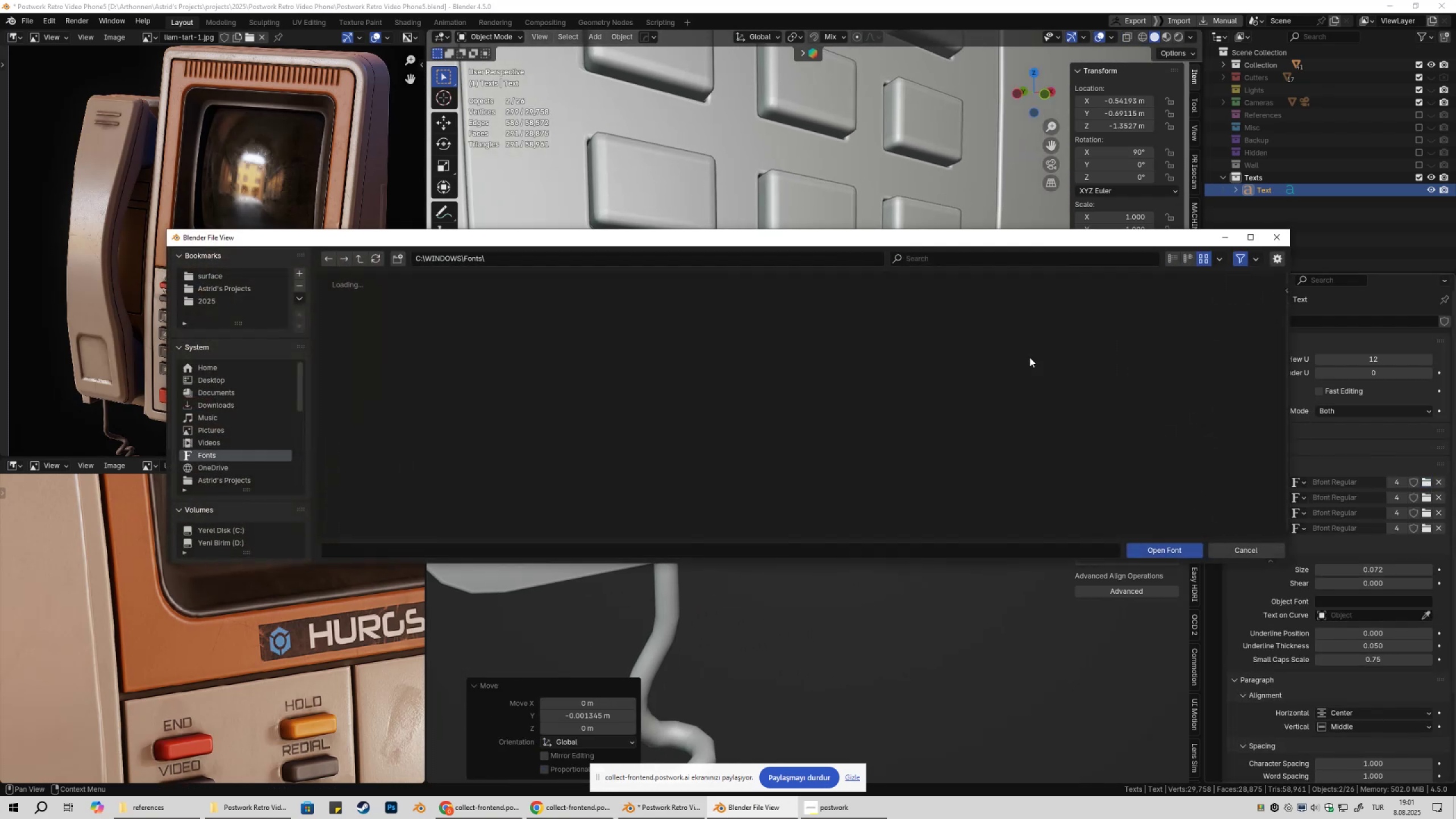 
mouse_move([878, 272])
 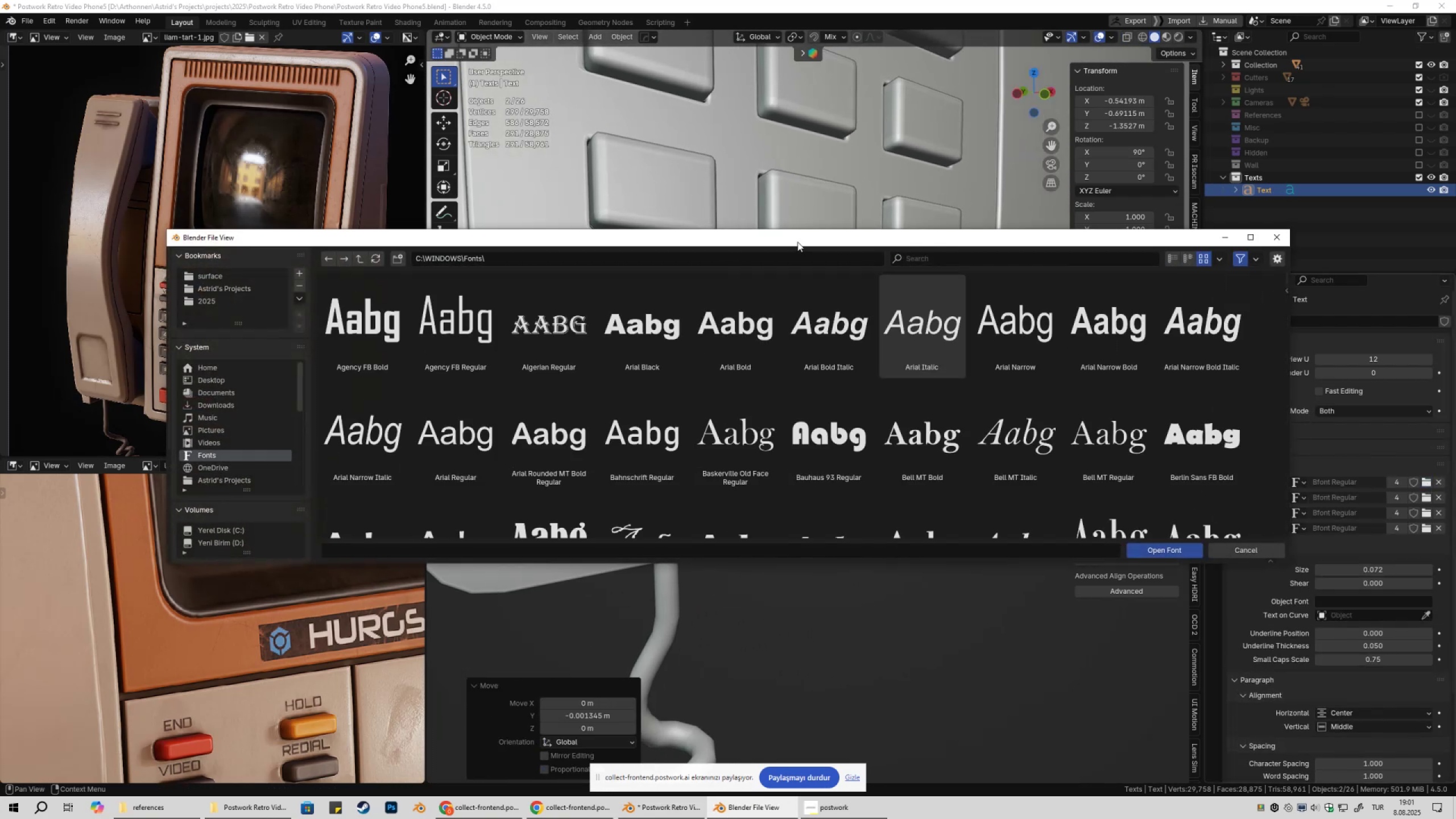 
left_click_drag(start_coordinate=[797, 240], to_coordinate=[953, 210])
 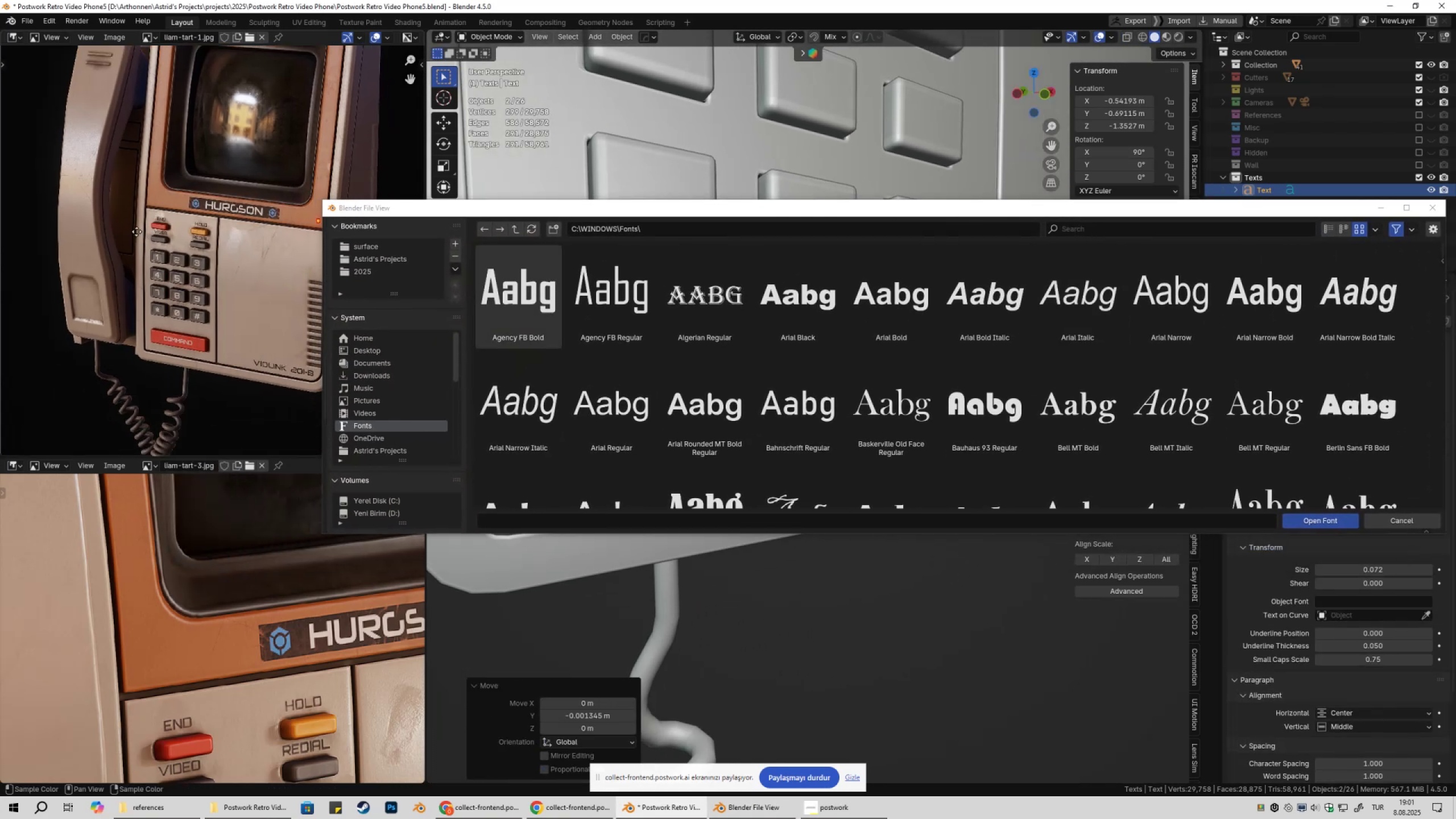 
scroll: coordinate [167, 284], scroll_direction: up, amount: 6.0
 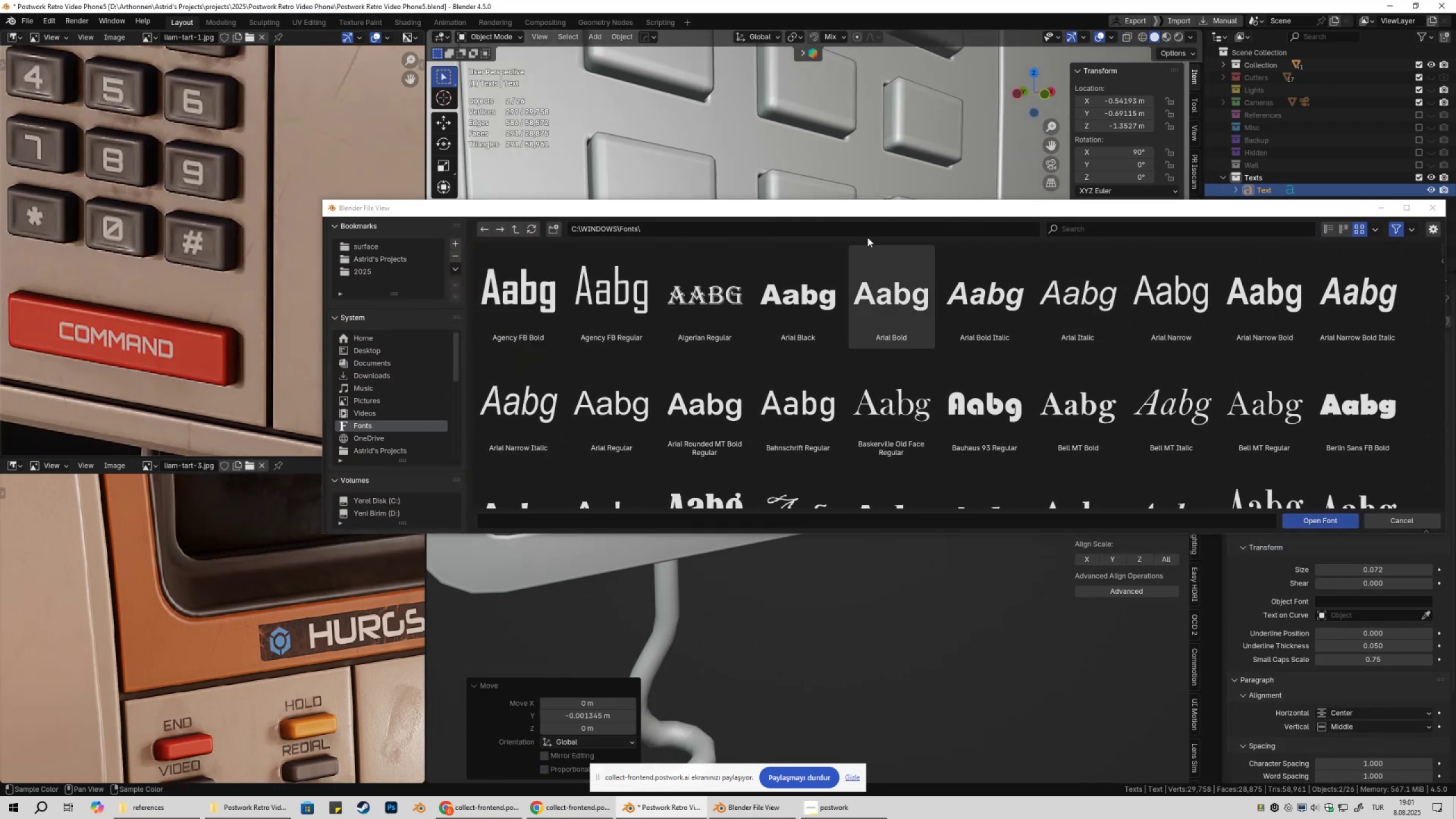 
left_click_drag(start_coordinate=[861, 208], to_coordinate=[797, 134])
 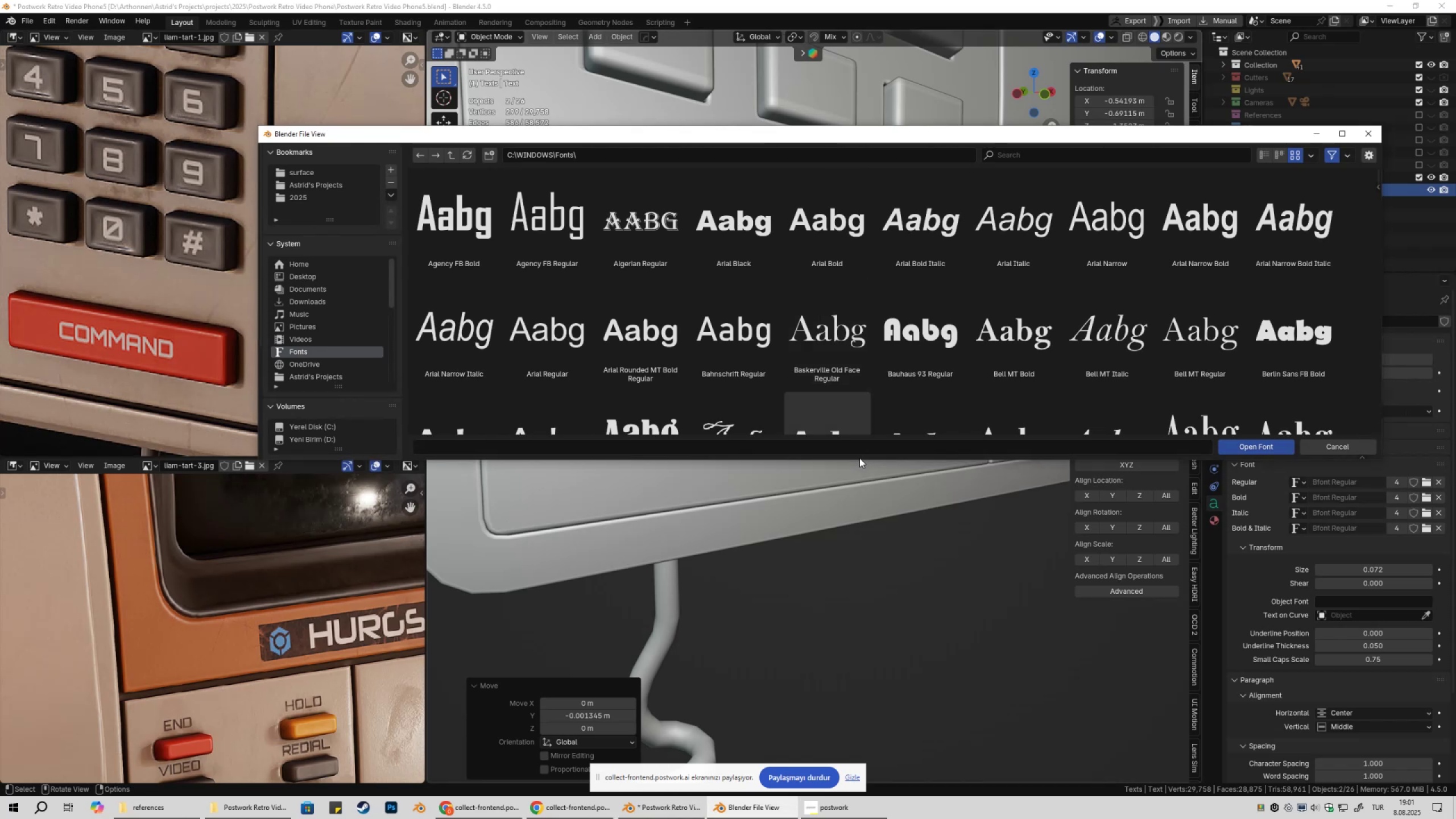 
left_click_drag(start_coordinate=[858, 461], to_coordinate=[860, 620])
 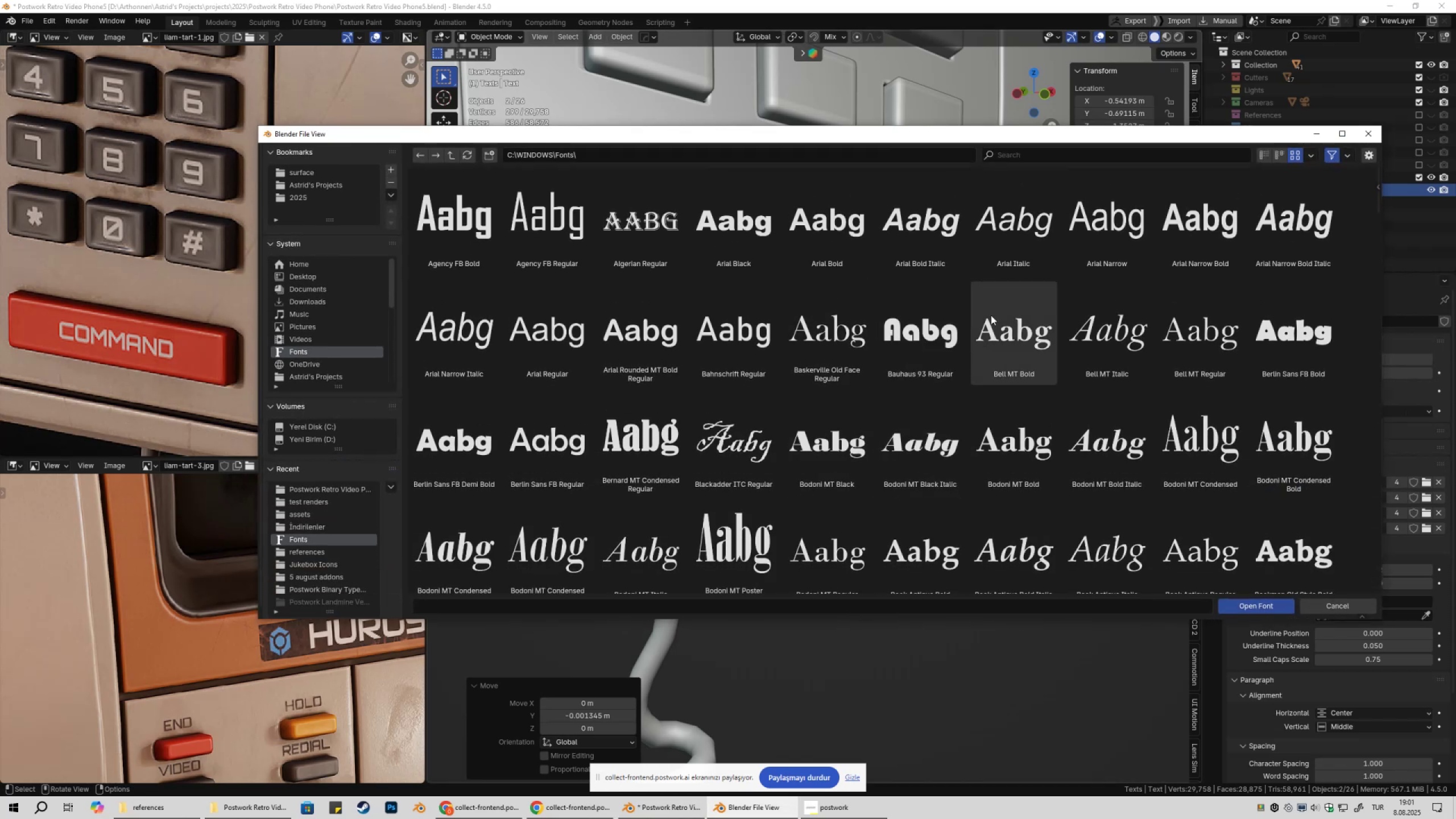 
scroll: coordinate [991, 509], scroll_direction: down, amount: 39.0
 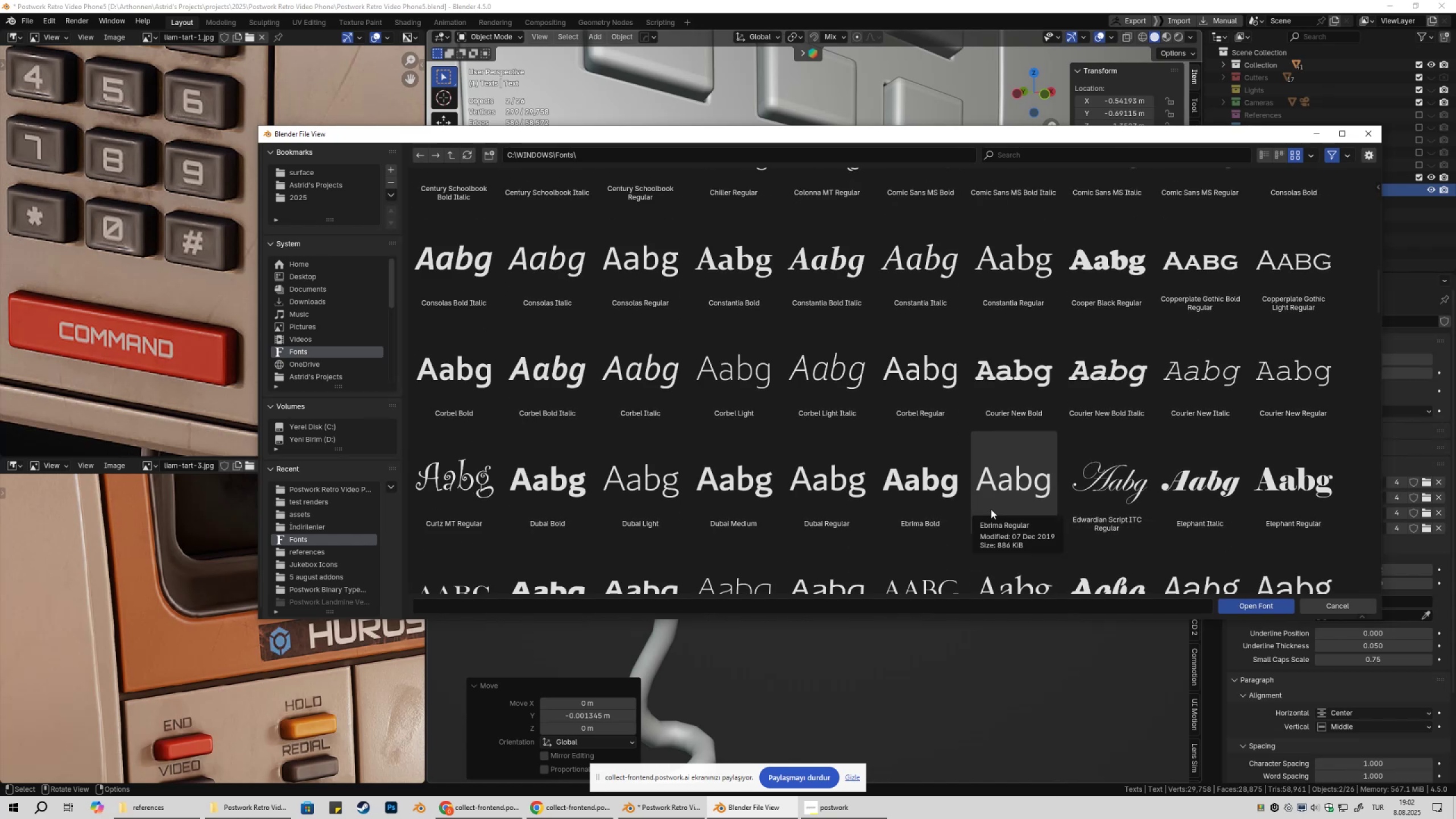 
scroll: coordinate [990, 508], scroll_direction: down, amount: 29.0
 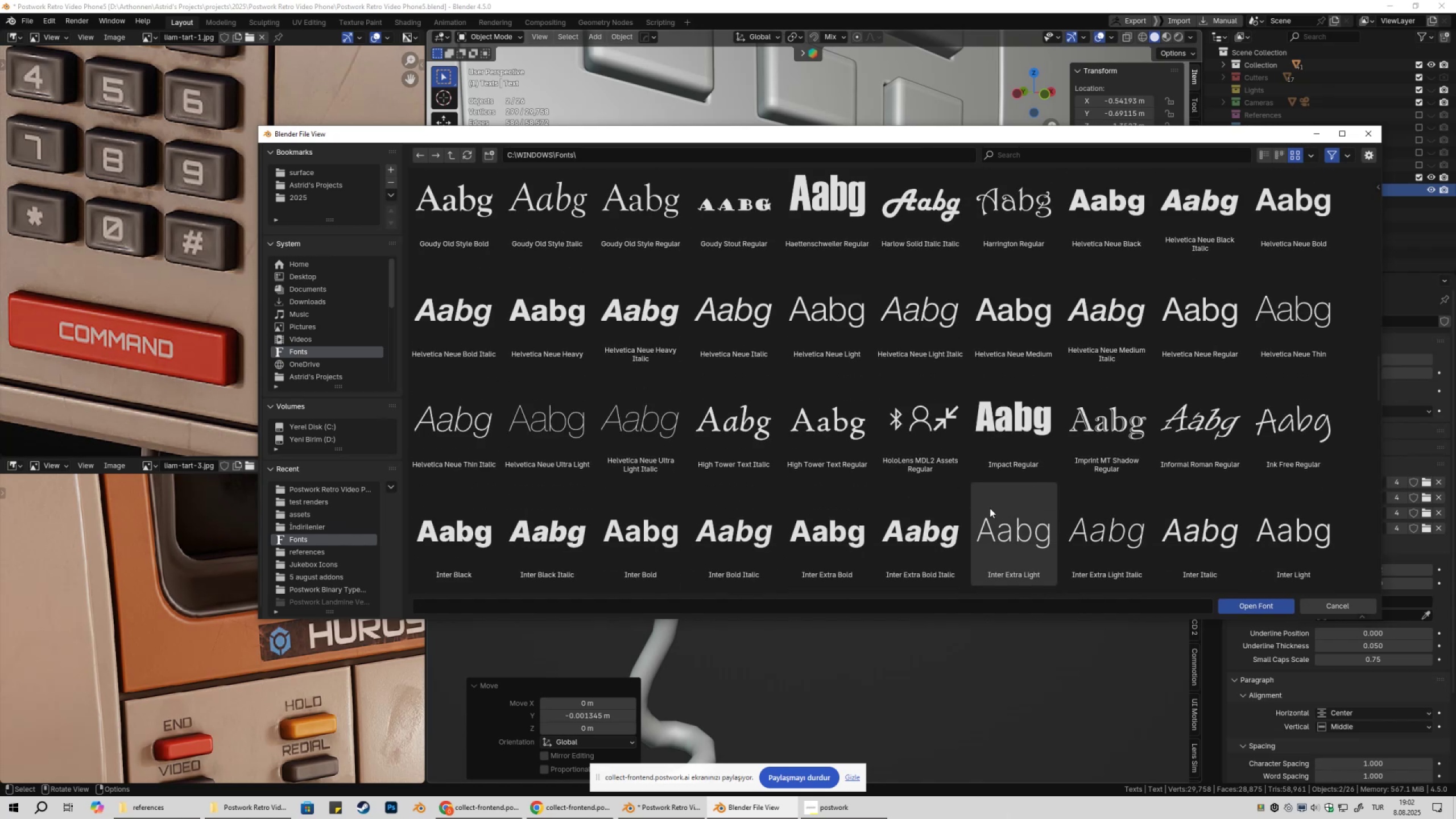 
scroll: coordinate [937, 388], scroll_direction: down, amount: 27.0
 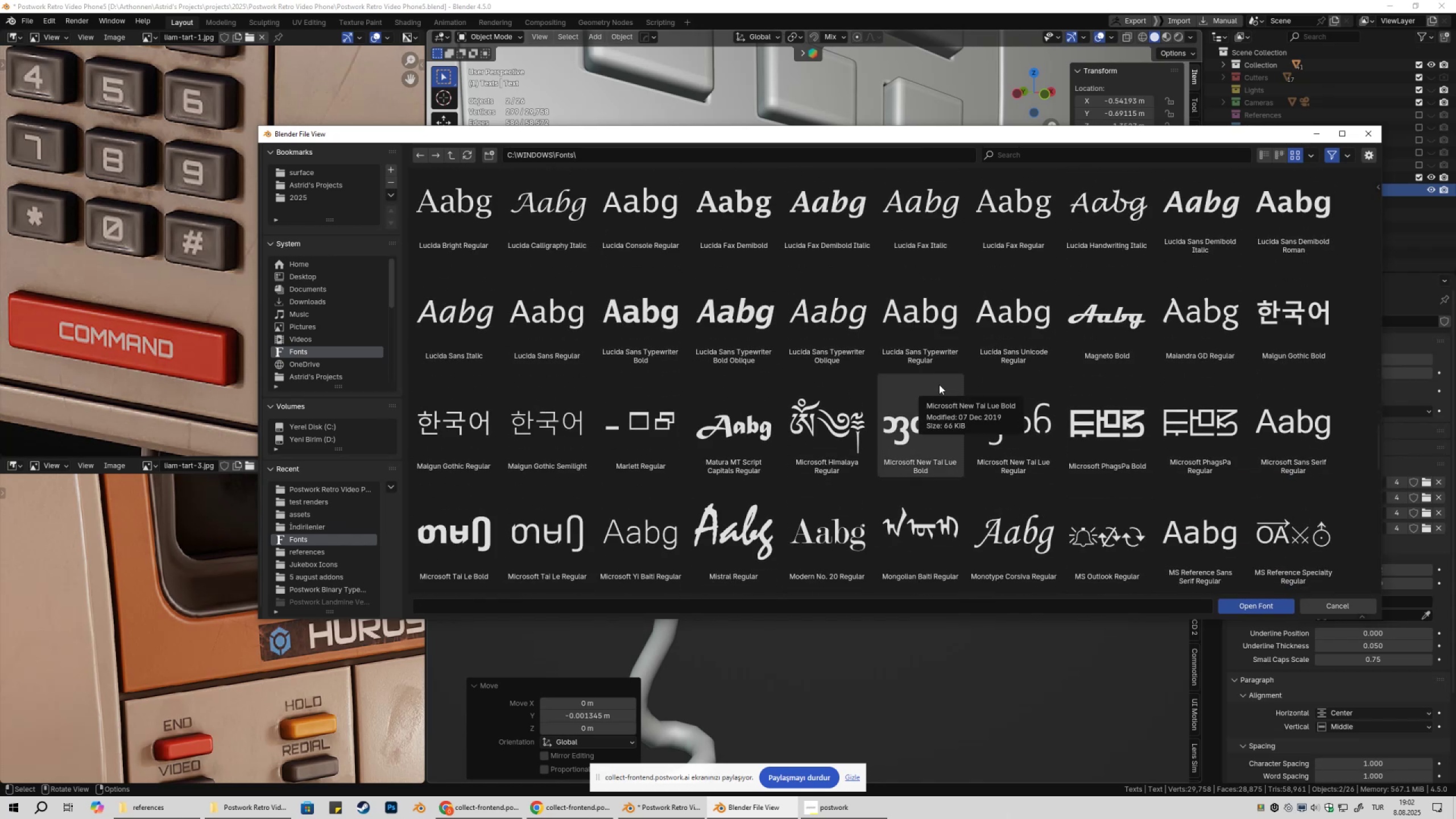 
scroll: coordinate [966, 397], scroll_direction: down, amount: 23.0
 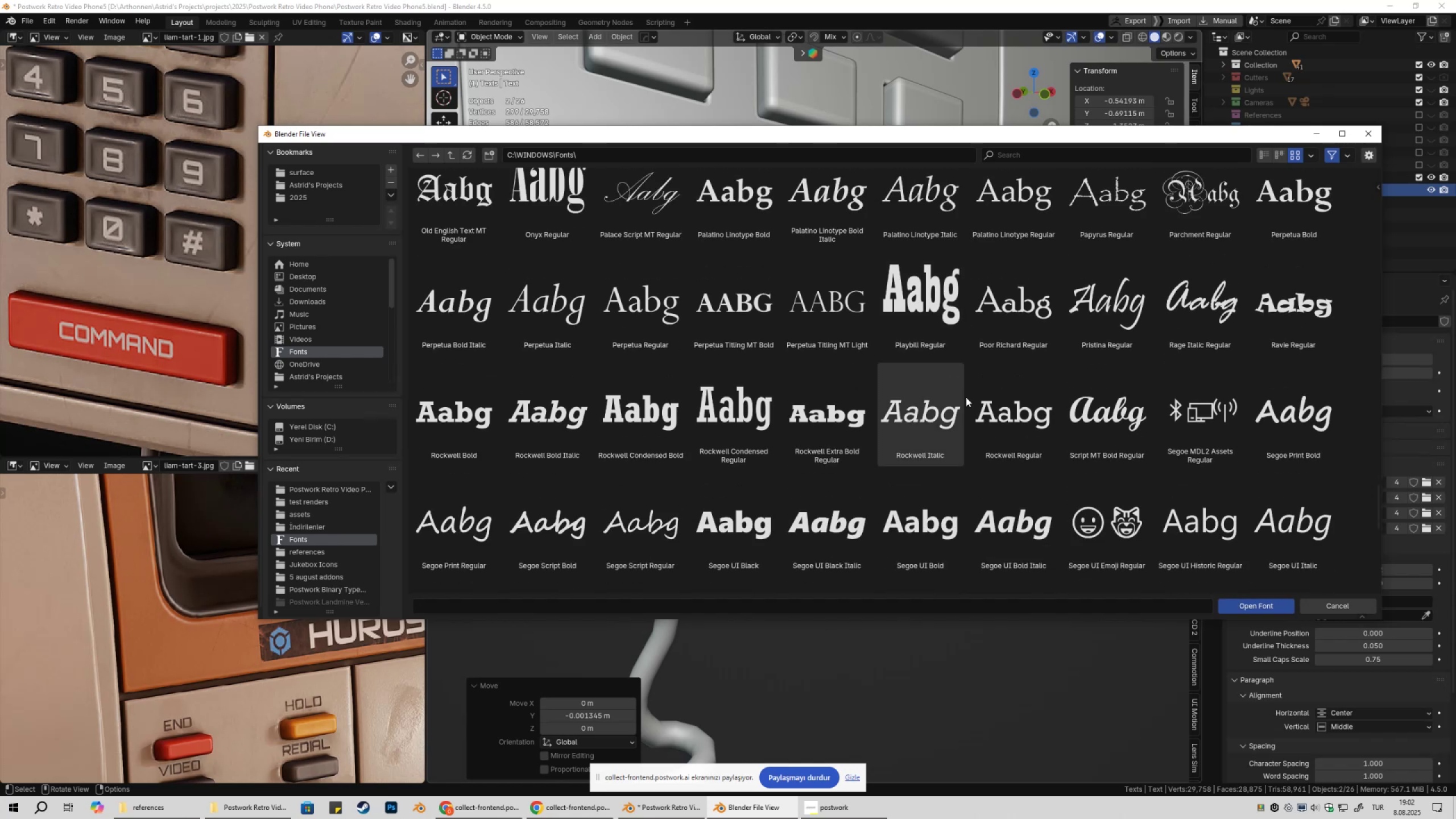 
scroll: coordinate [963, 398], scroll_direction: down, amount: 20.0
 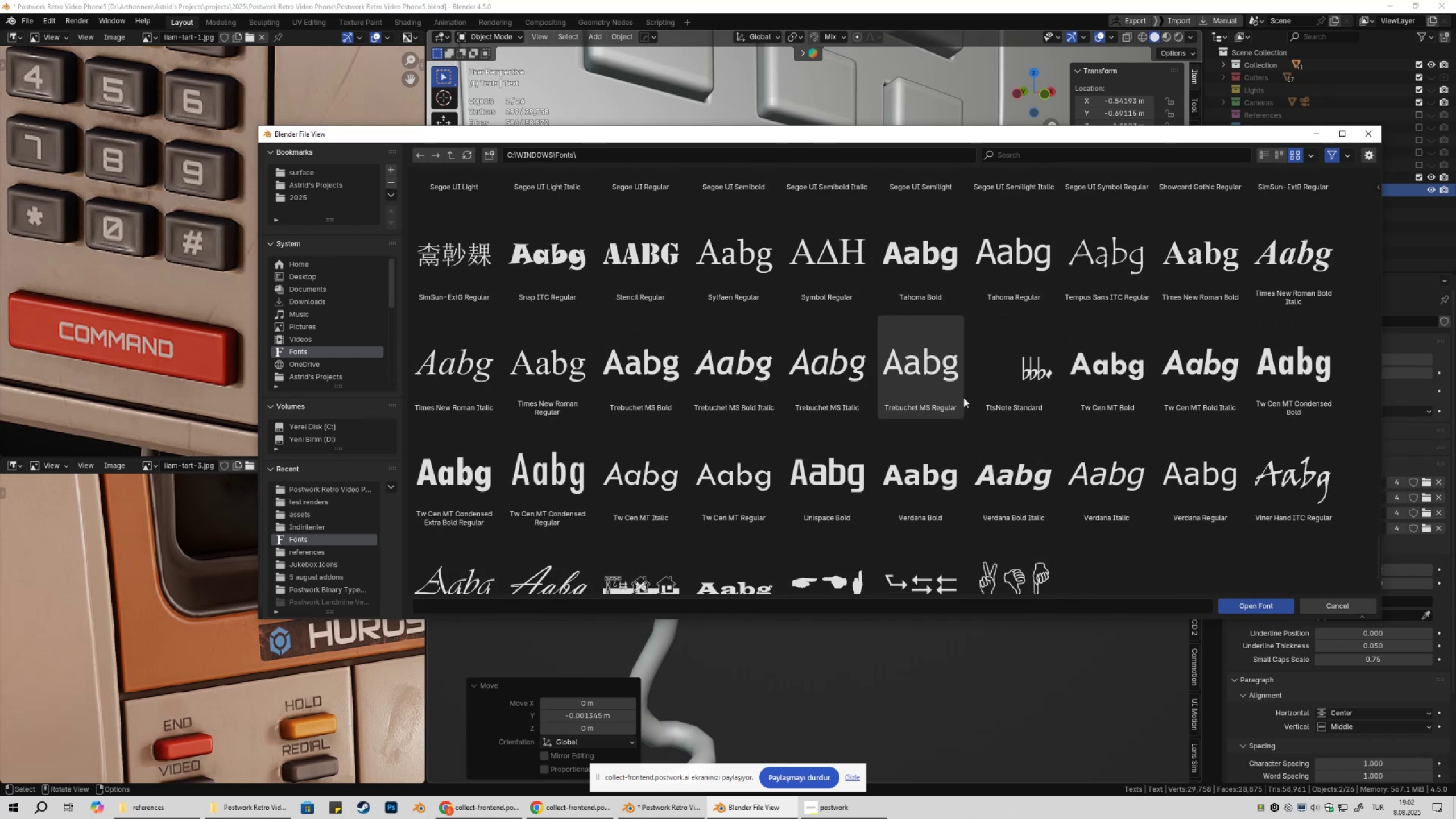 
scroll: coordinate [963, 396], scroll_direction: down, amount: 4.0
 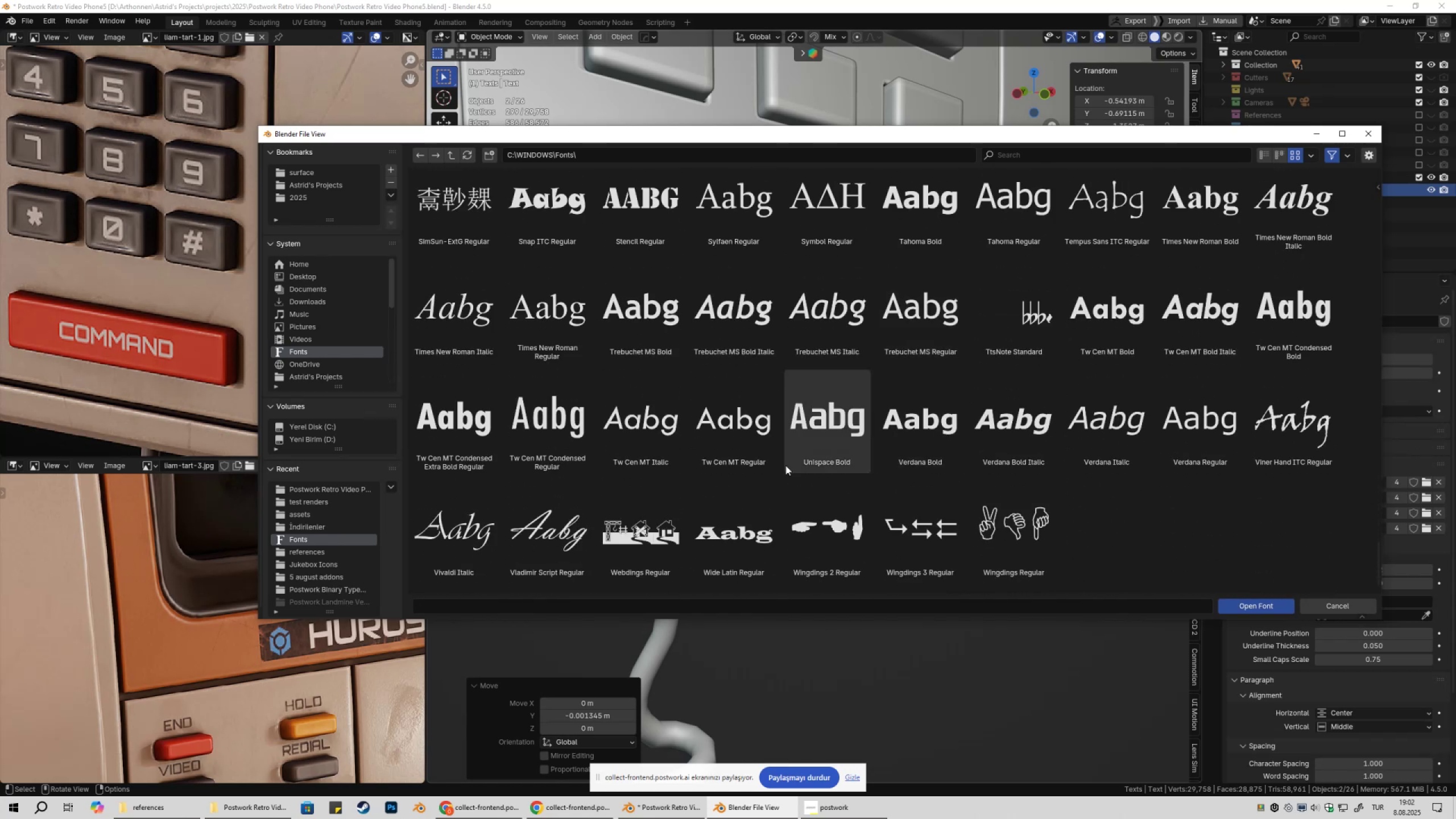 
mouse_move([789, 499])
 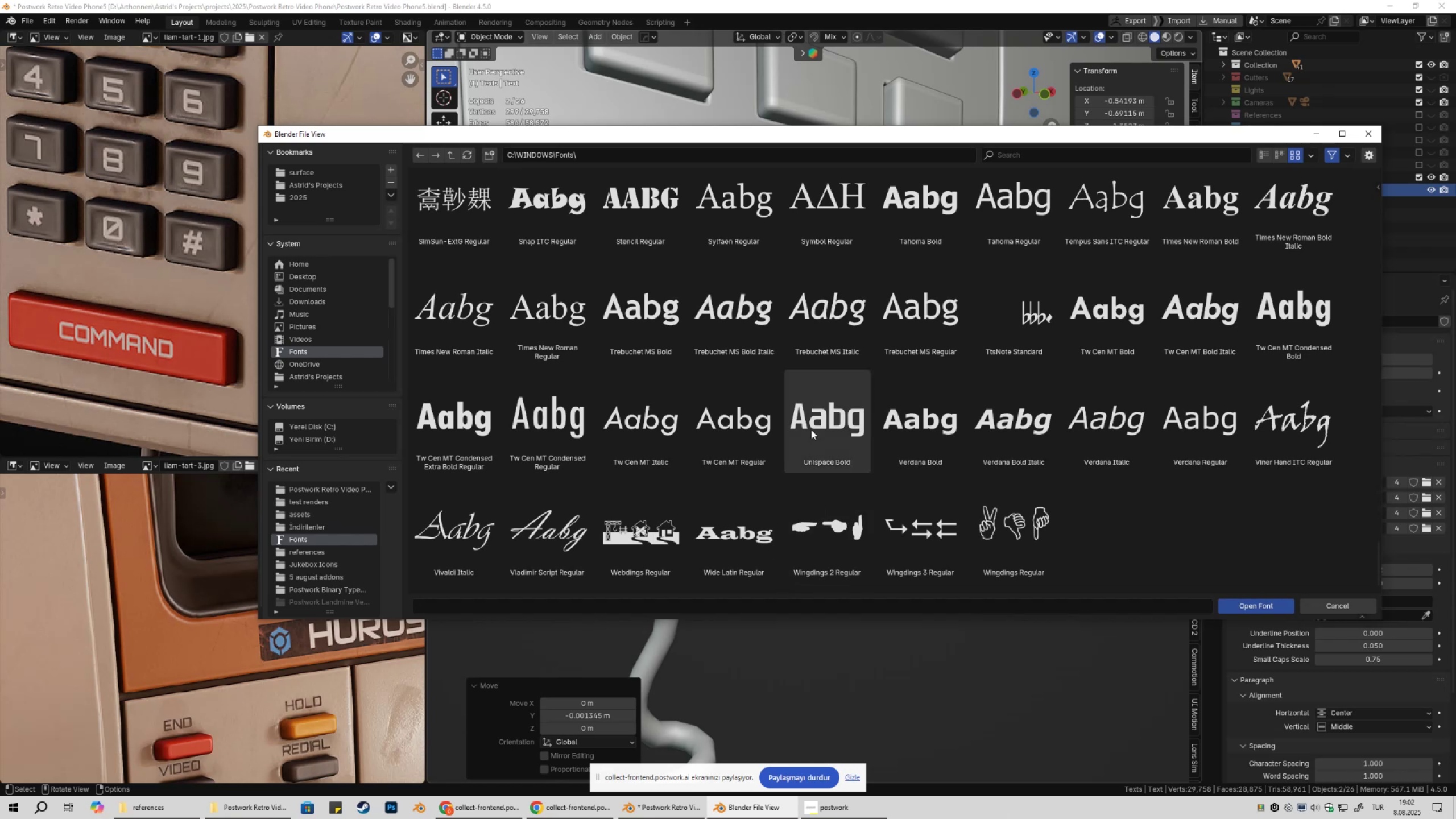 
left_click([811, 429])
 